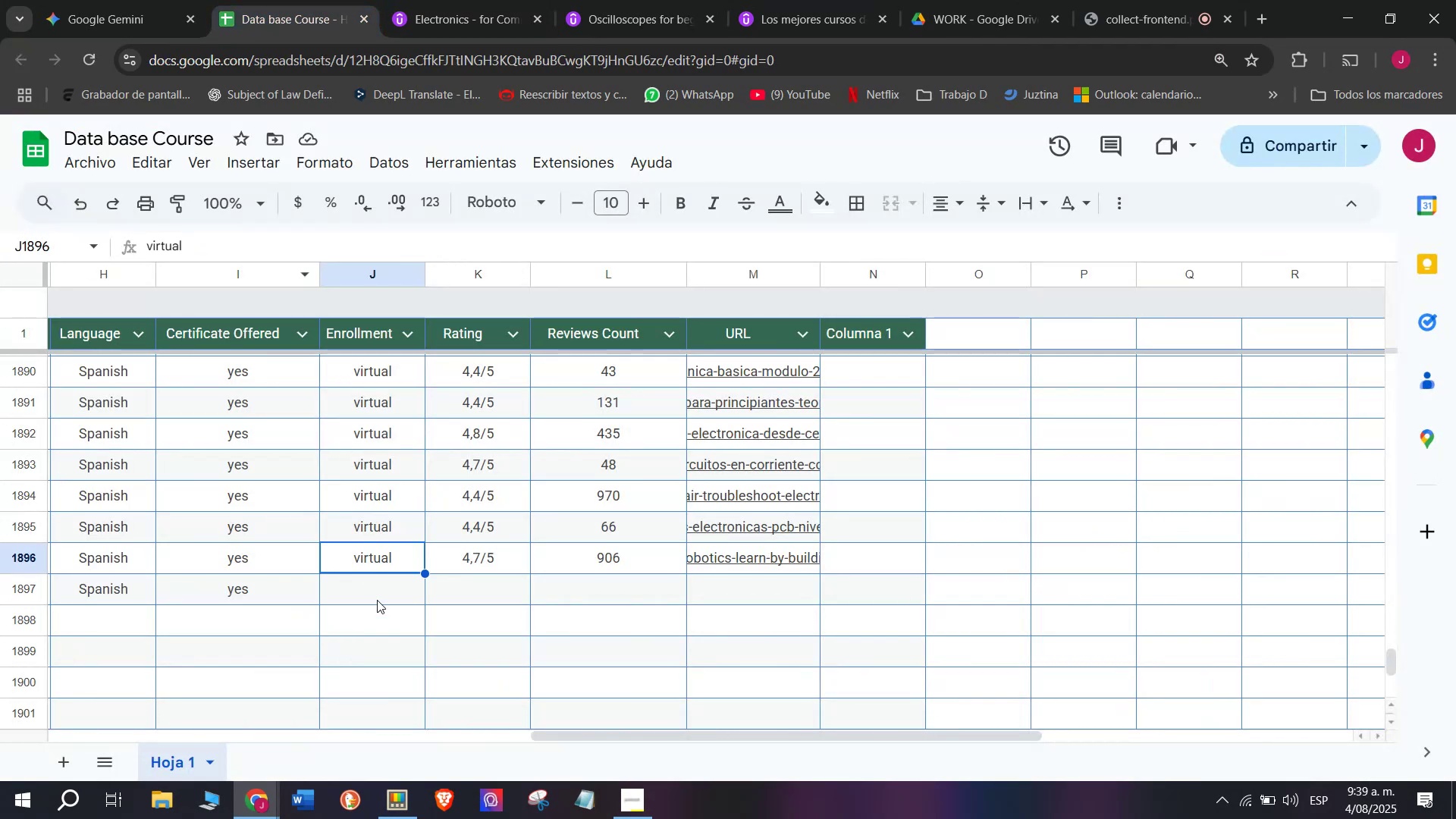 
key(Control+C)
 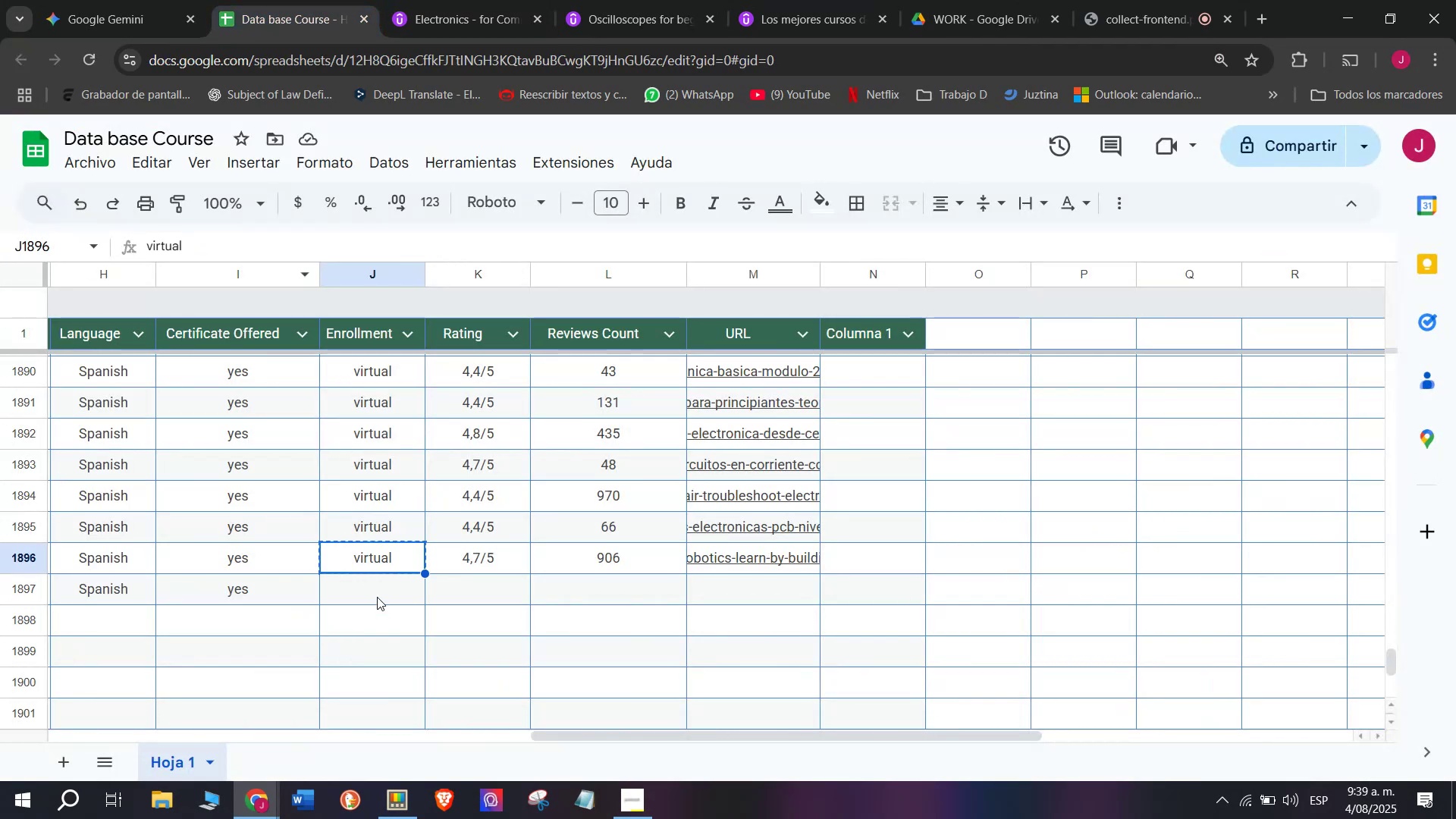 
double_click([377, 597])
 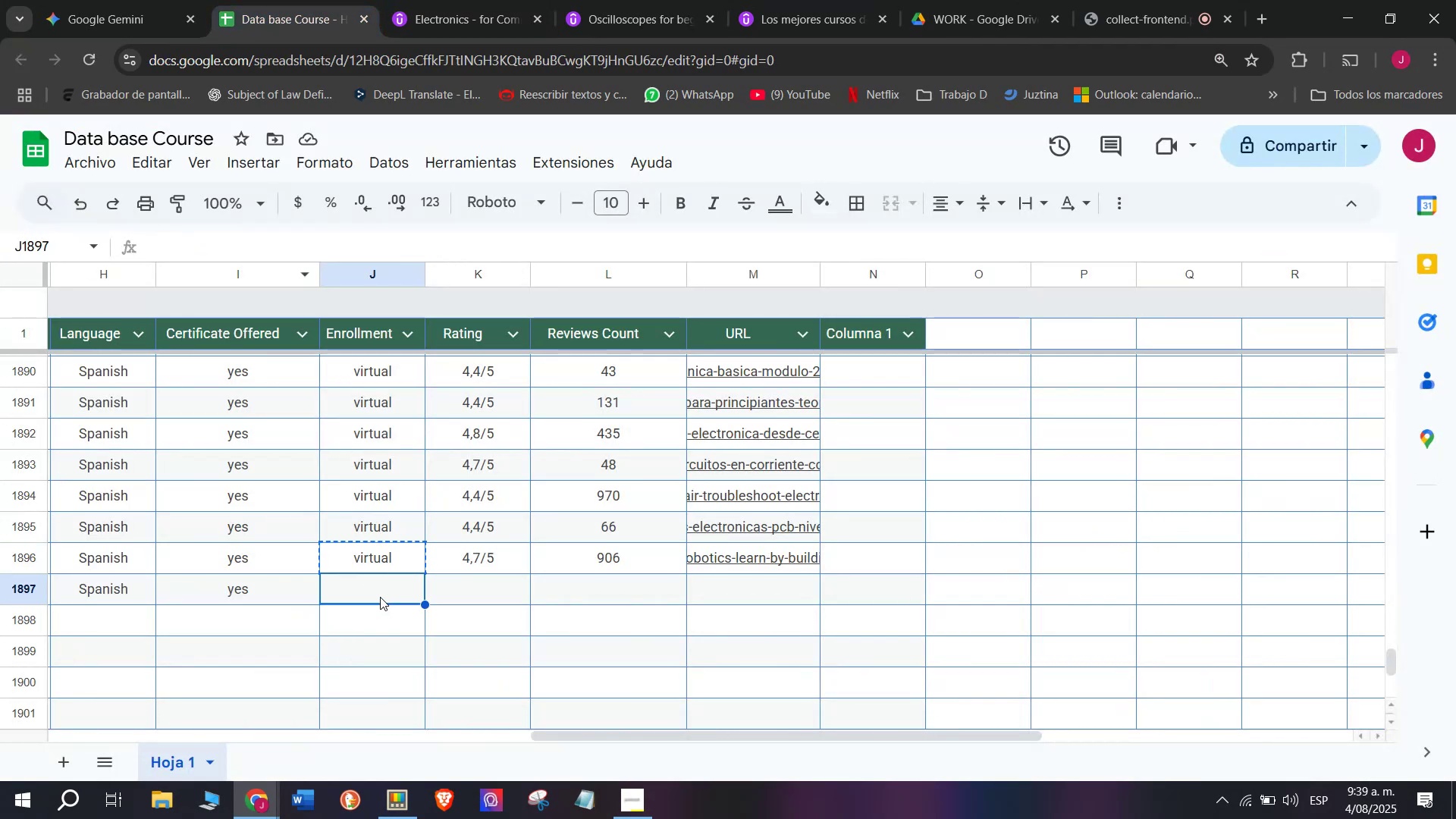 
key(Z)
 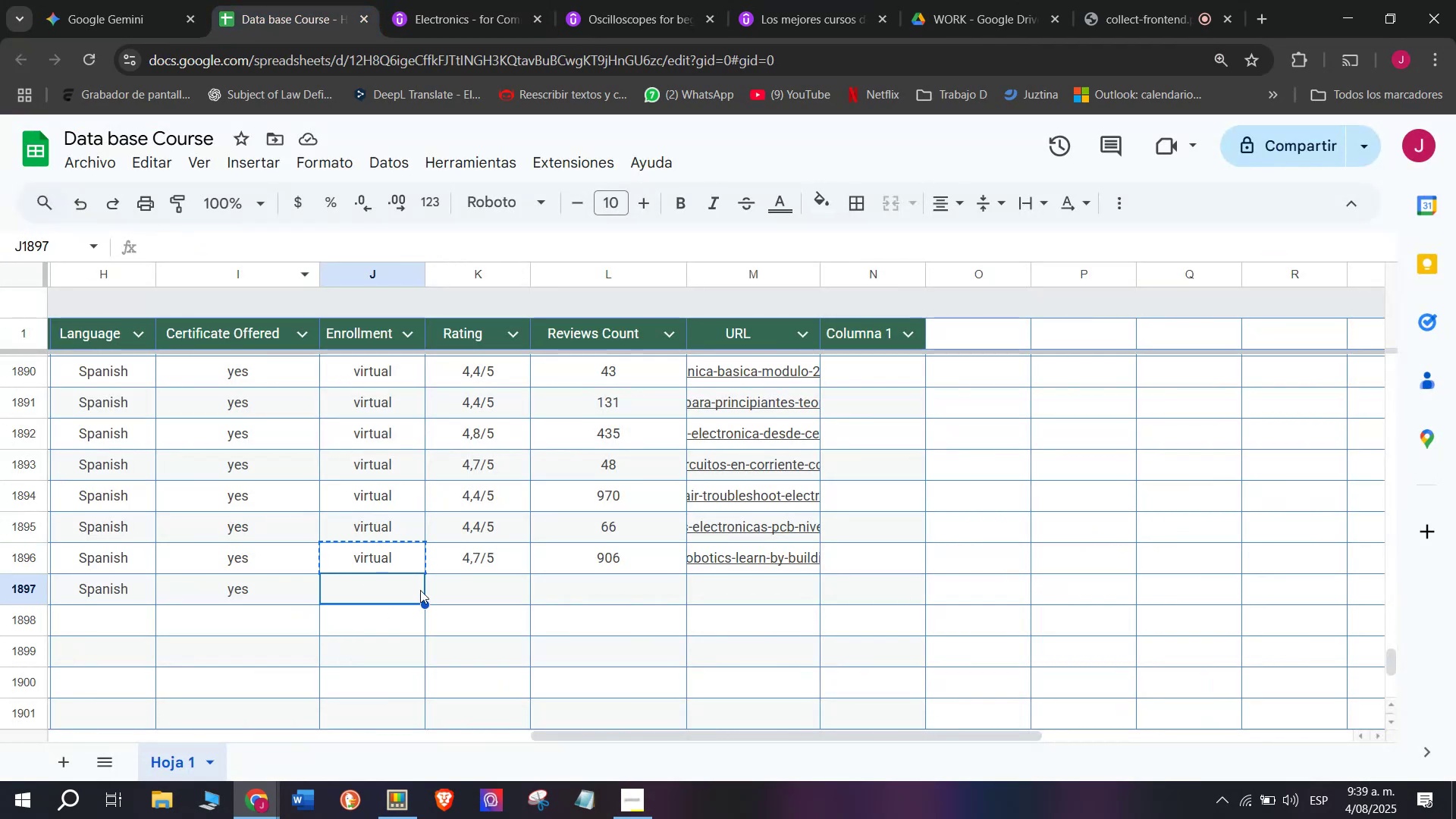 
key(Control+ControlLeft)
 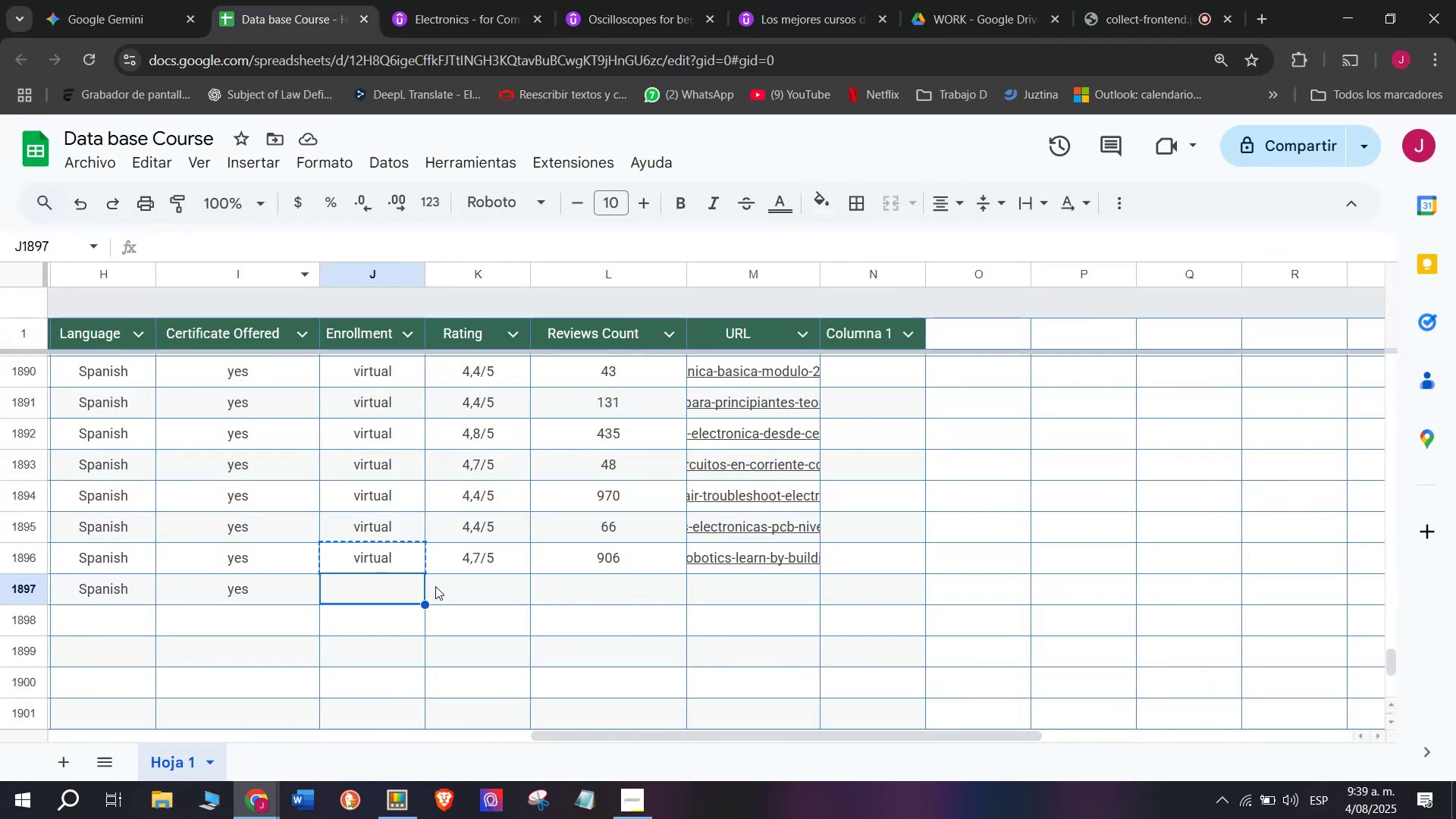 
key(Control+V)
 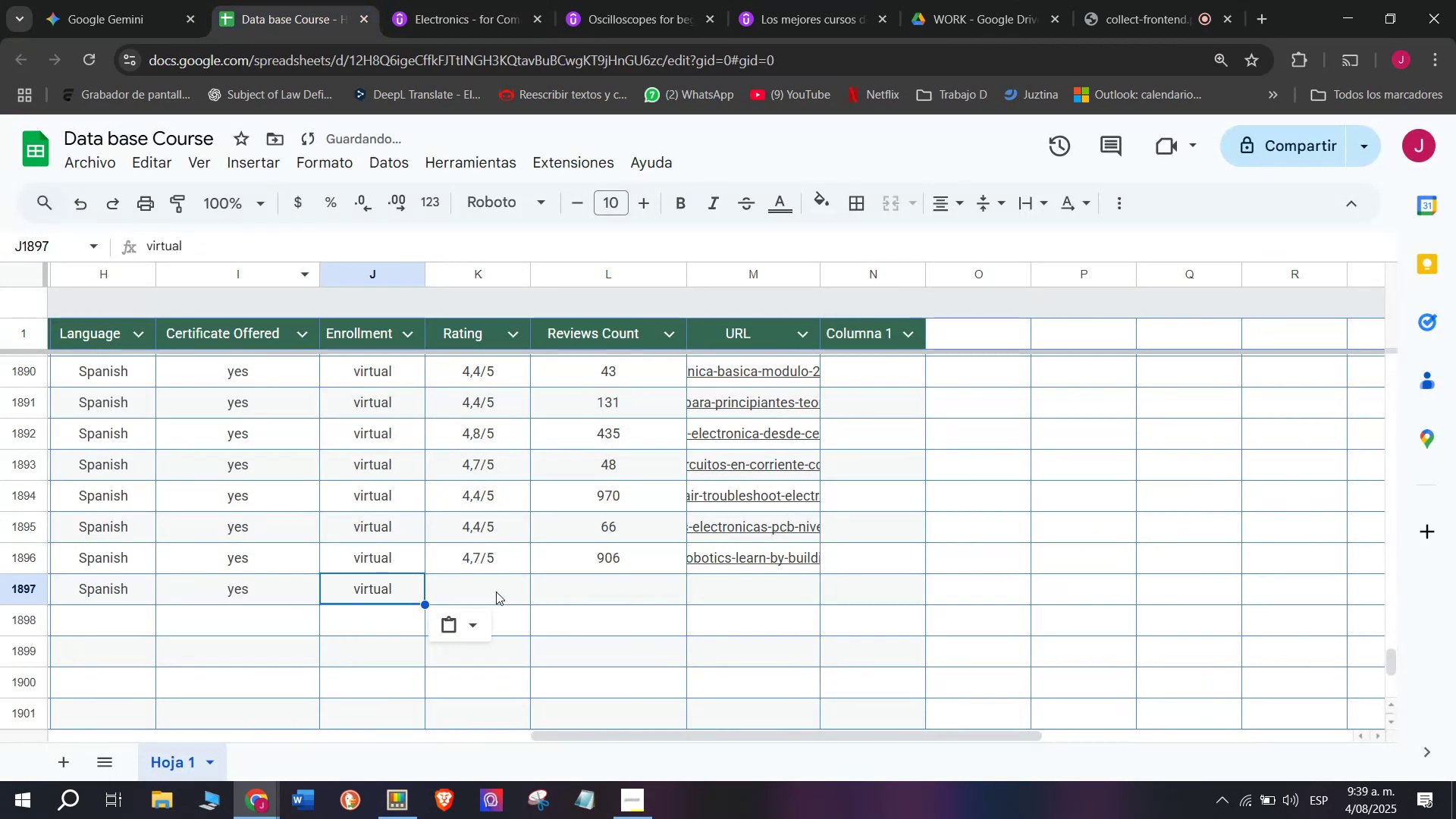 
triple_click([497, 592])
 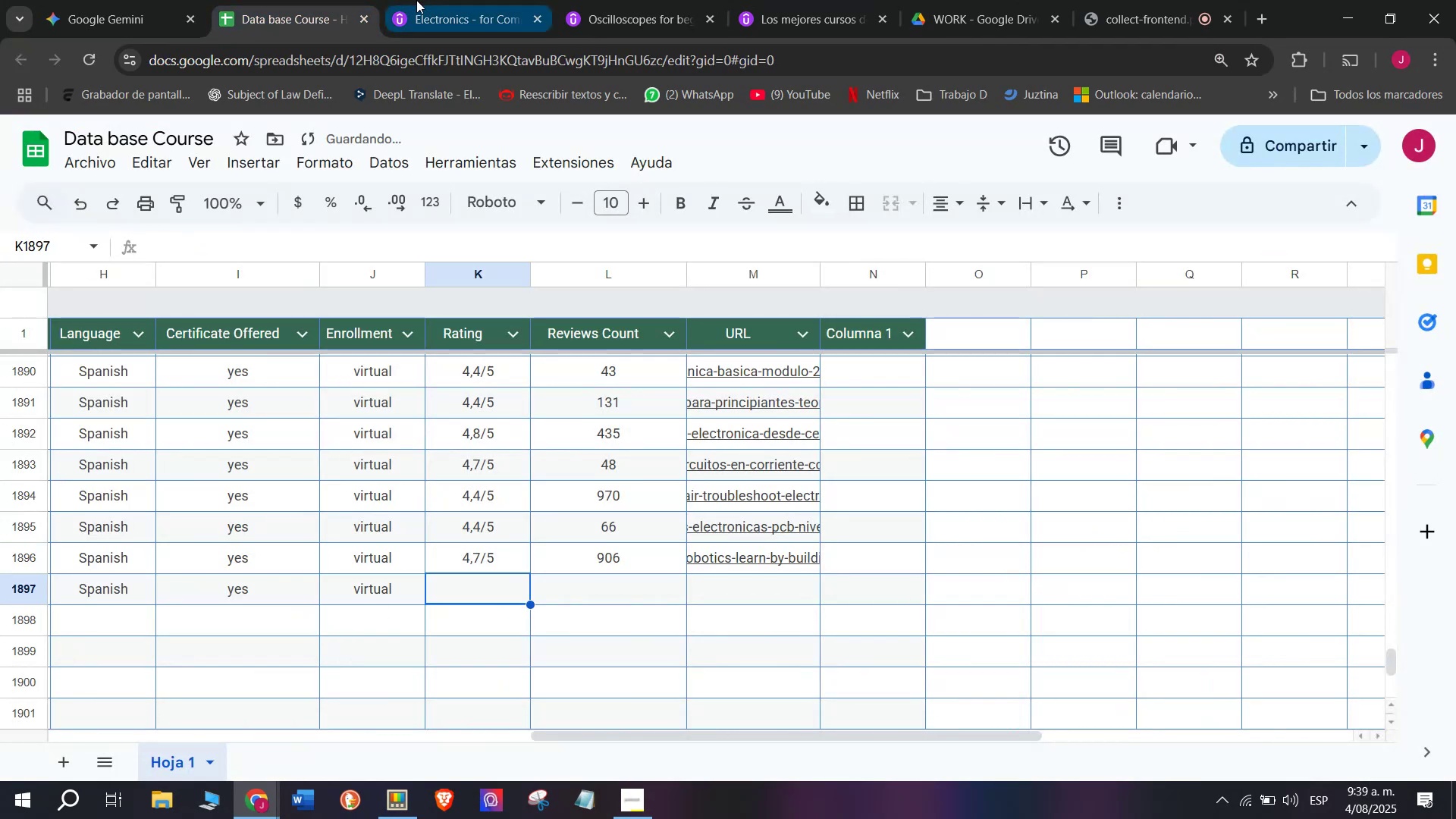 
left_click([420, 0])
 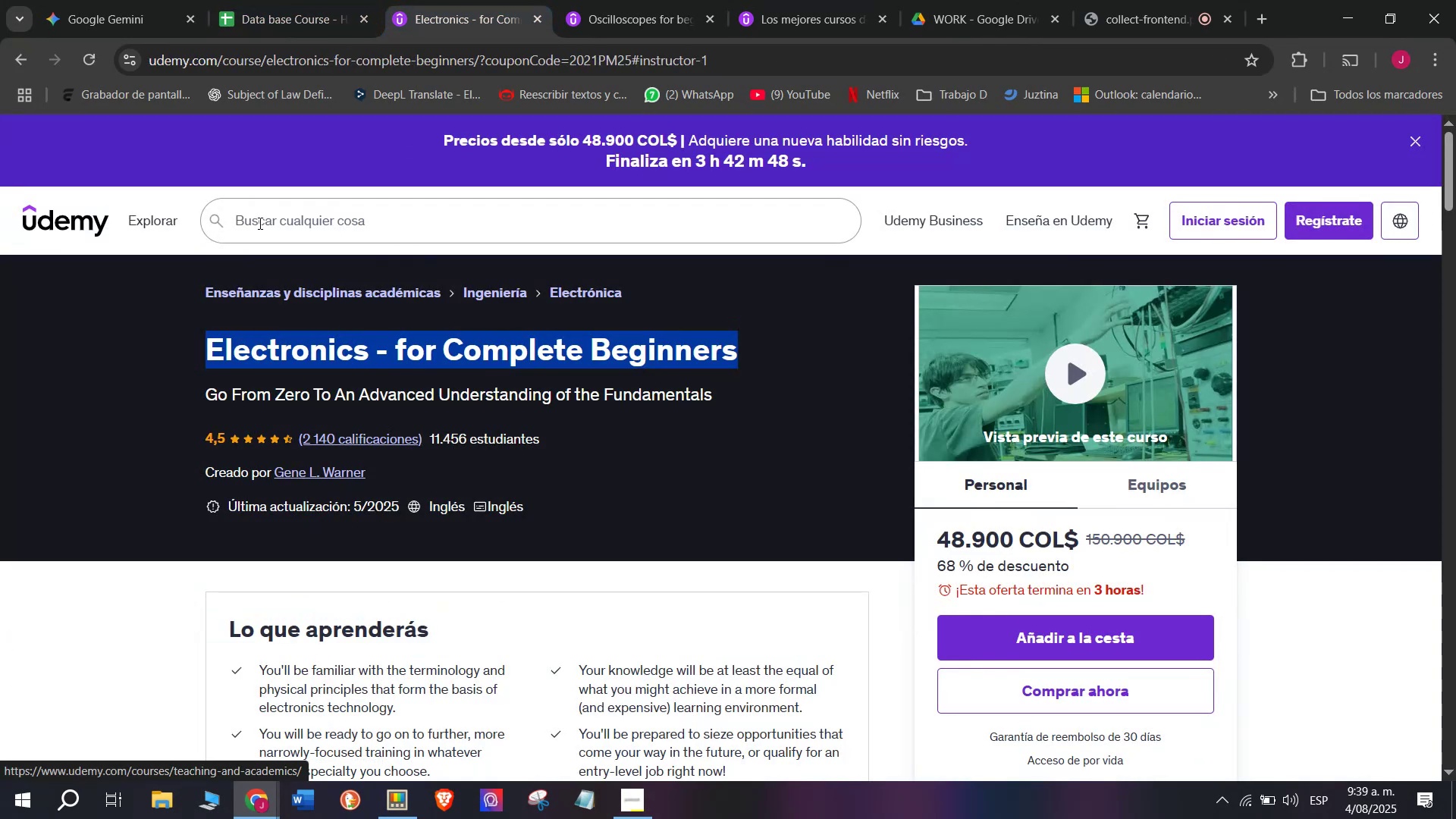 
left_click([265, 24])
 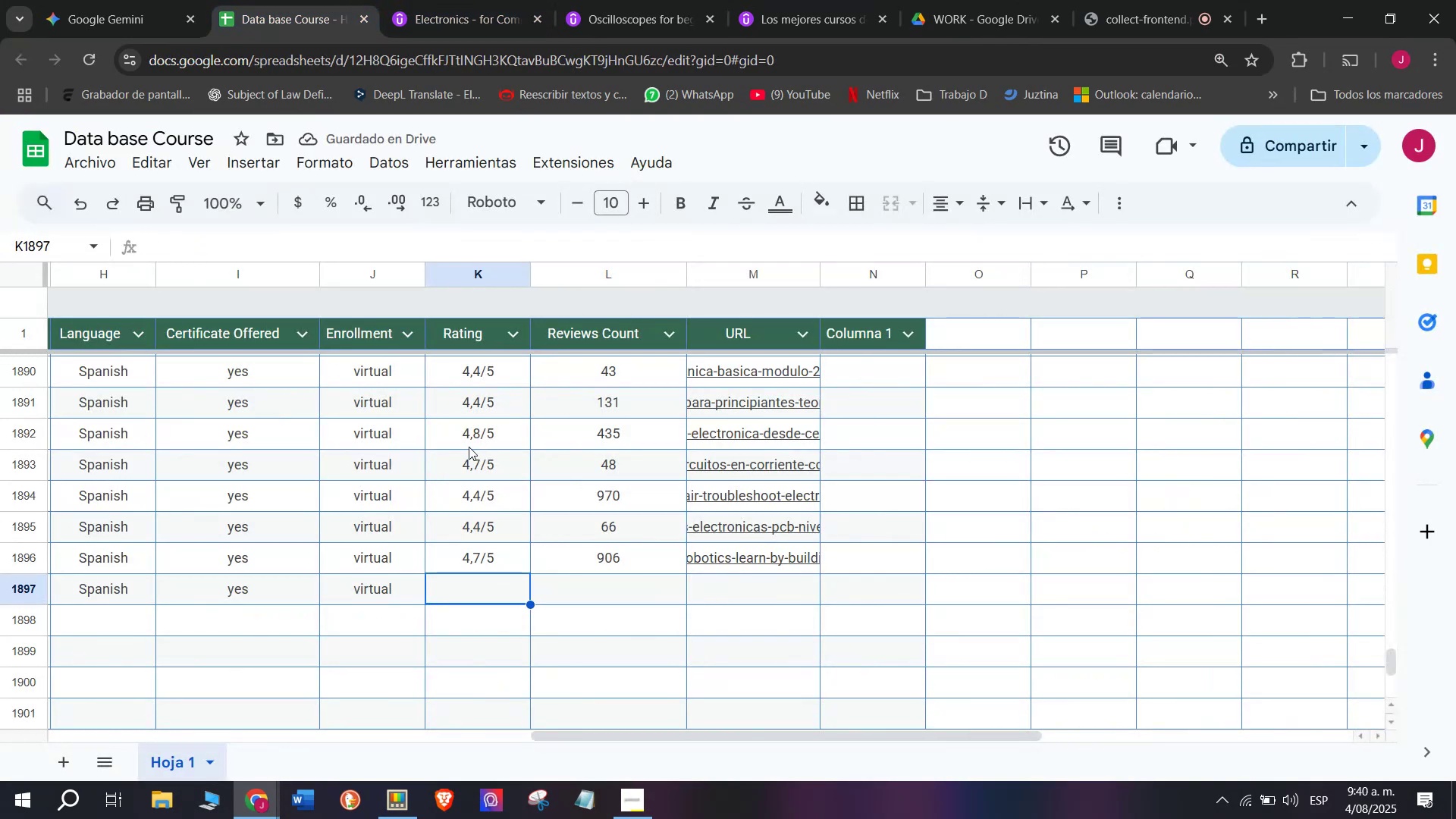 
left_click([475, 0])
 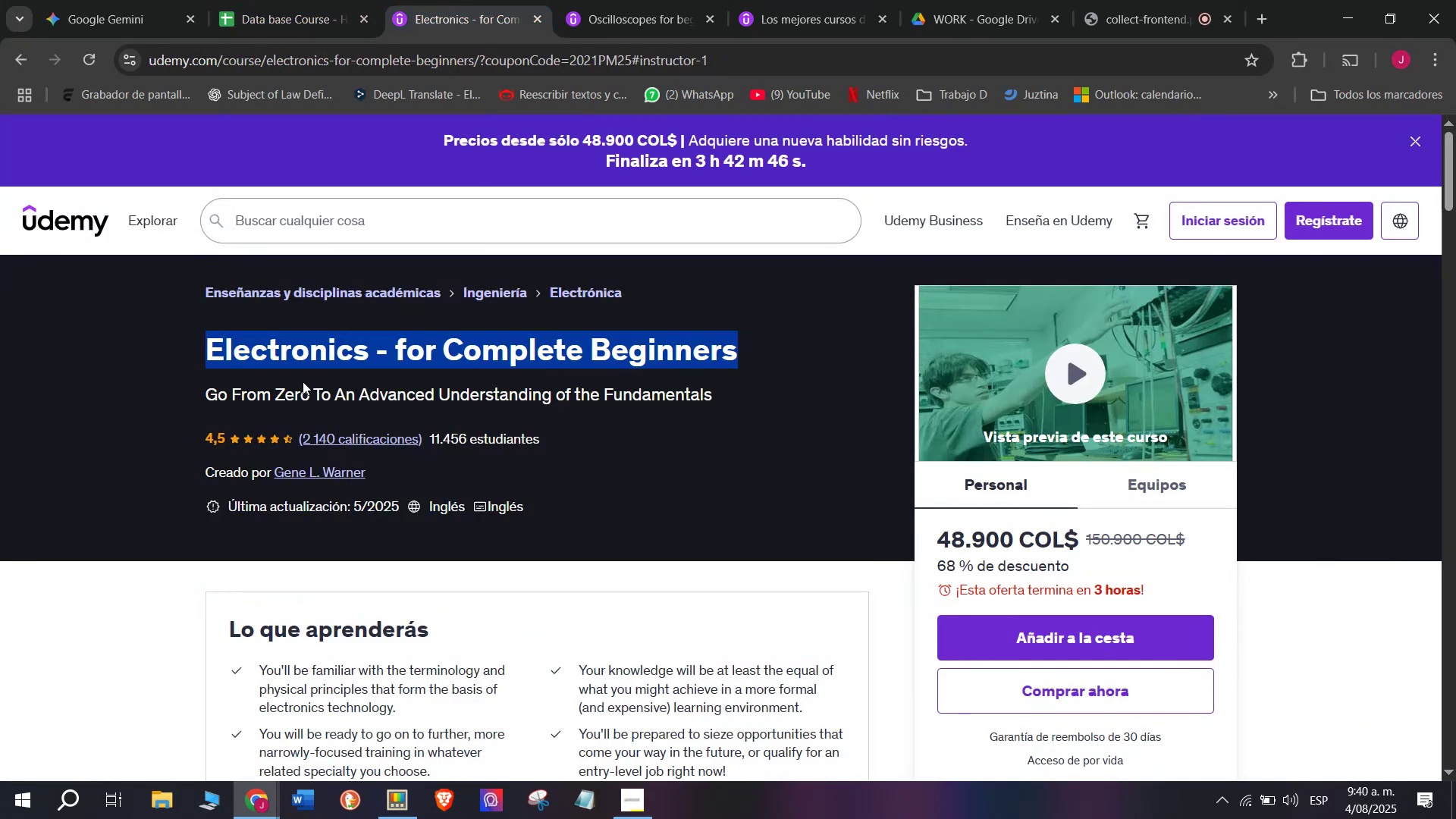 
left_click([353, 0])
 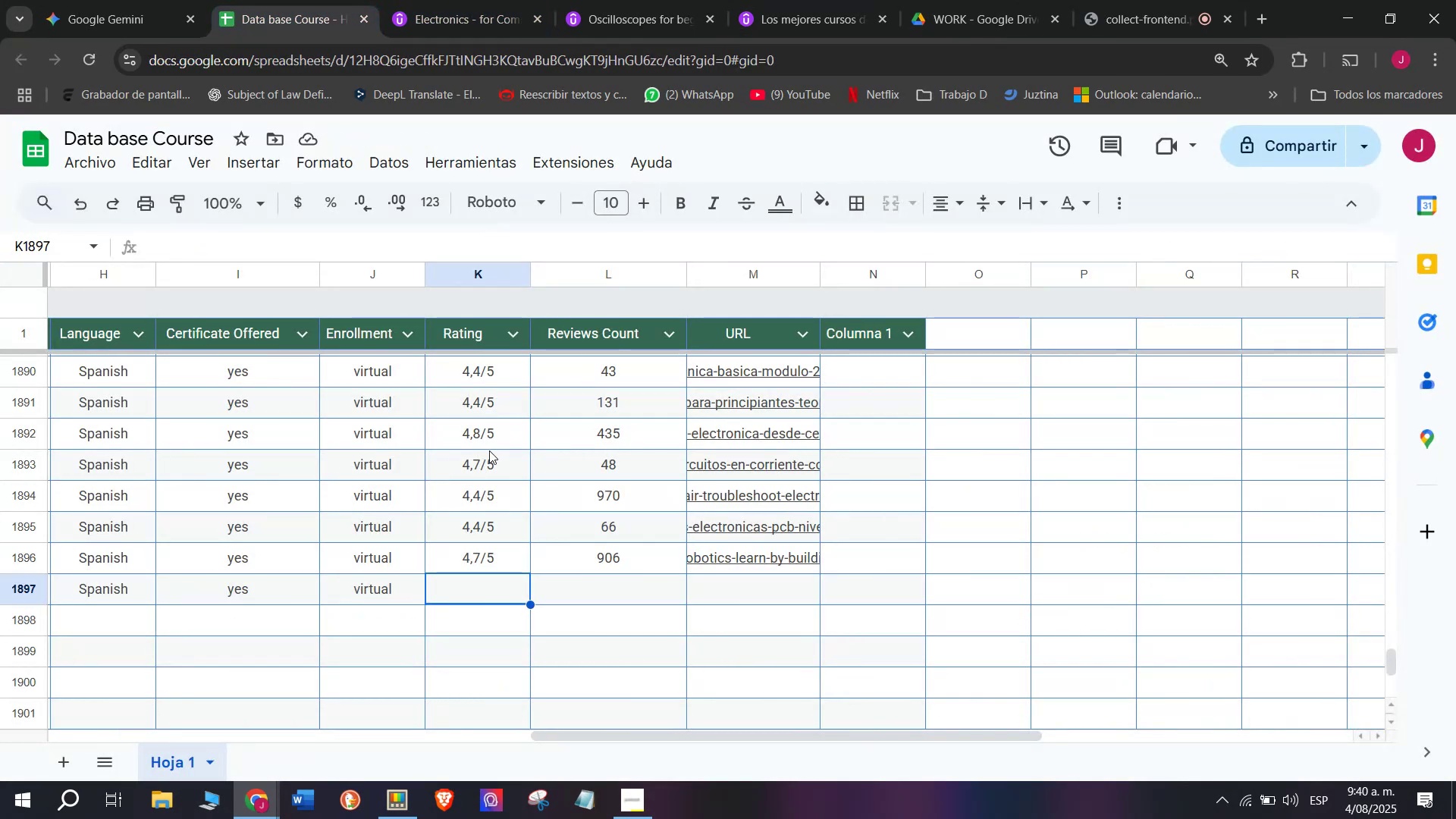 
left_click([500, 496])
 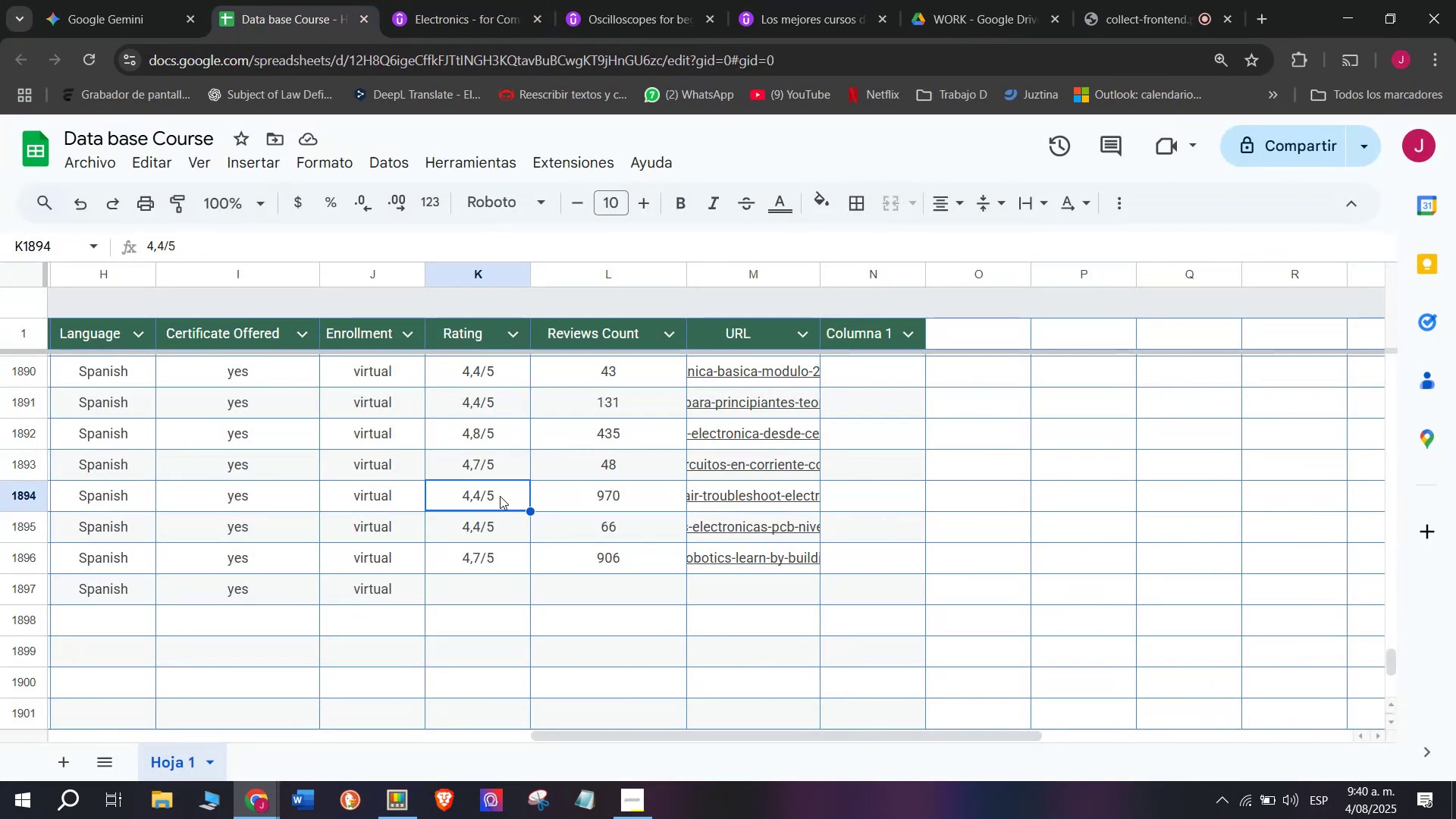 
key(Break)
 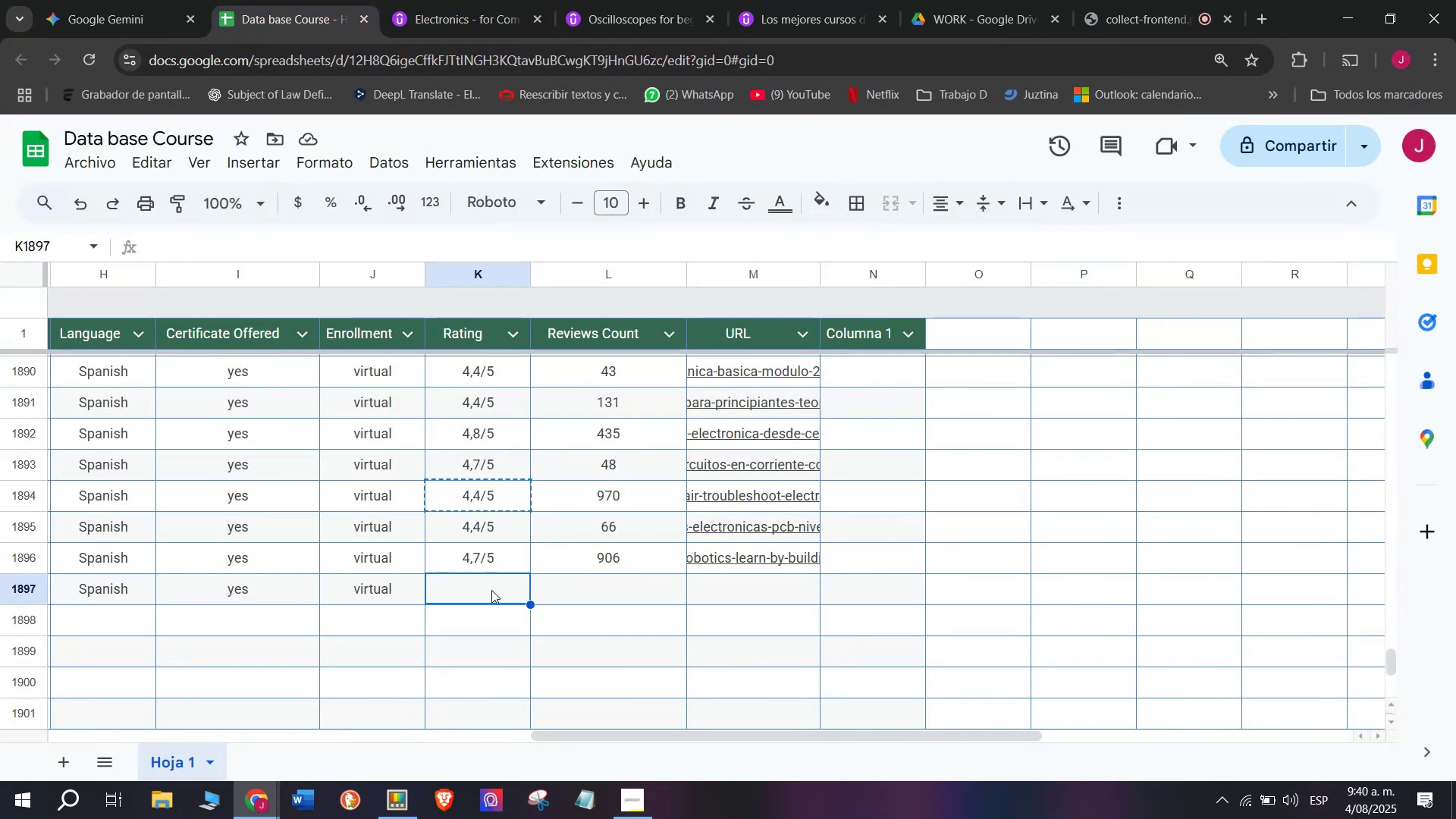 
key(Control+ControlLeft)
 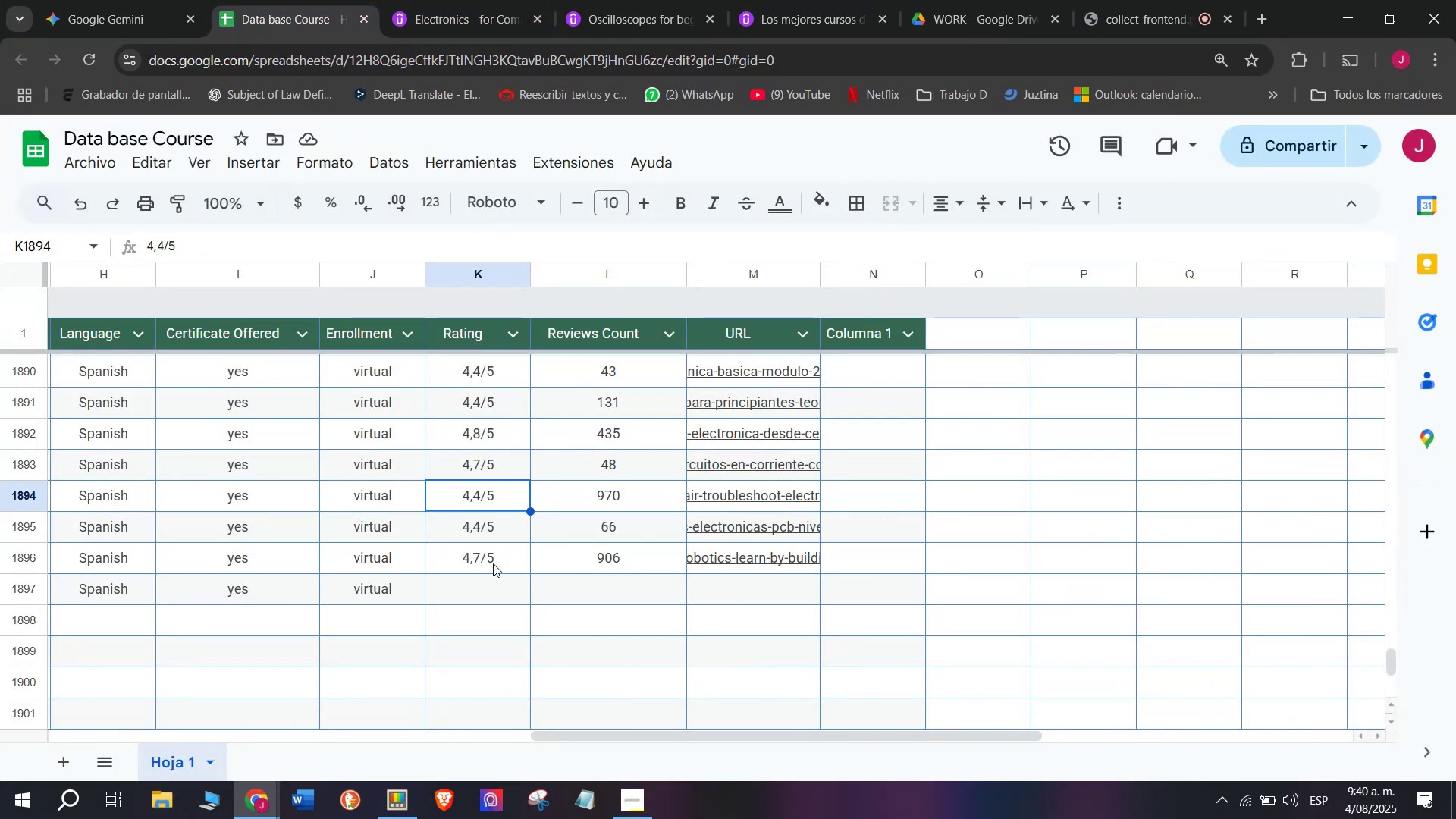 
key(Control+C)
 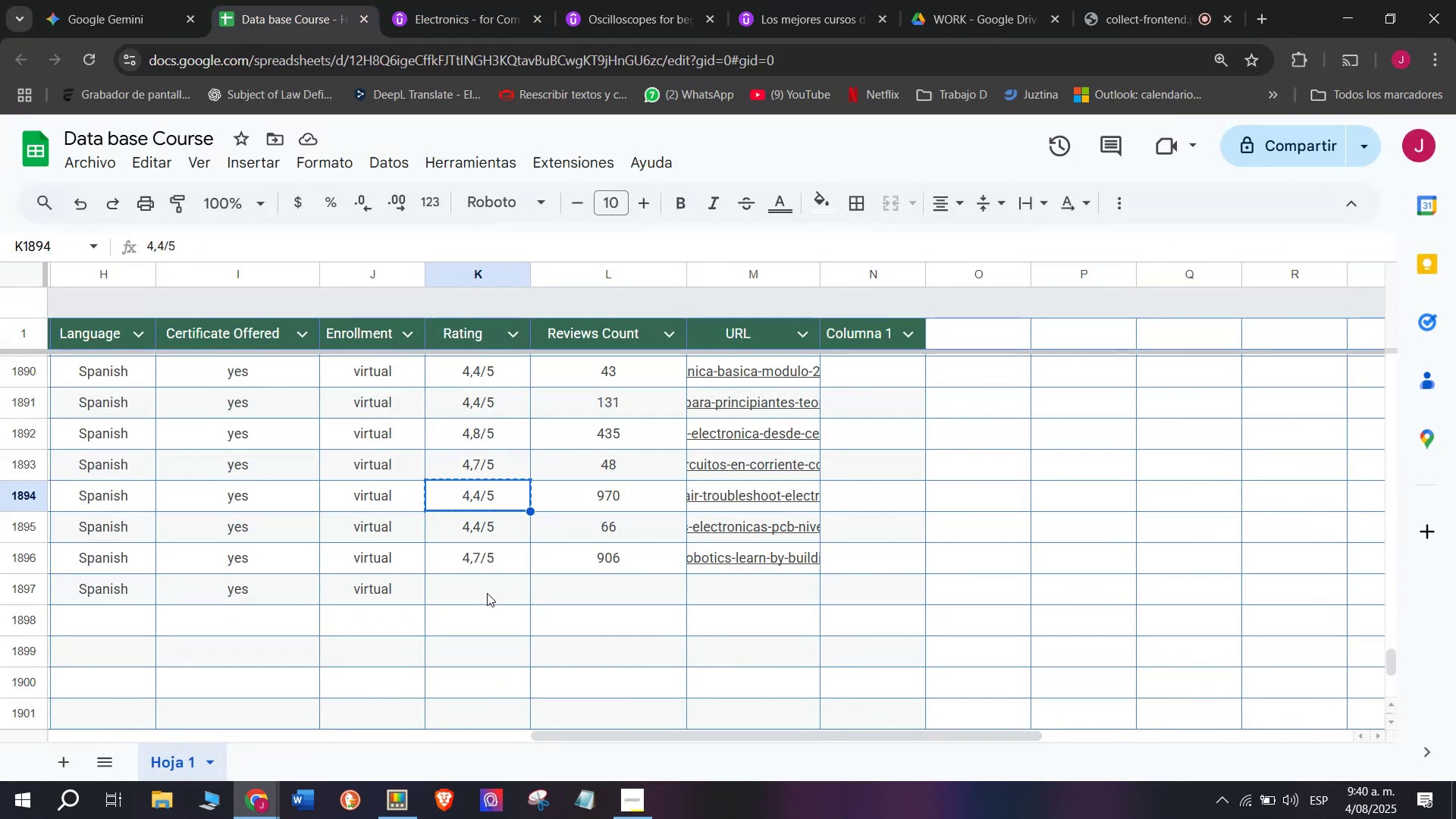 
double_click([487, 593])
 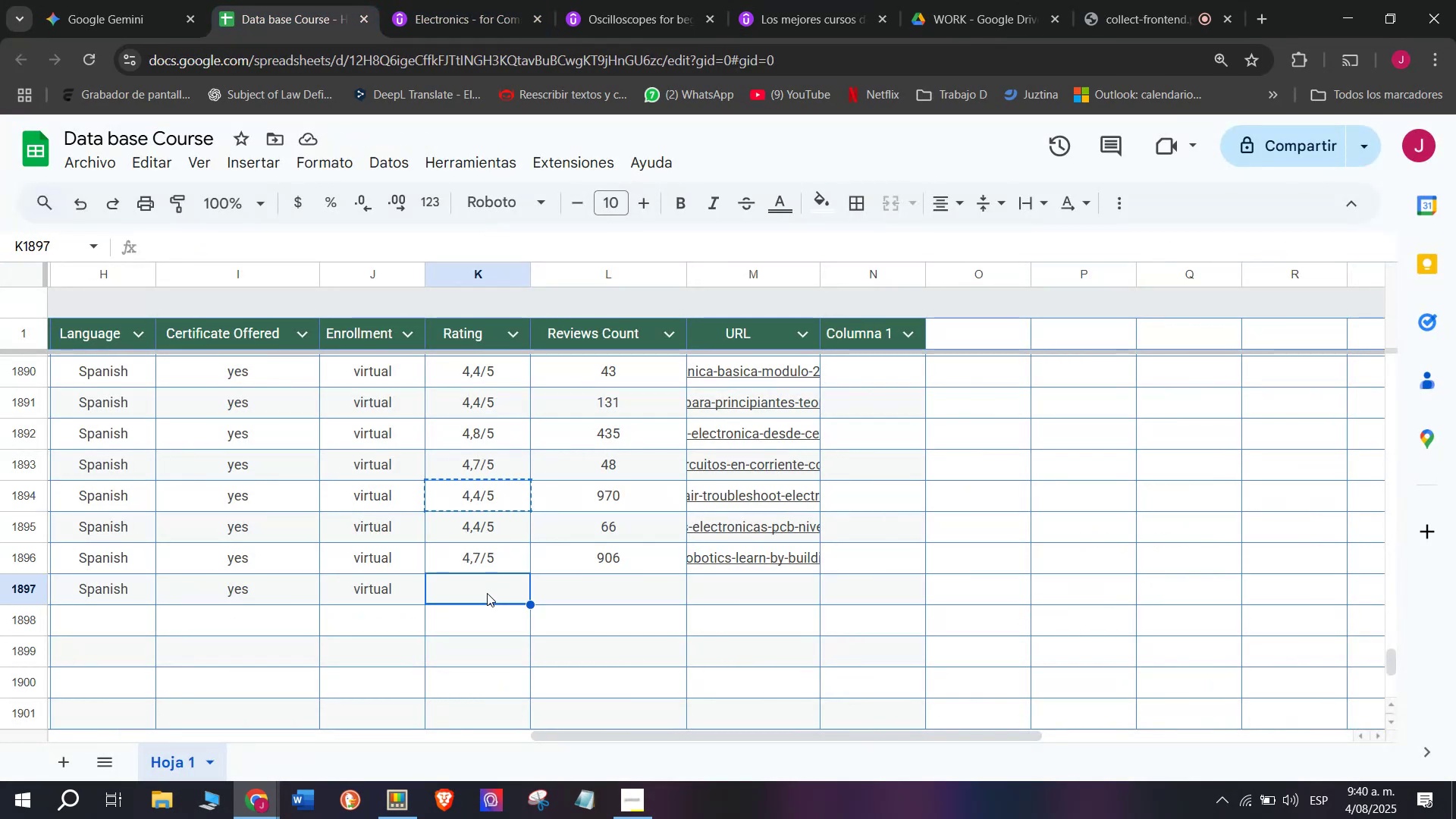 
key(Control+ControlLeft)
 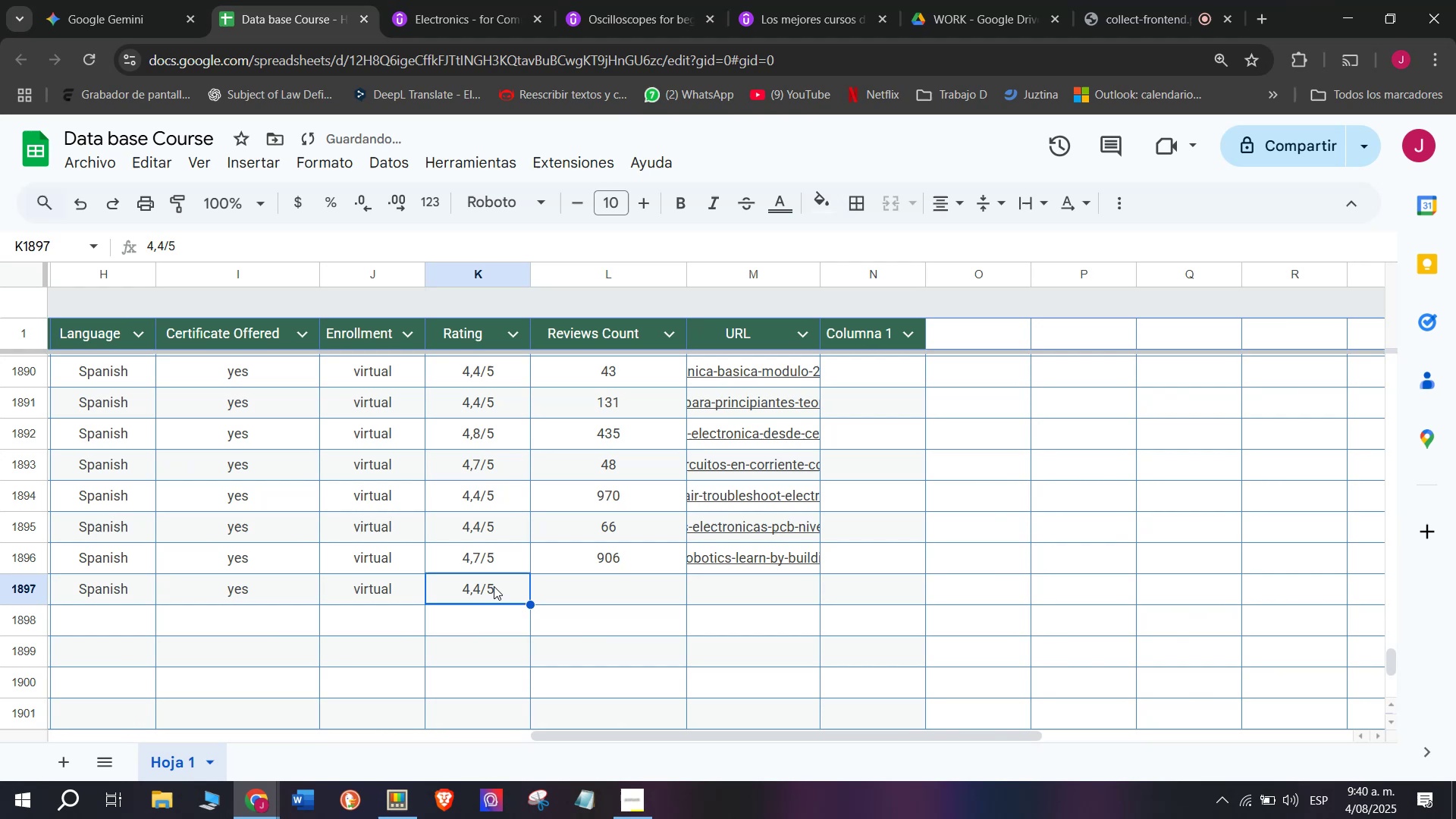 
key(Z)
 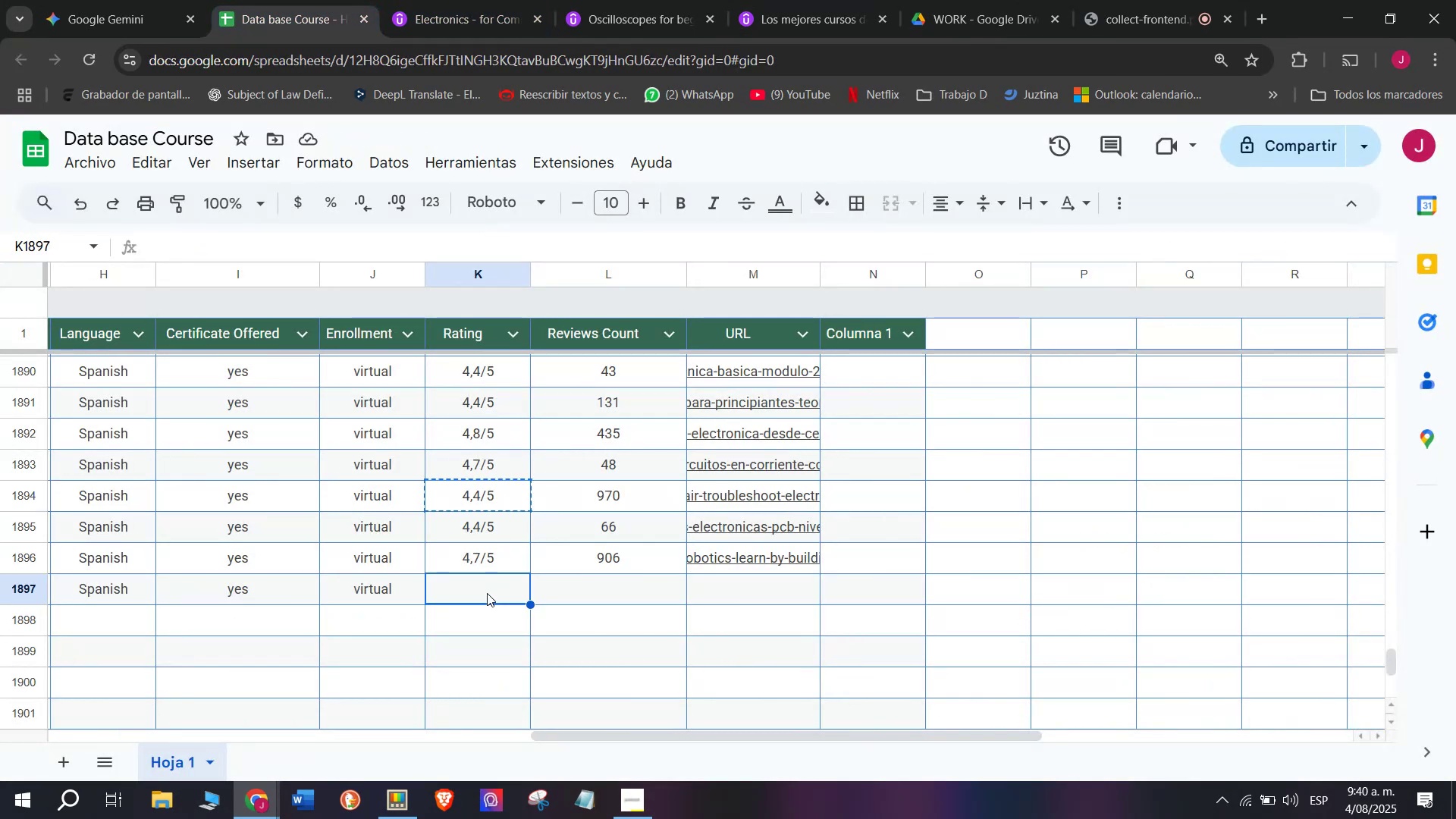 
key(Control+V)
 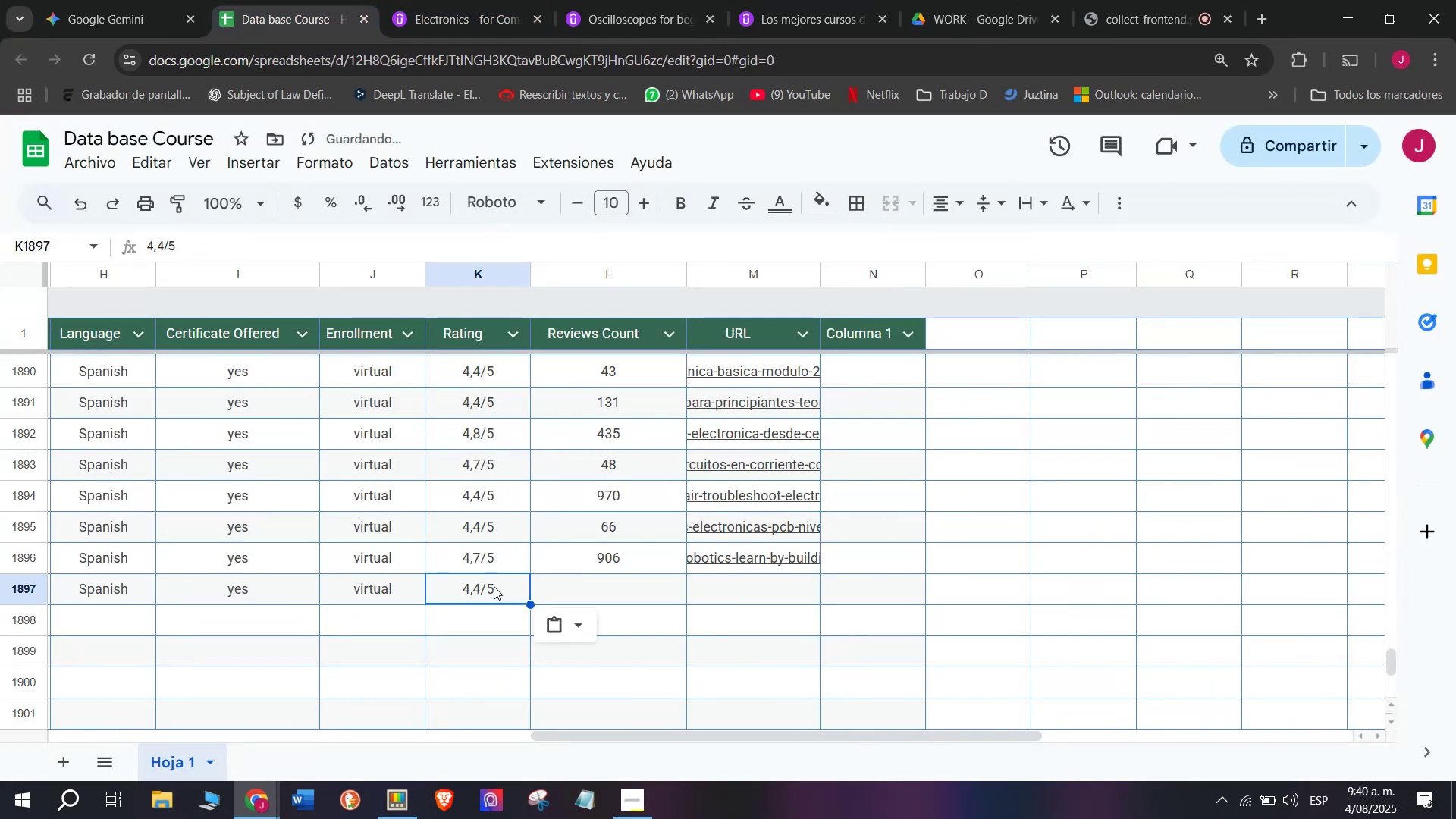 
triple_click([494, 586])
 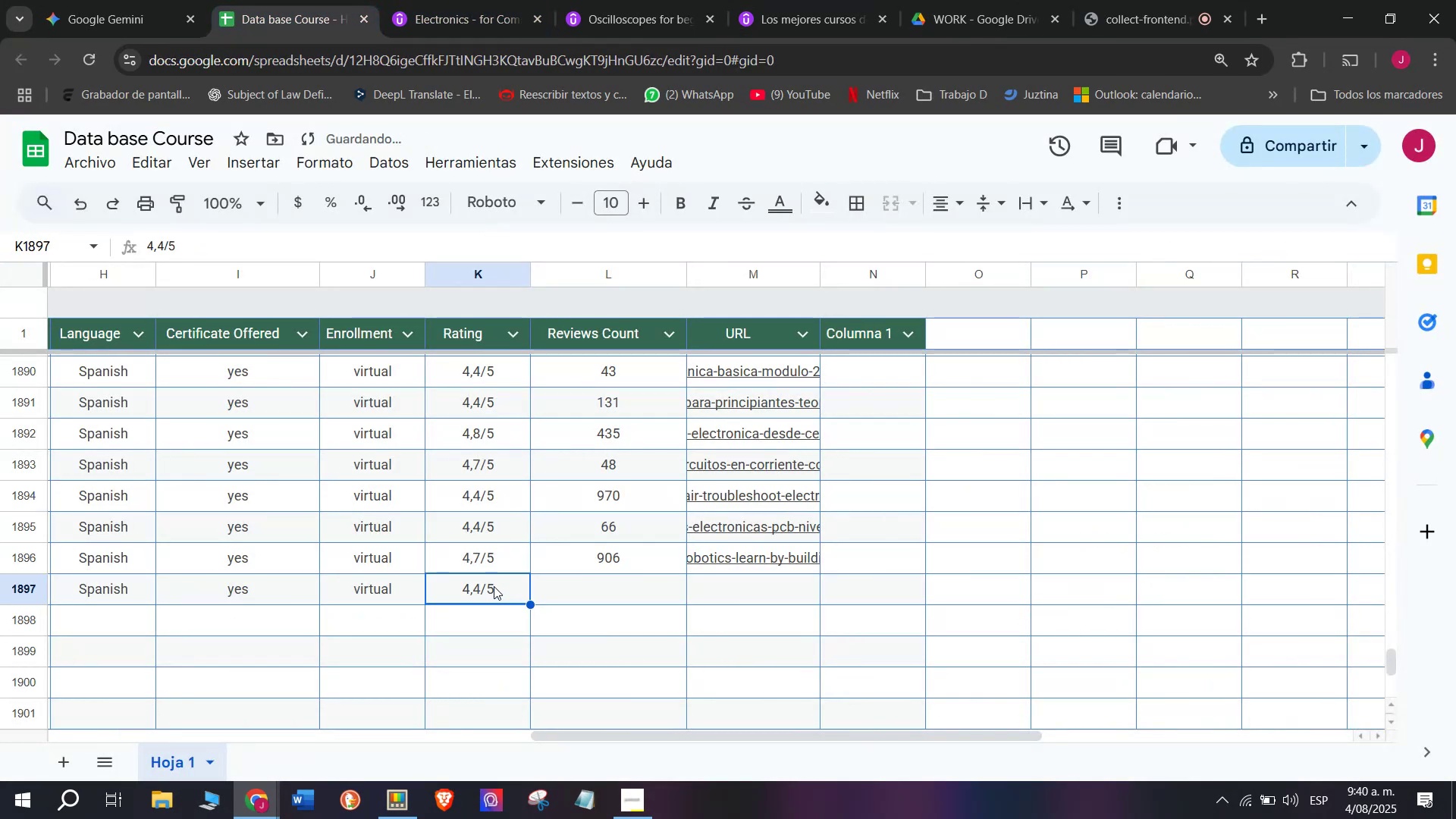 
triple_click([494, 586])
 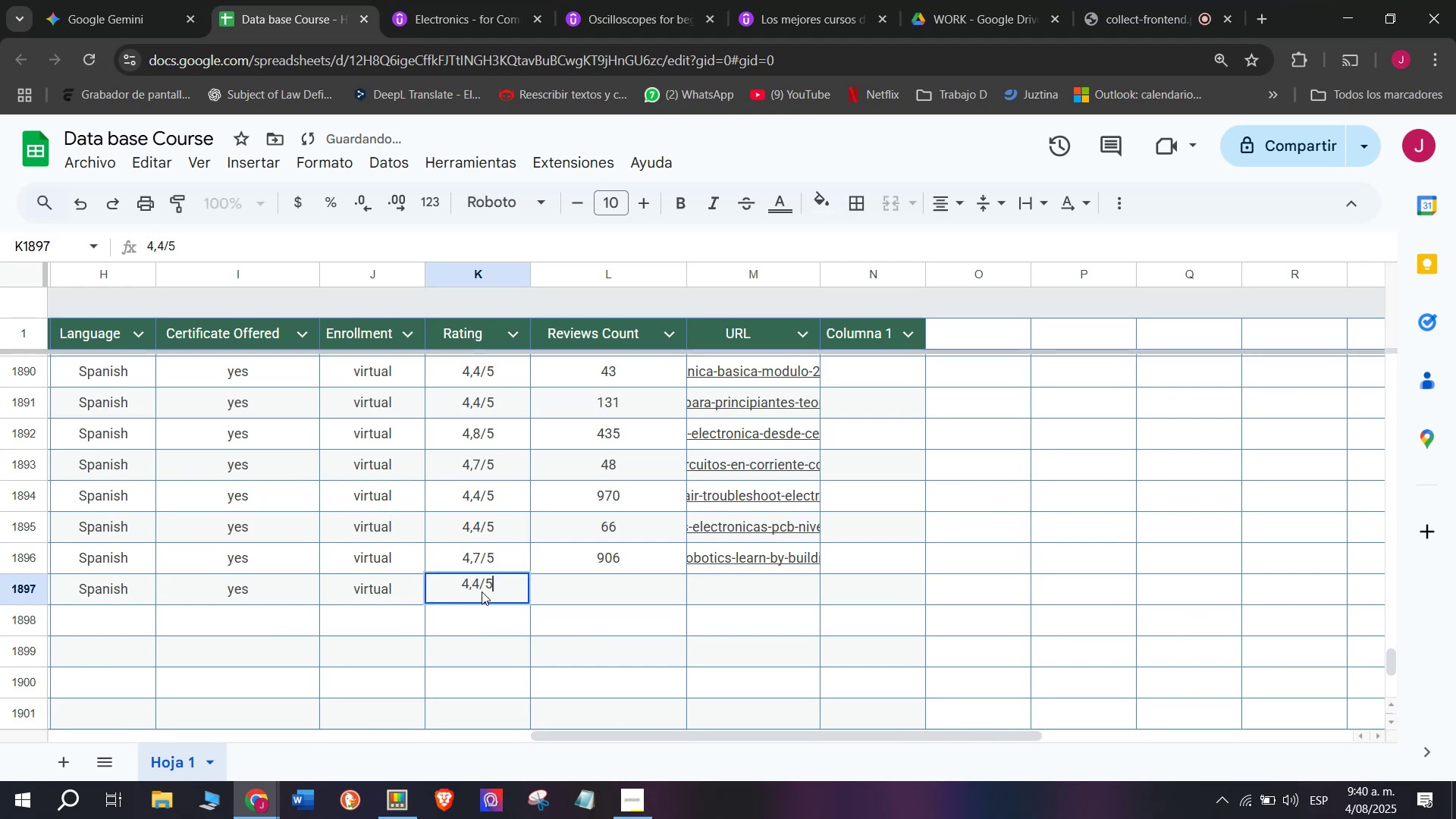 
left_click([482, 592])
 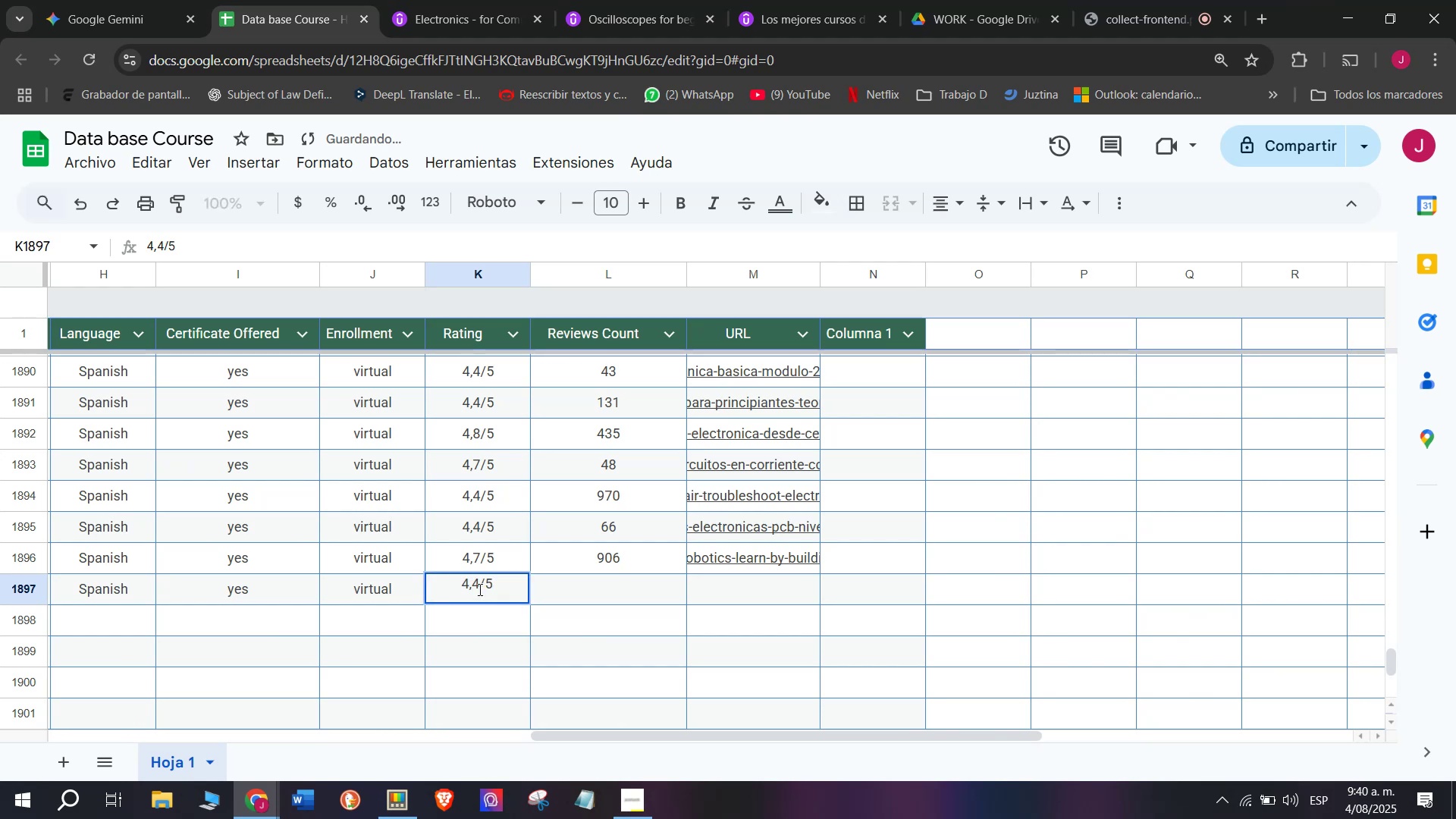 
key(Backspace)
type(q5)
 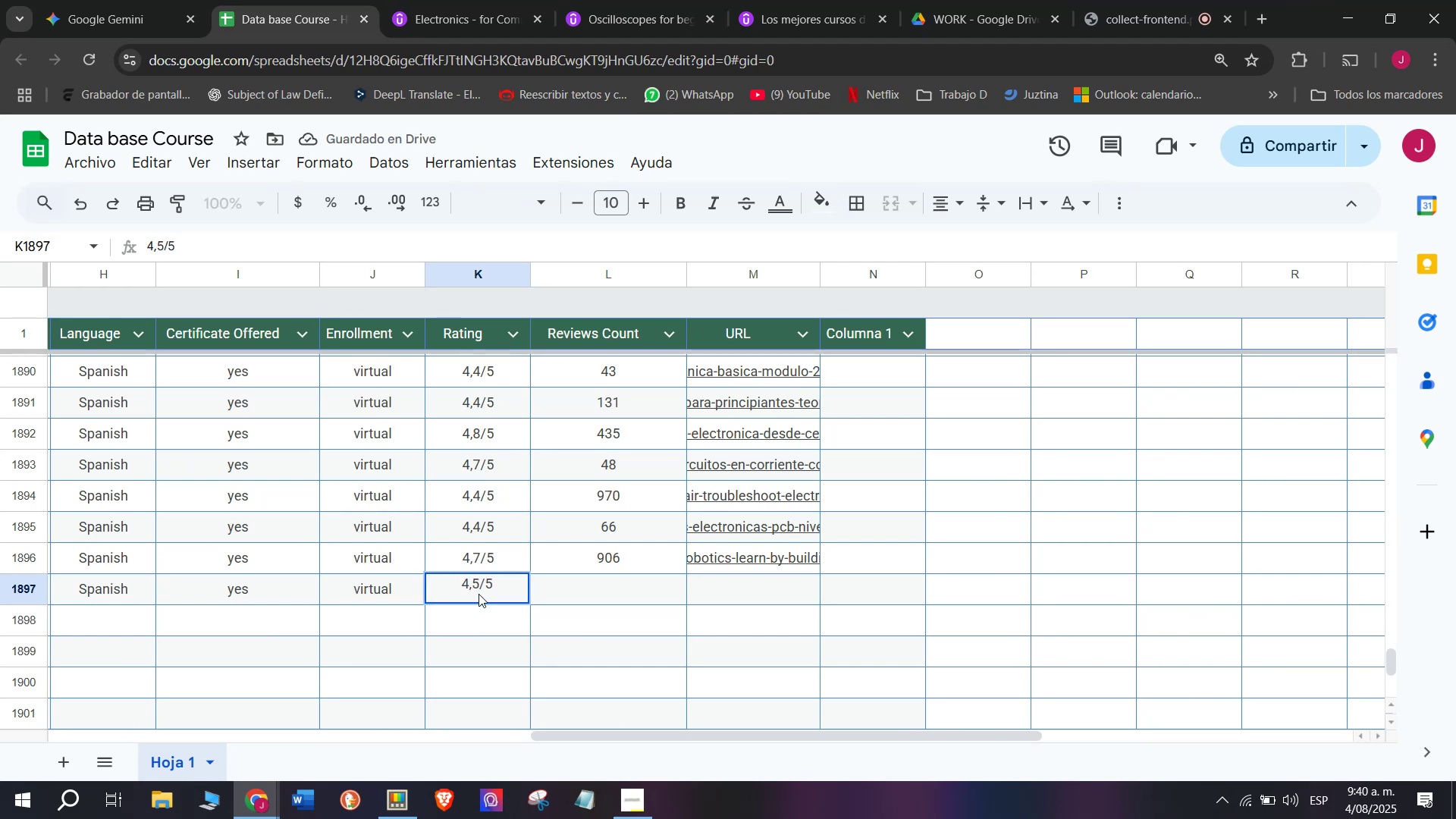 
left_click([635, 585])
 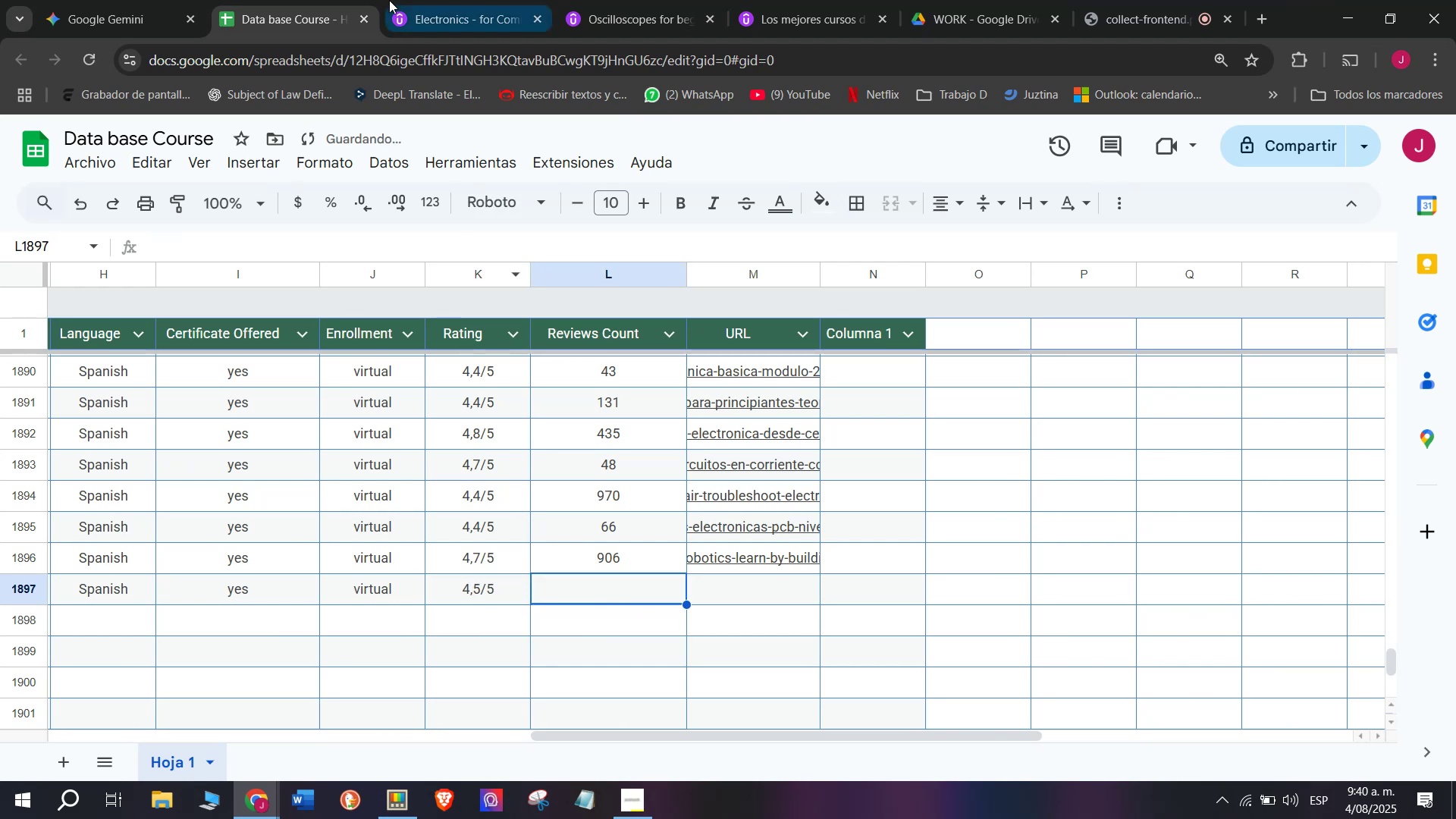 
left_click([413, 0])
 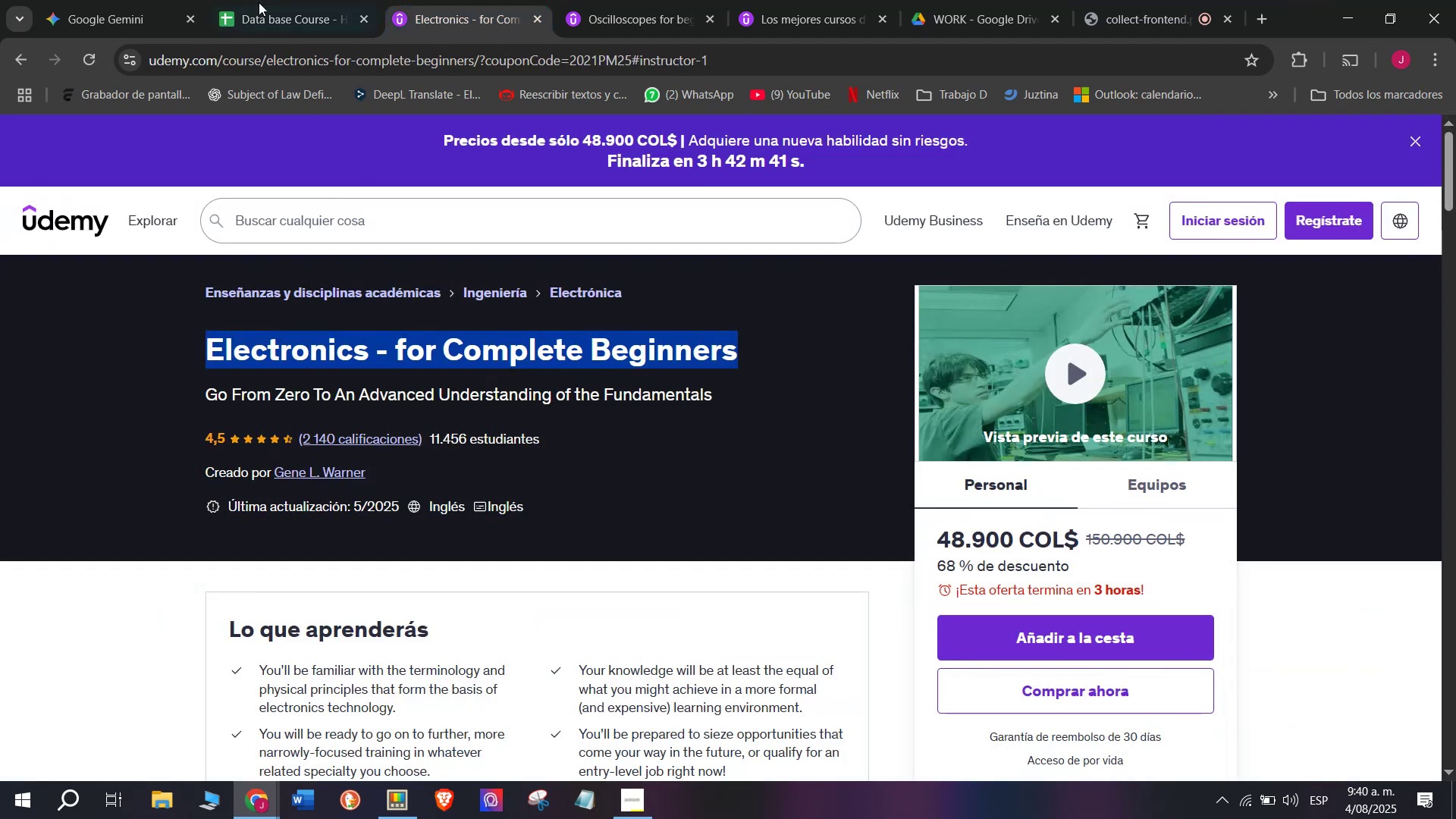 
left_click([256, 0])
 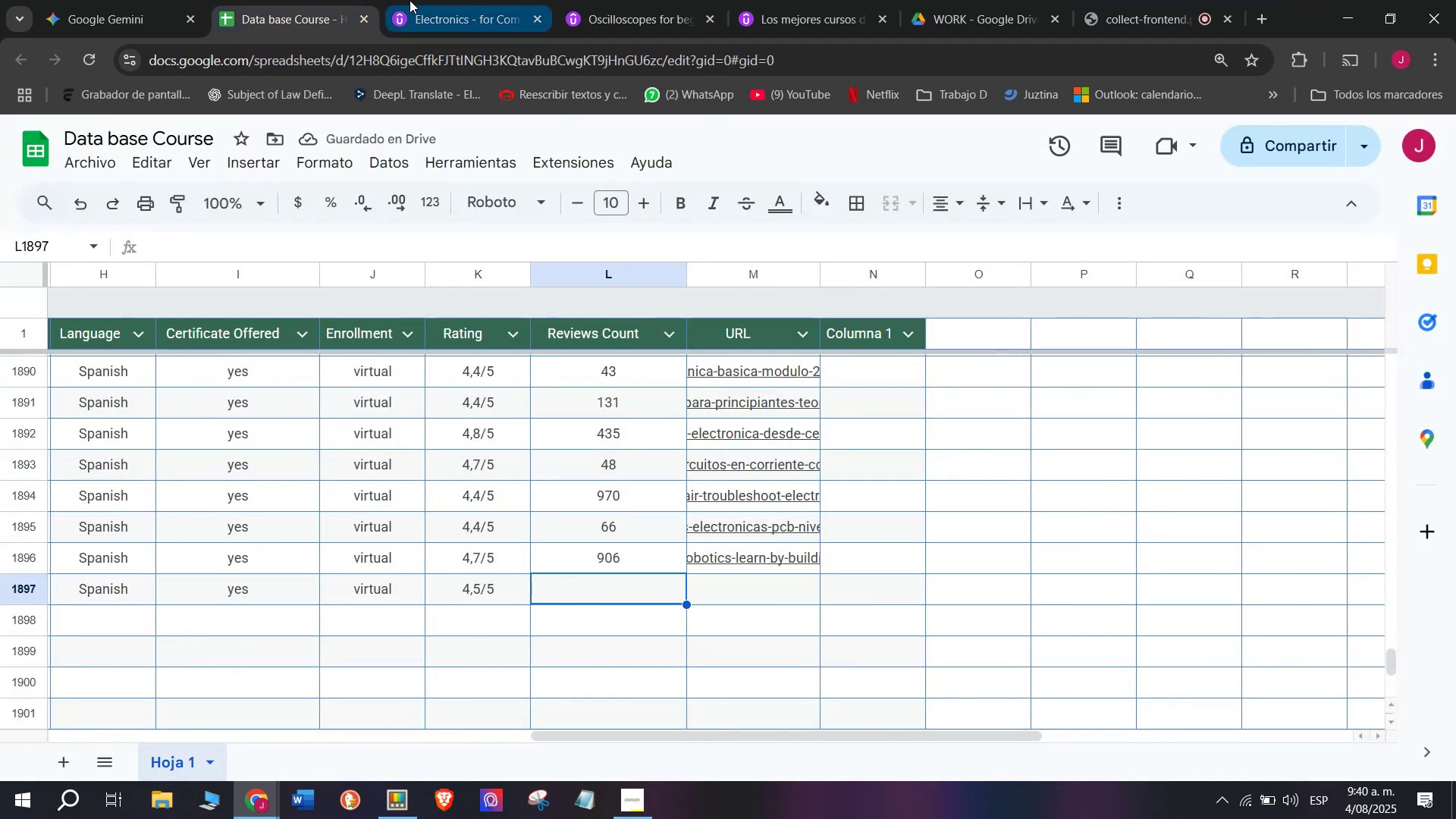 
left_click([427, 0])
 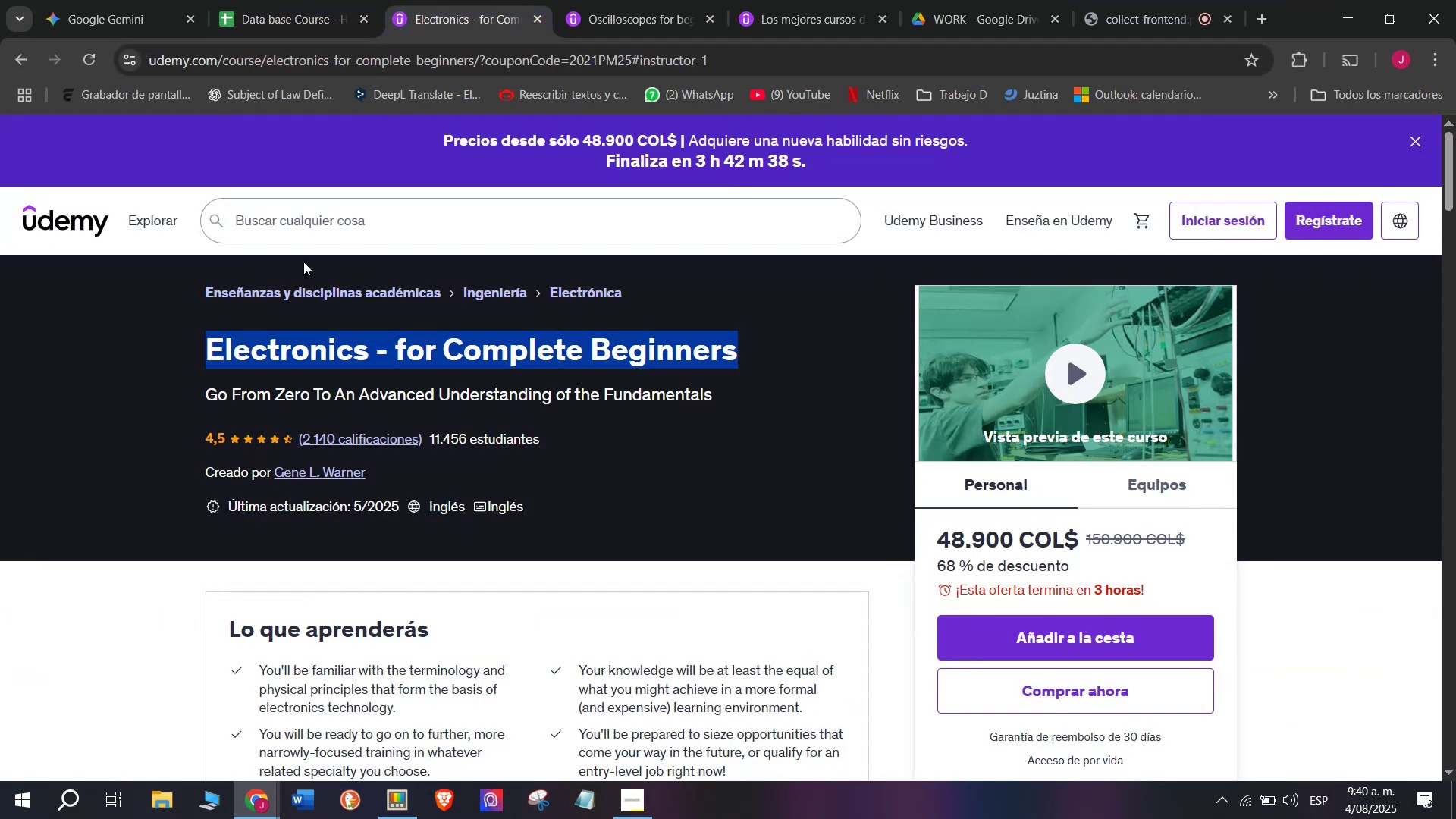 
left_click([281, 0])
 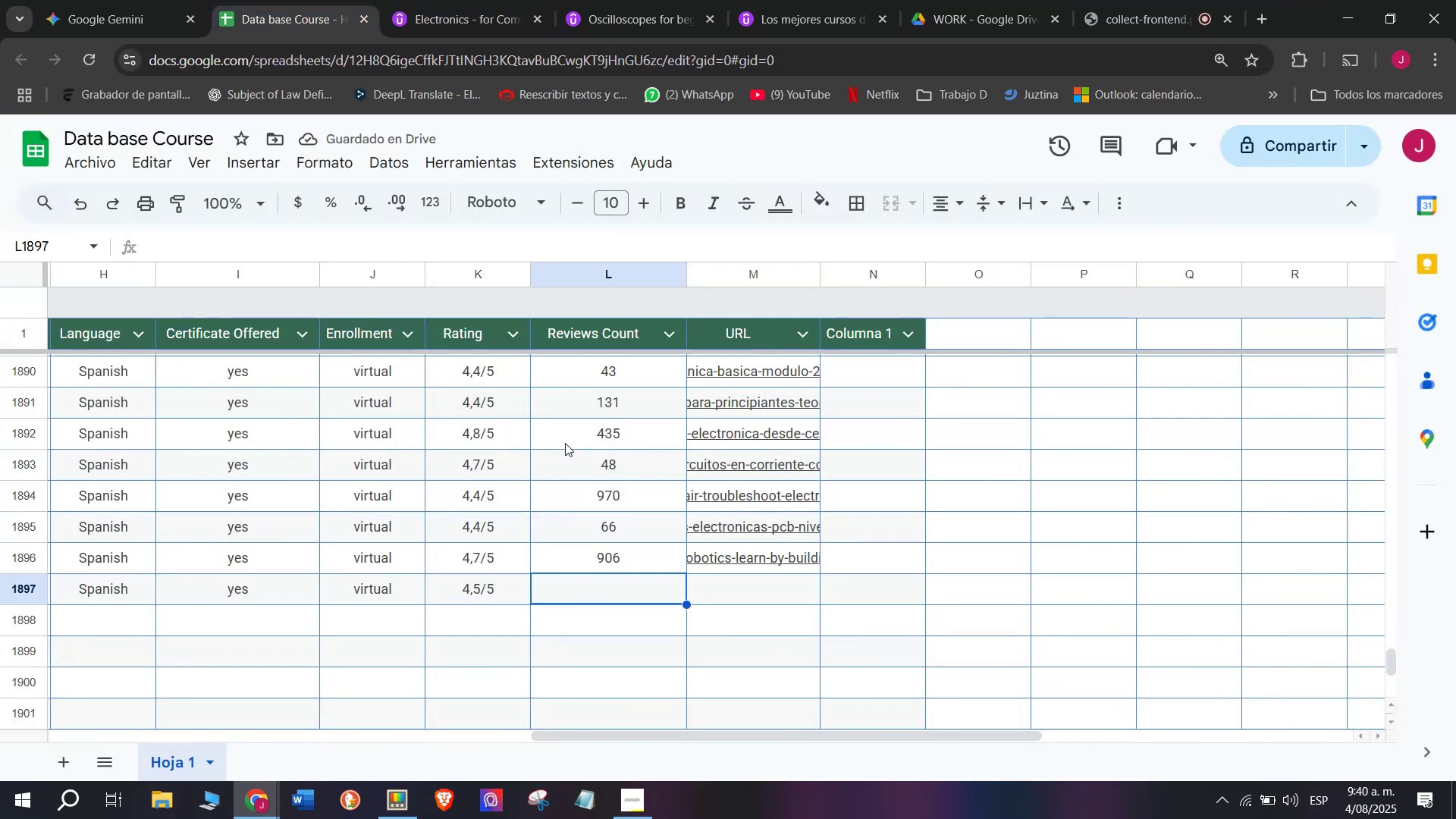 
type(2140)
 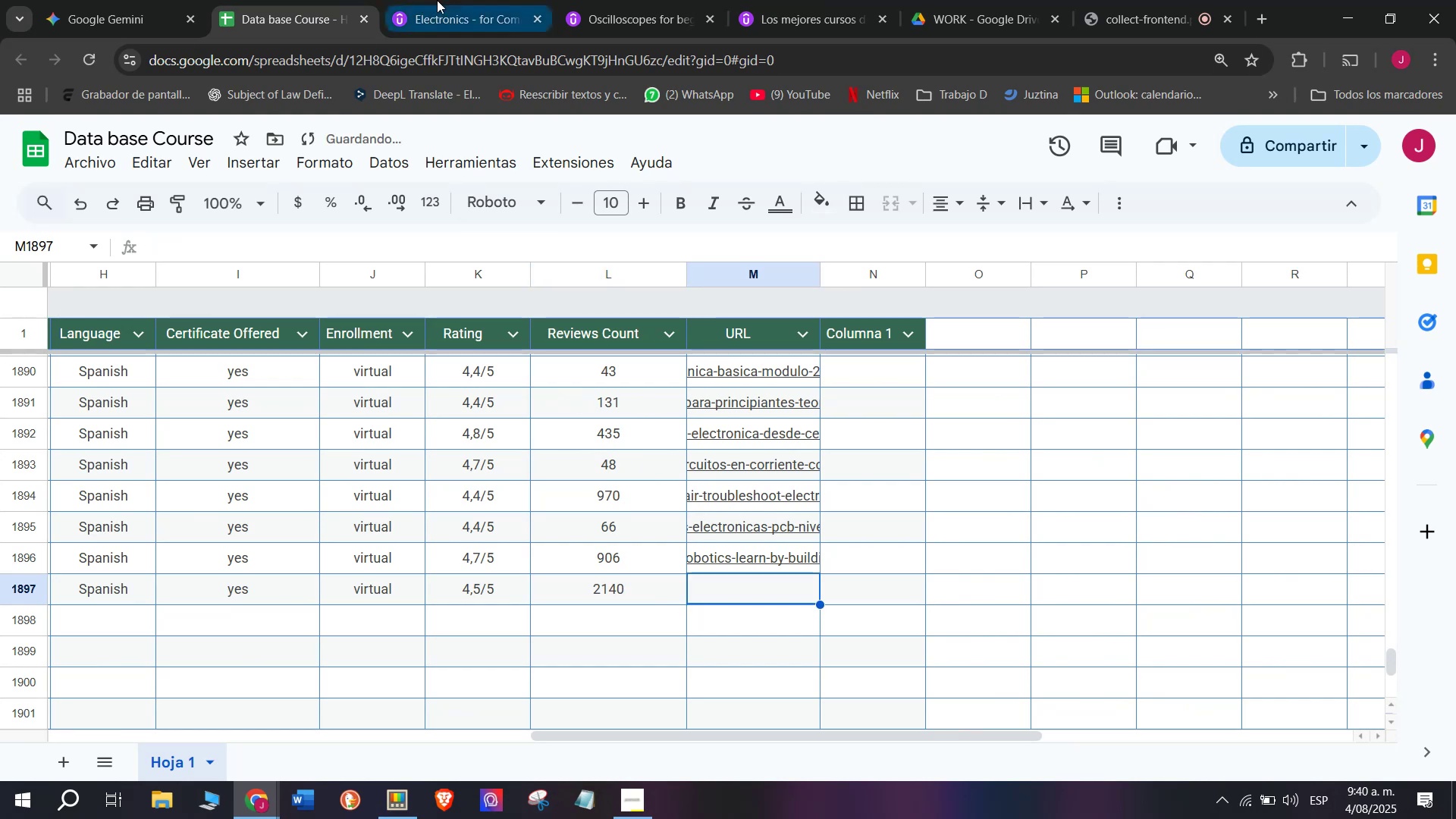 
double_click([457, 66])
 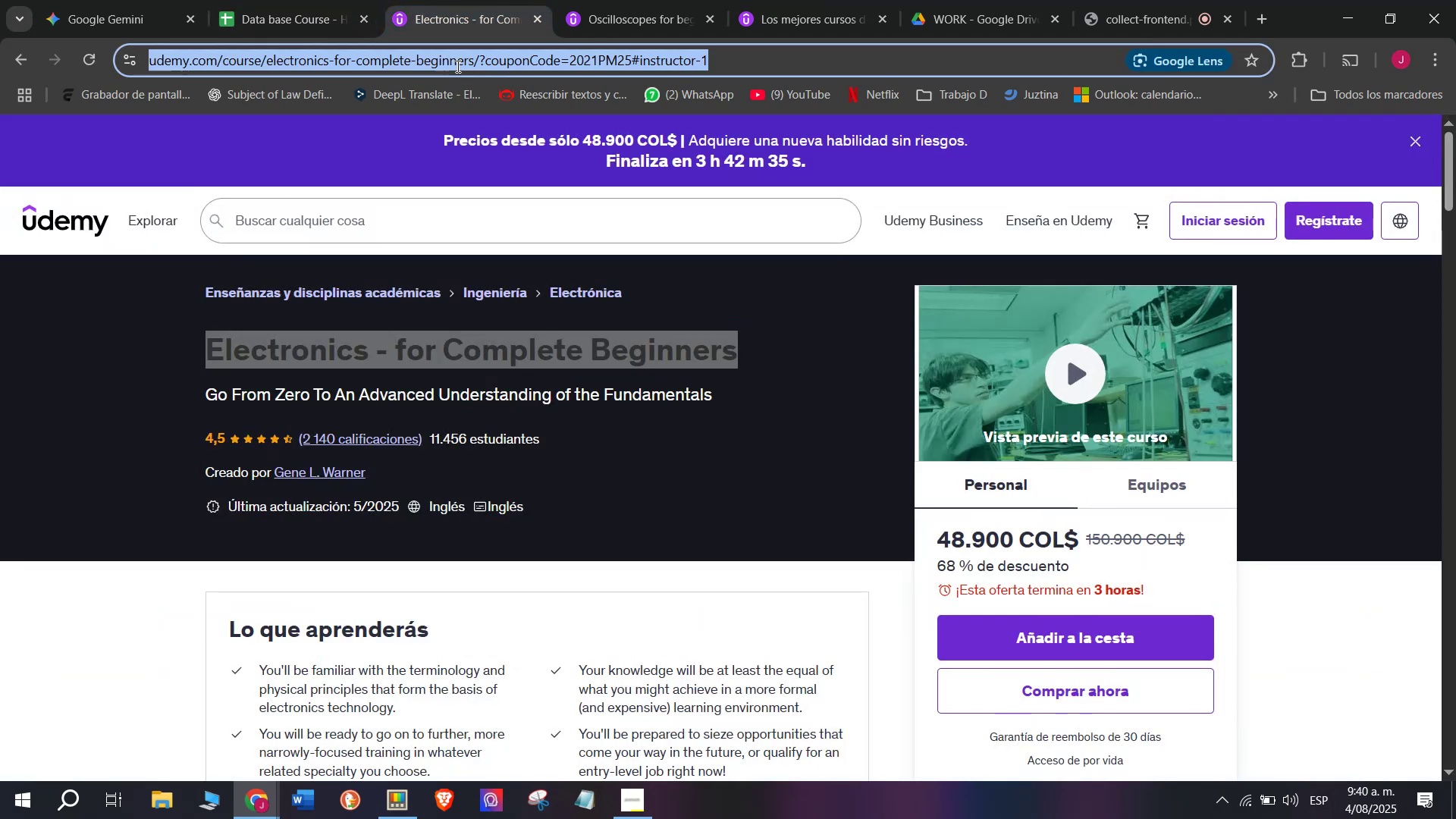 
triple_click([457, 65])
 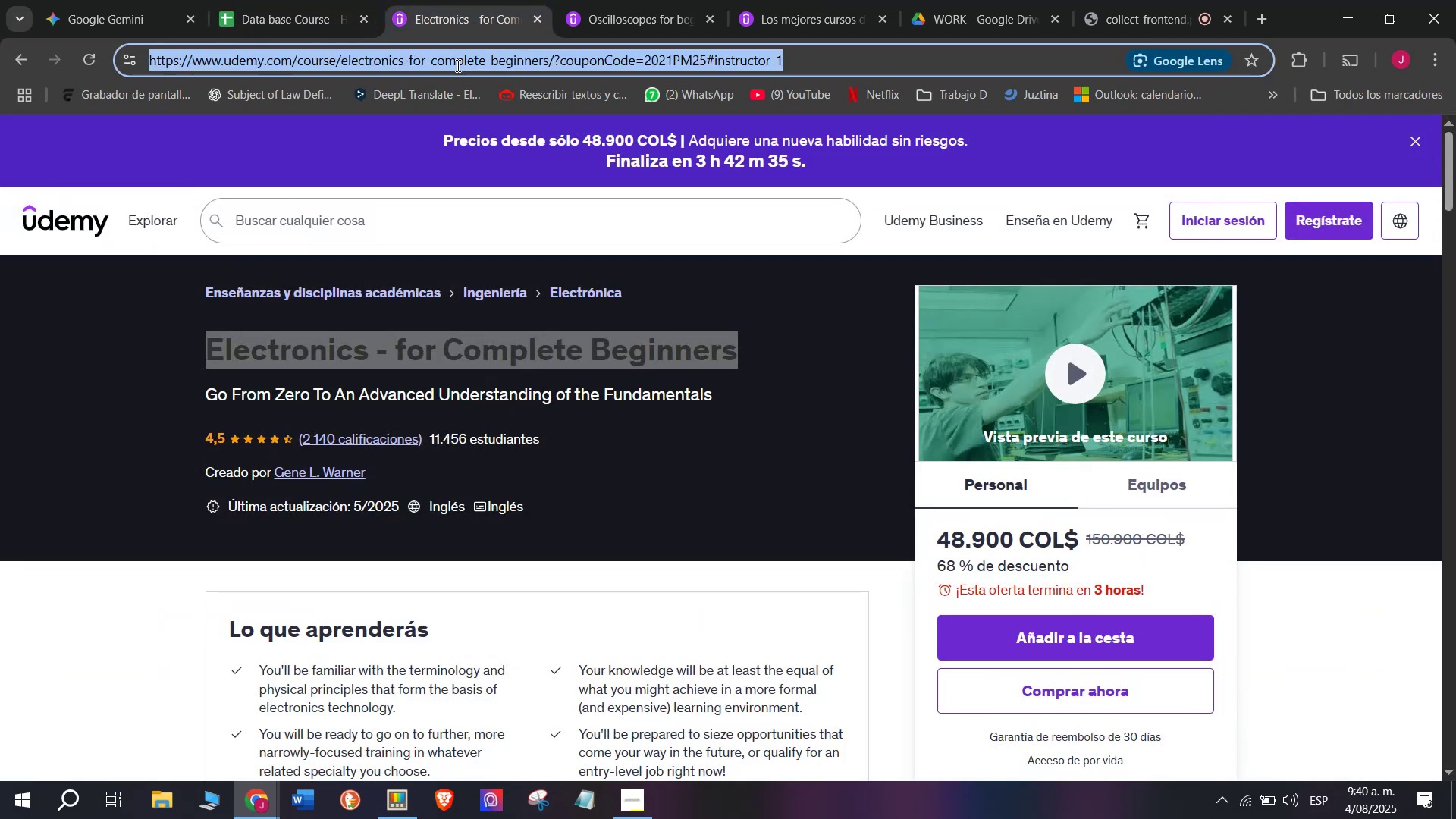 
triple_click([457, 65])
 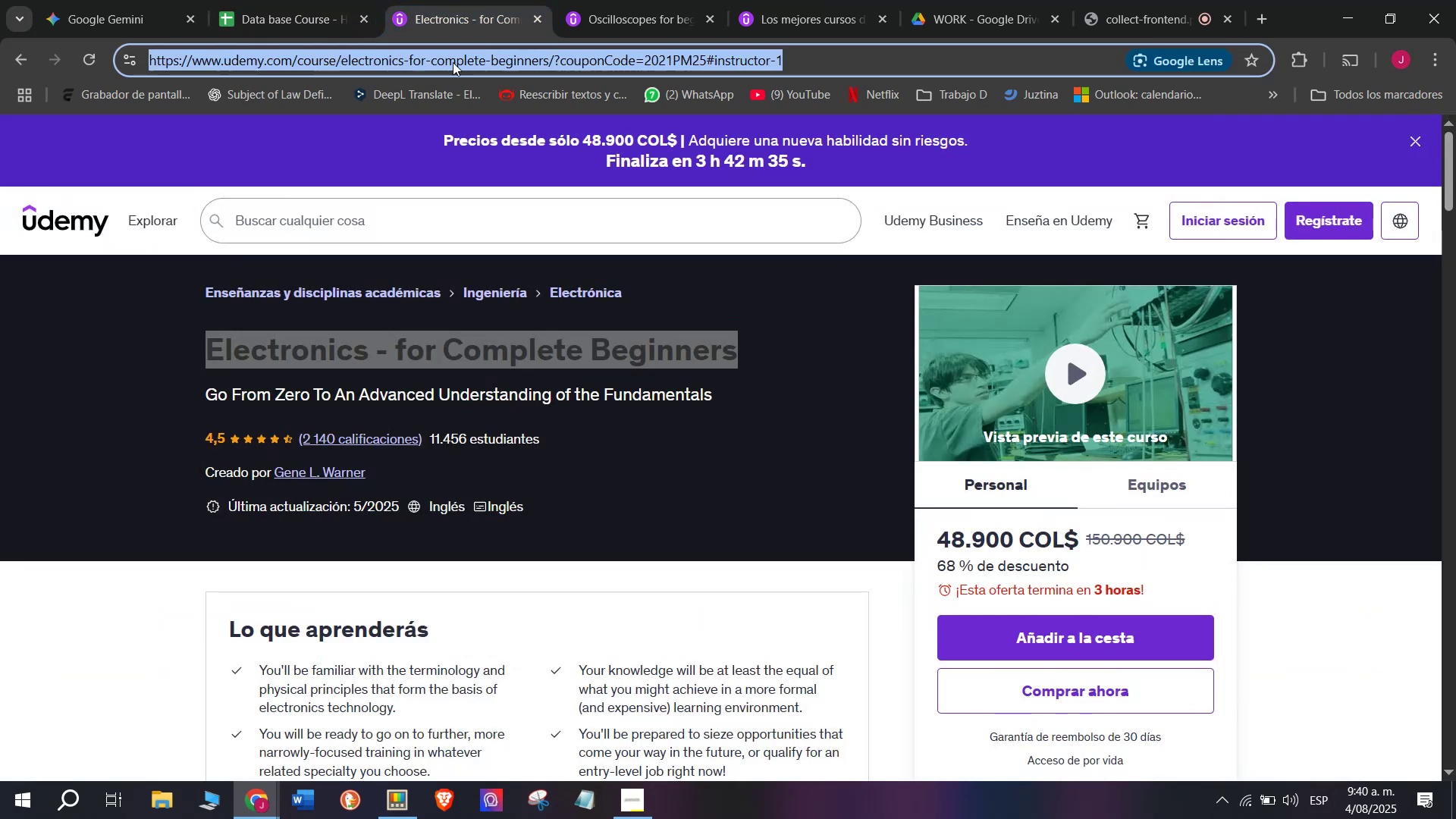 
key(Break)
 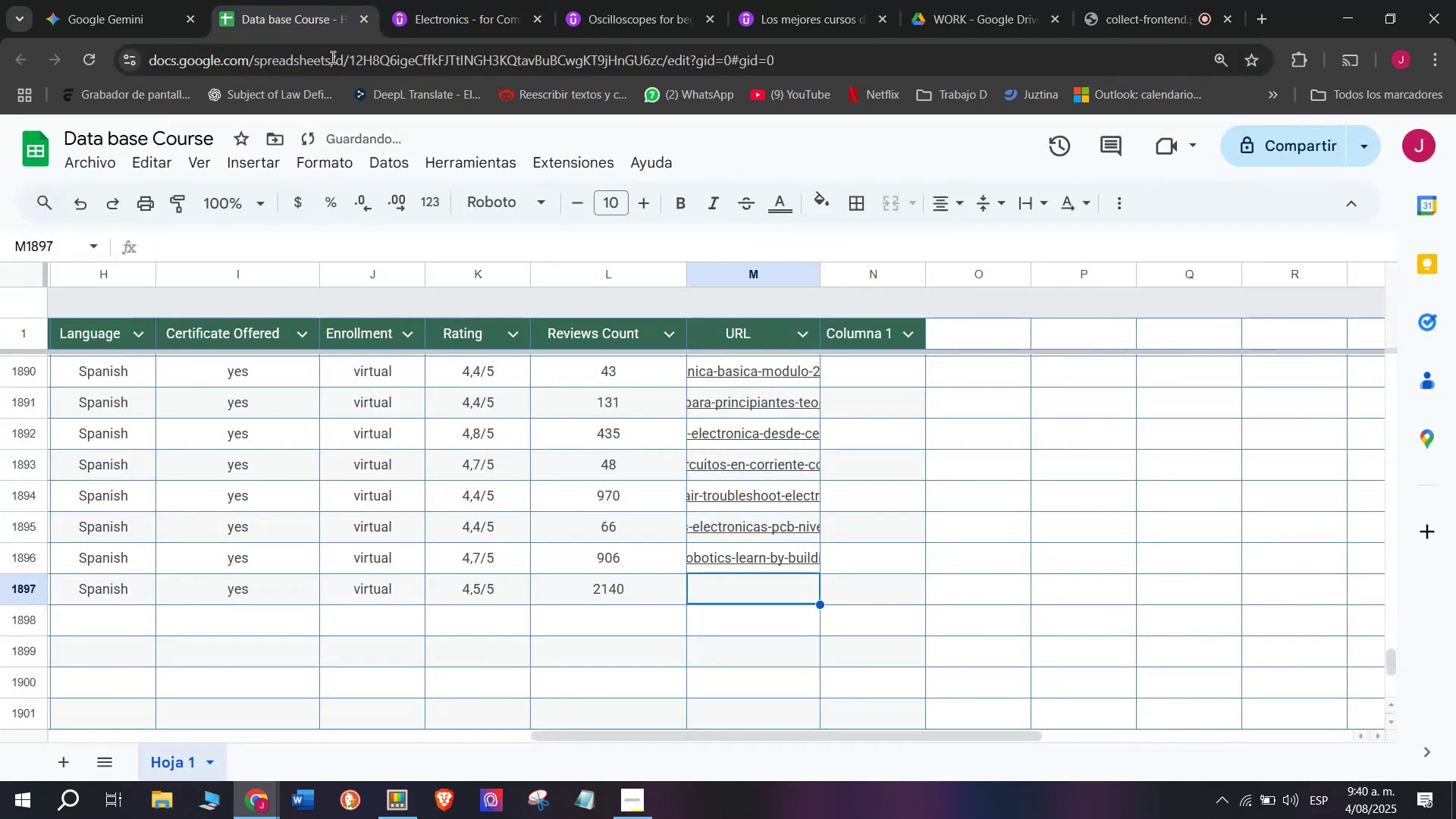 
key(Control+ControlLeft)
 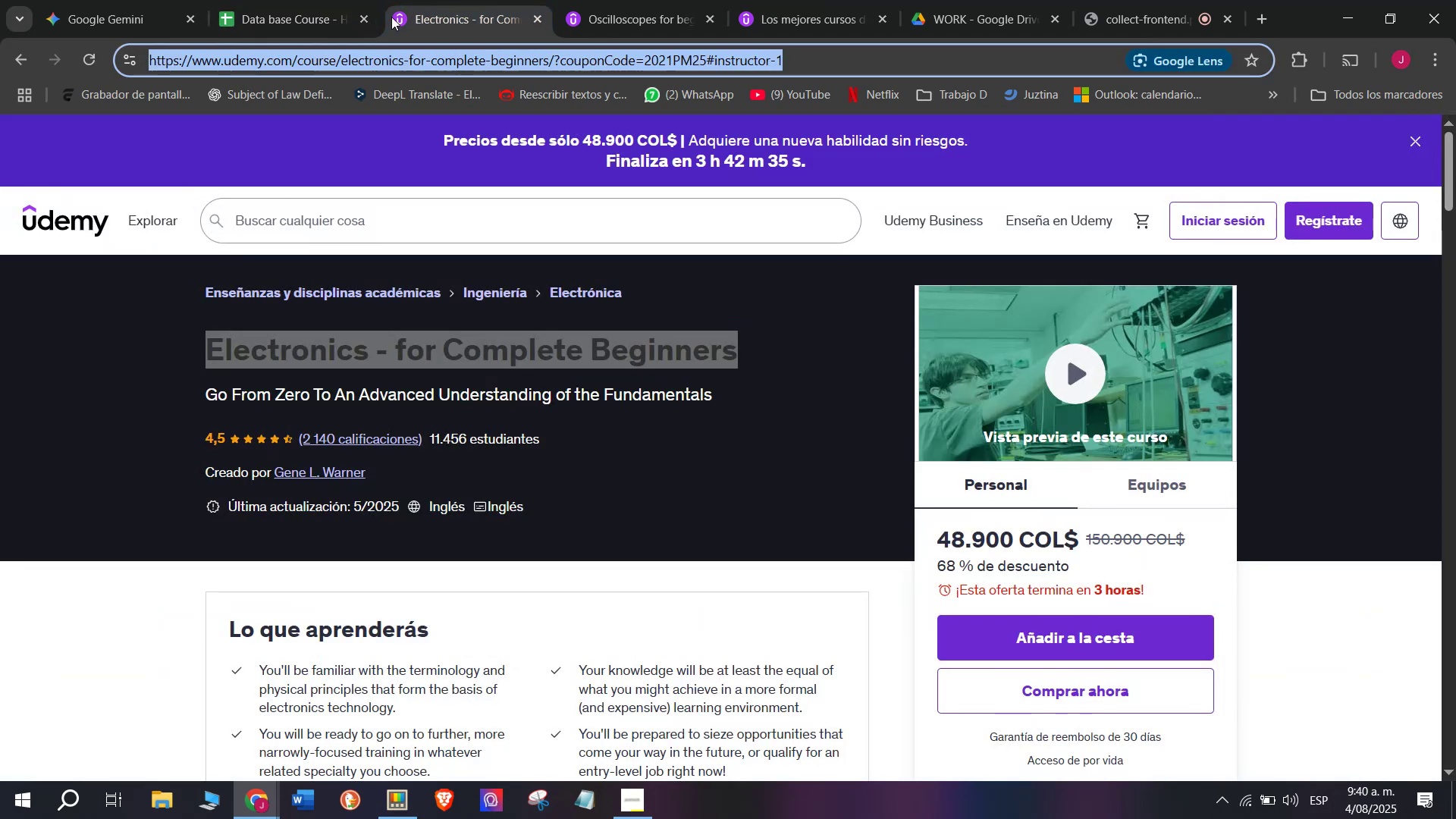 
key(Control+C)
 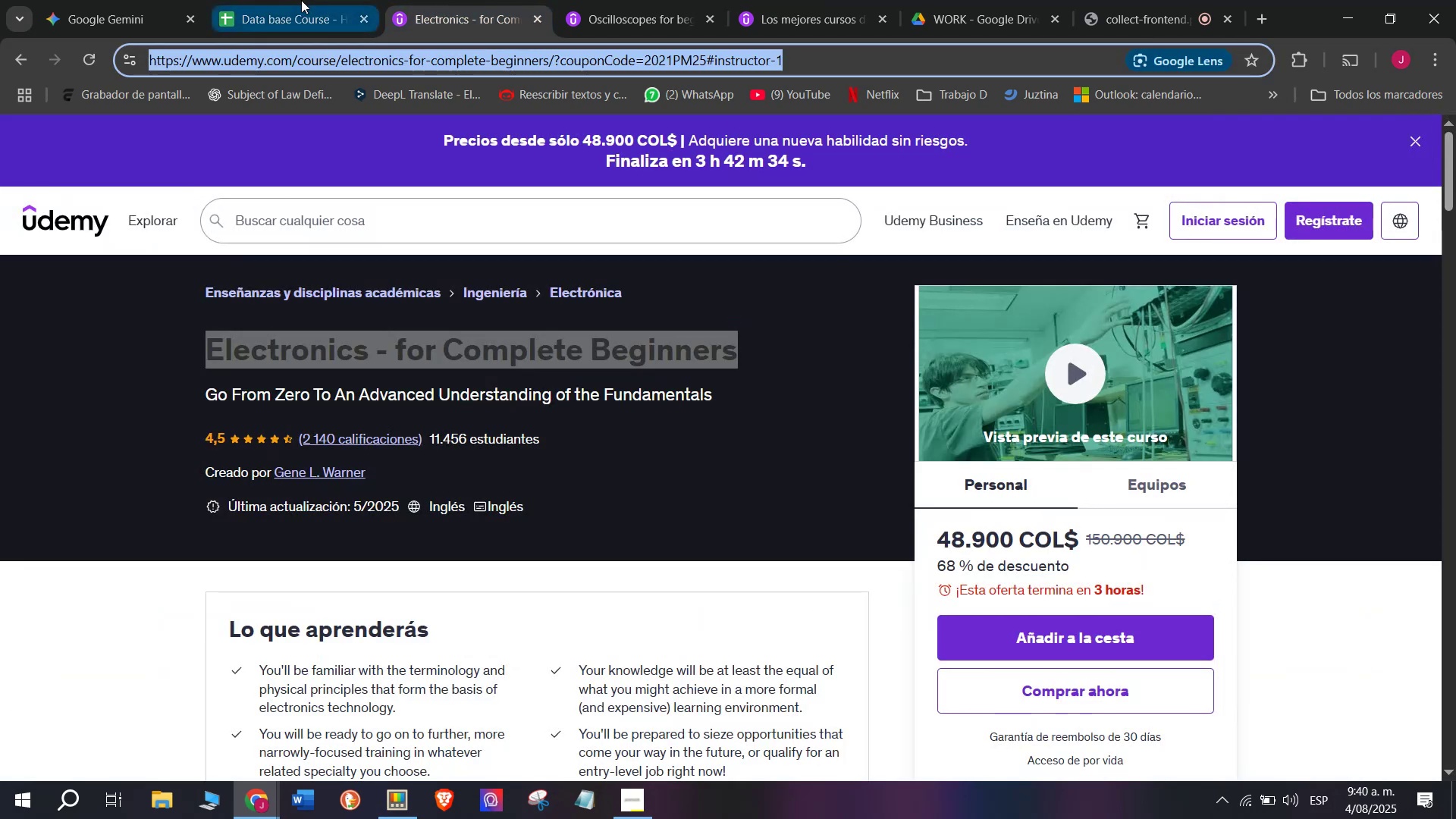 
triple_click([301, 0])
 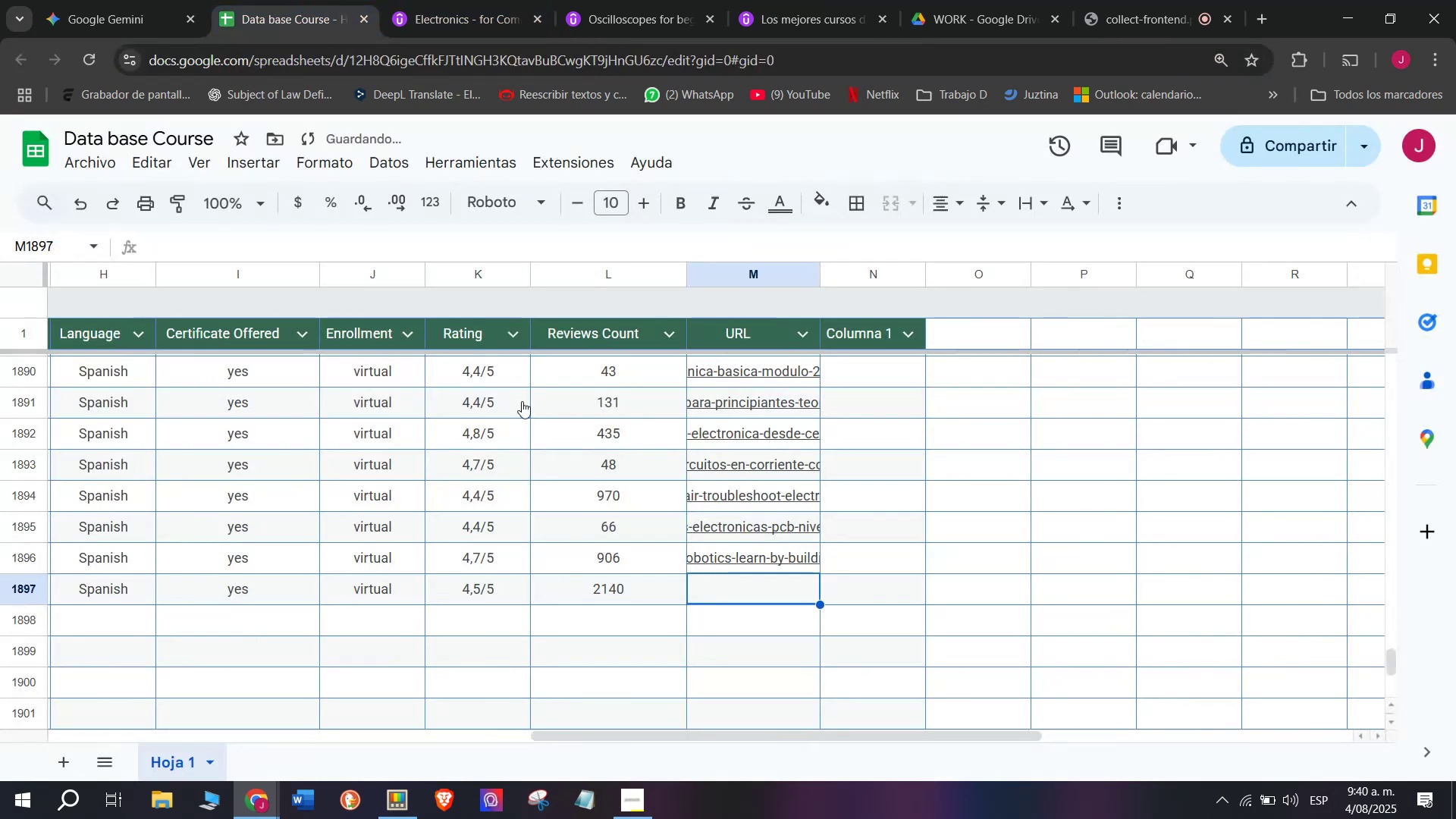 
key(Control+ControlLeft)
 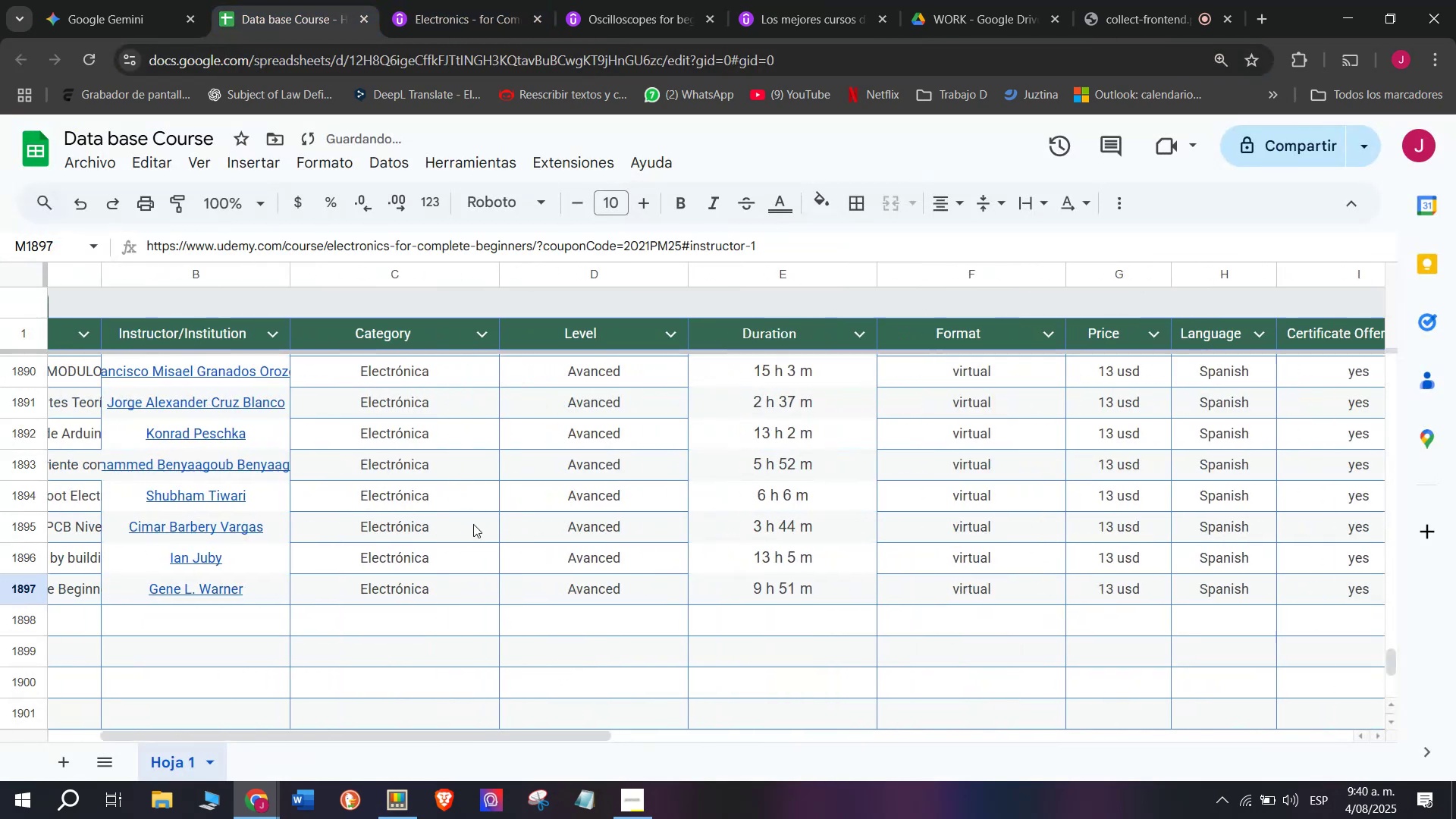 
key(Z)
 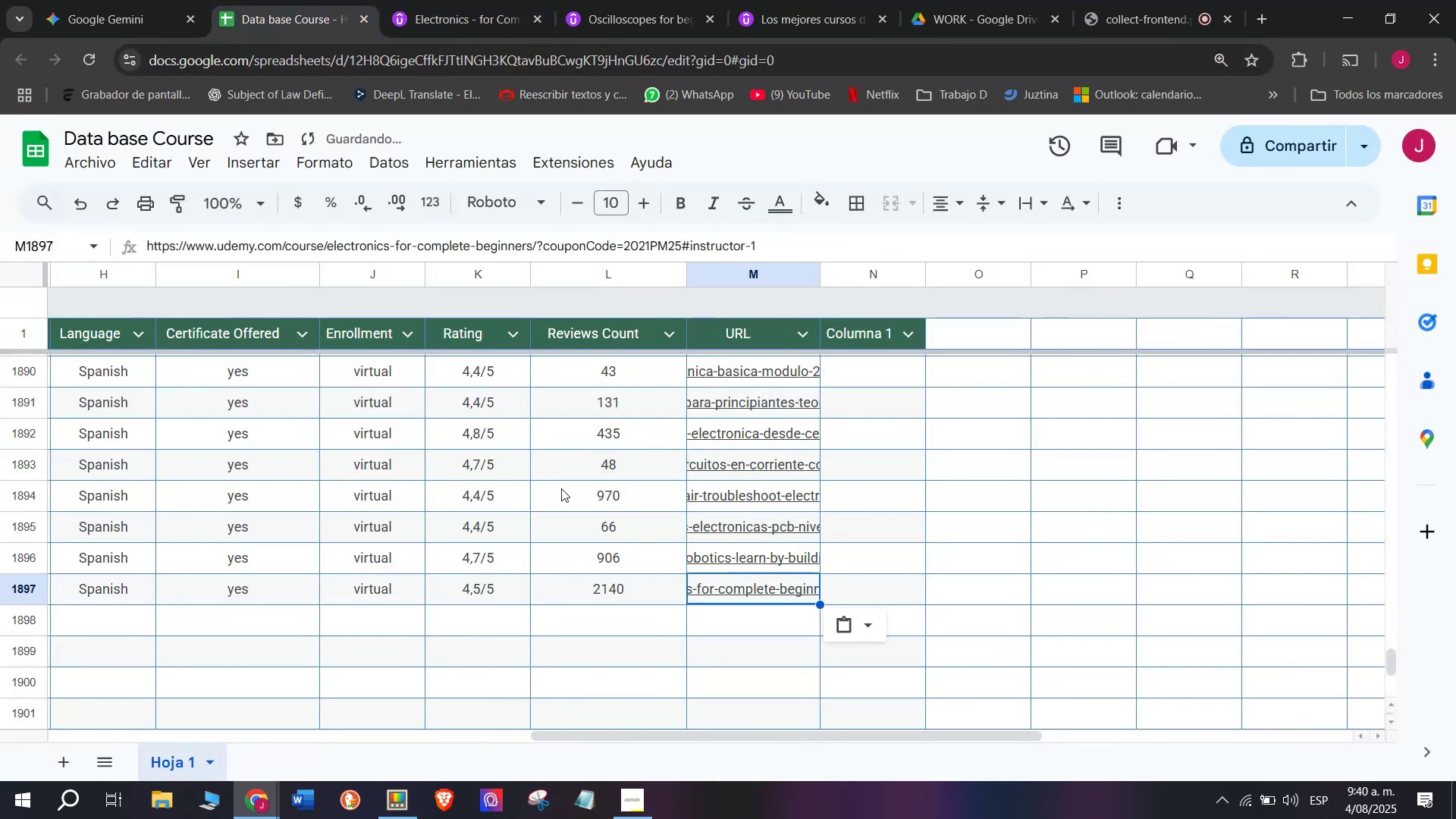 
key(Control+V)
 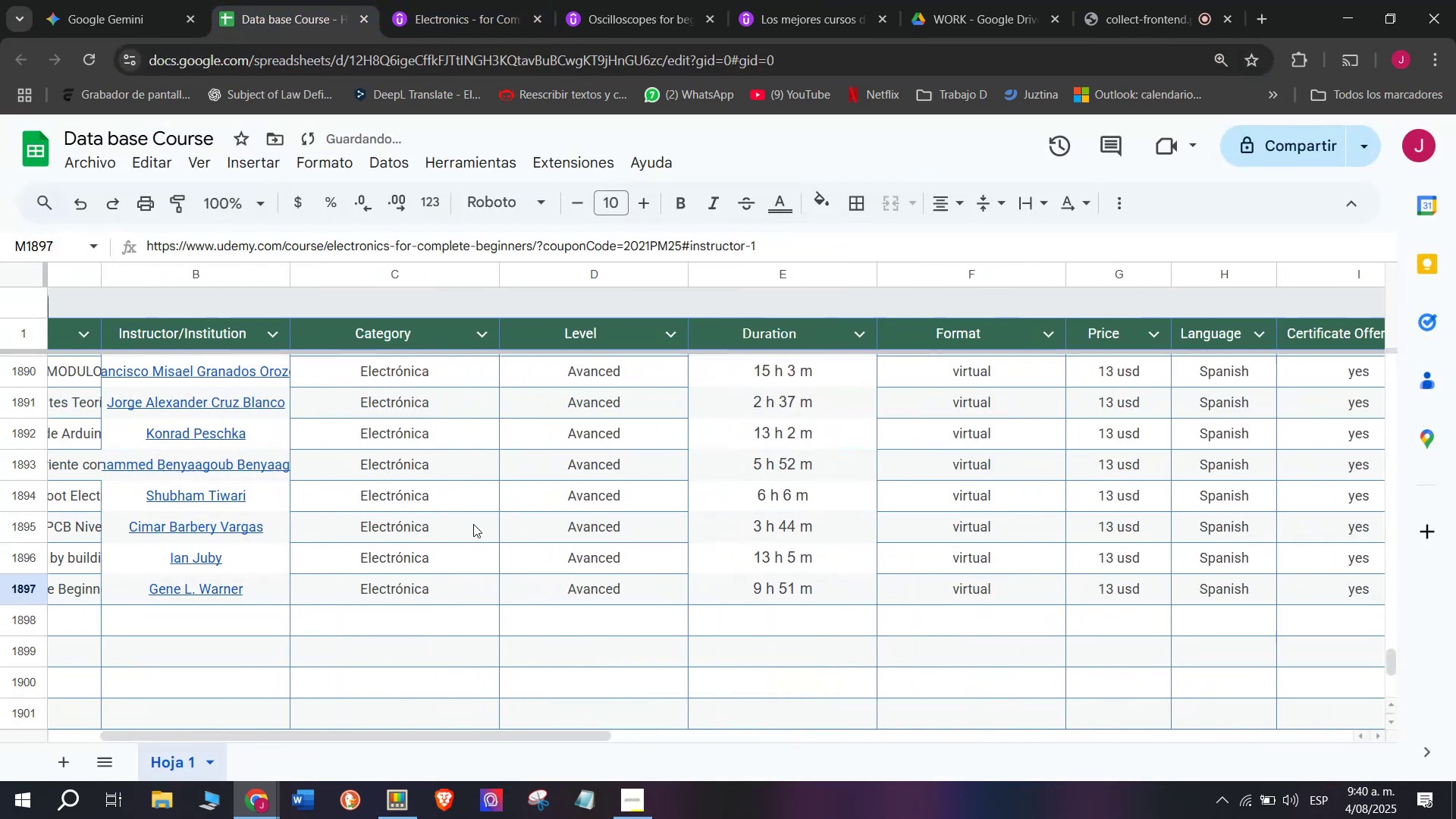 
scroll: coordinate [174, 629], scroll_direction: up, amount: 3.0
 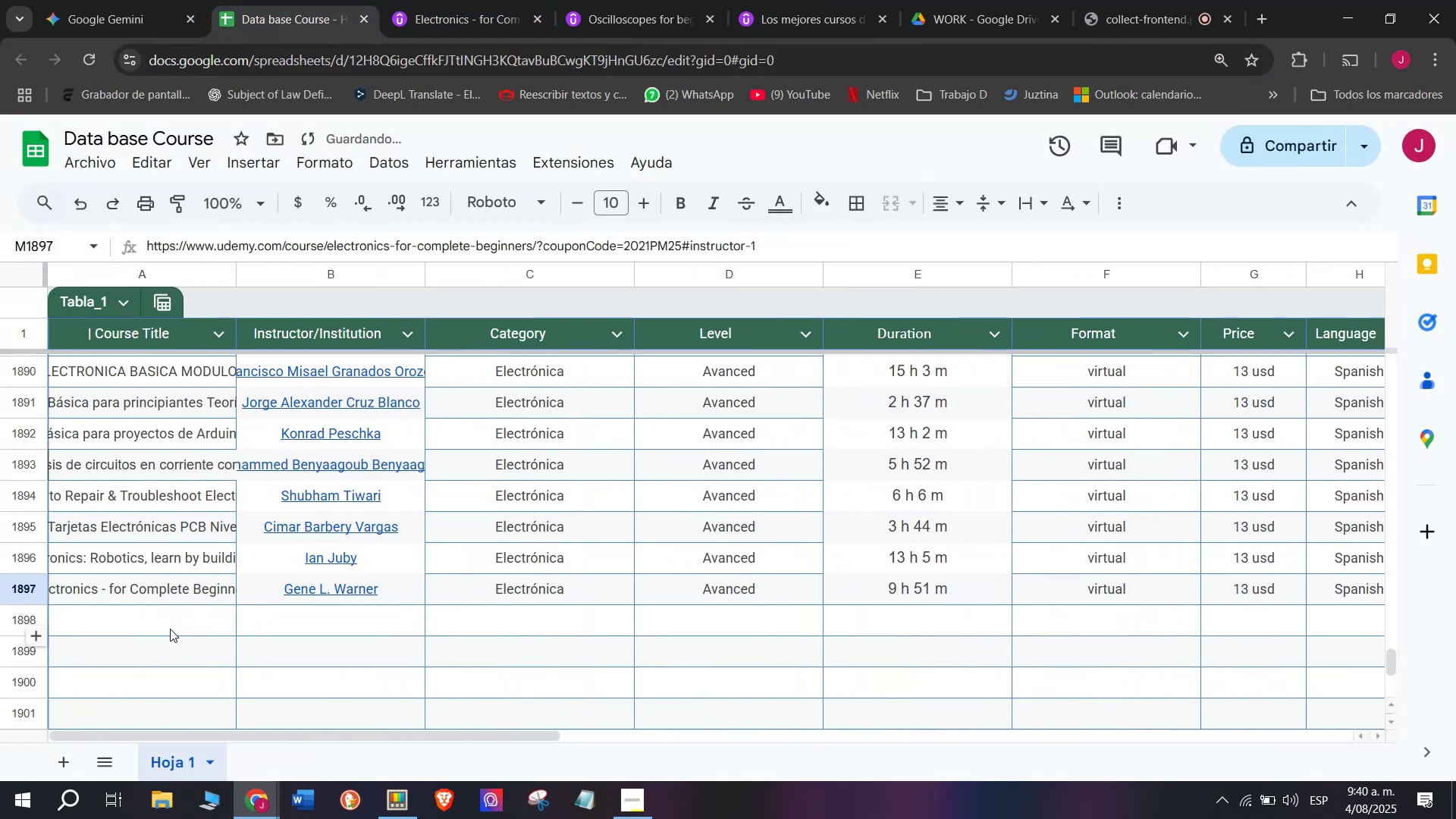 
left_click([170, 629])
 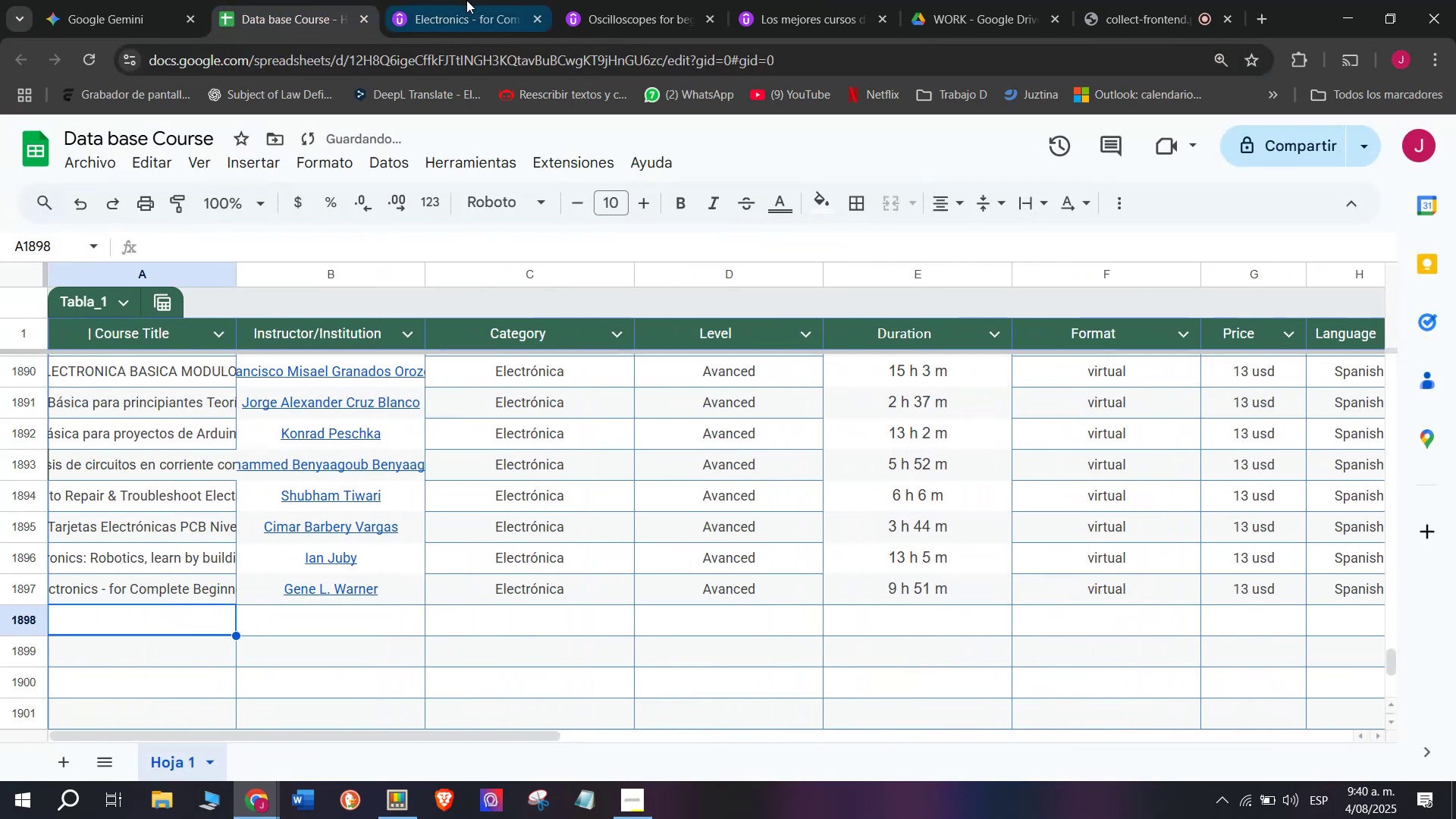 
left_click([508, 0])
 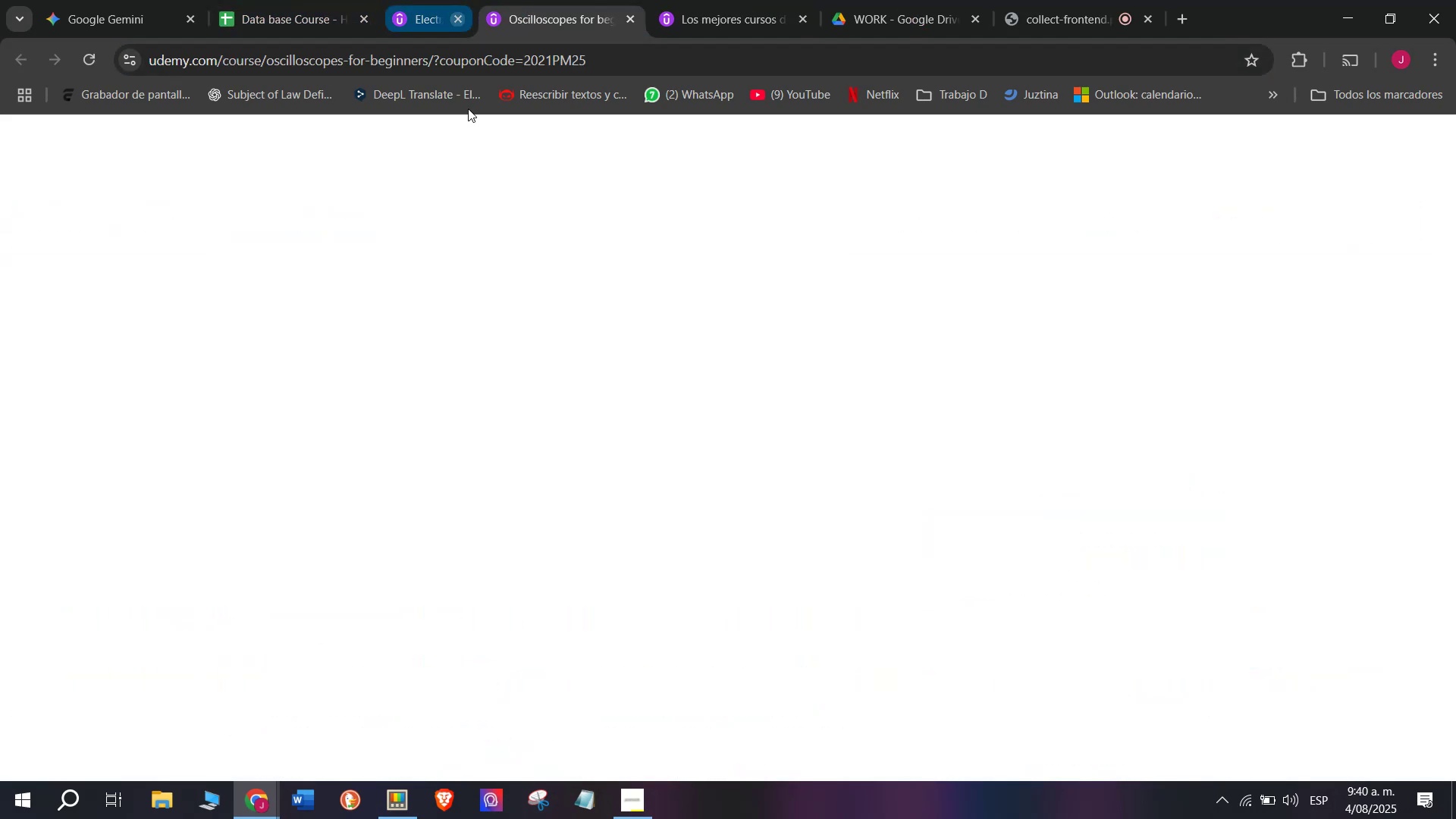 
left_click_drag(start_coordinate=[161, 341], to_coordinate=[622, 334])
 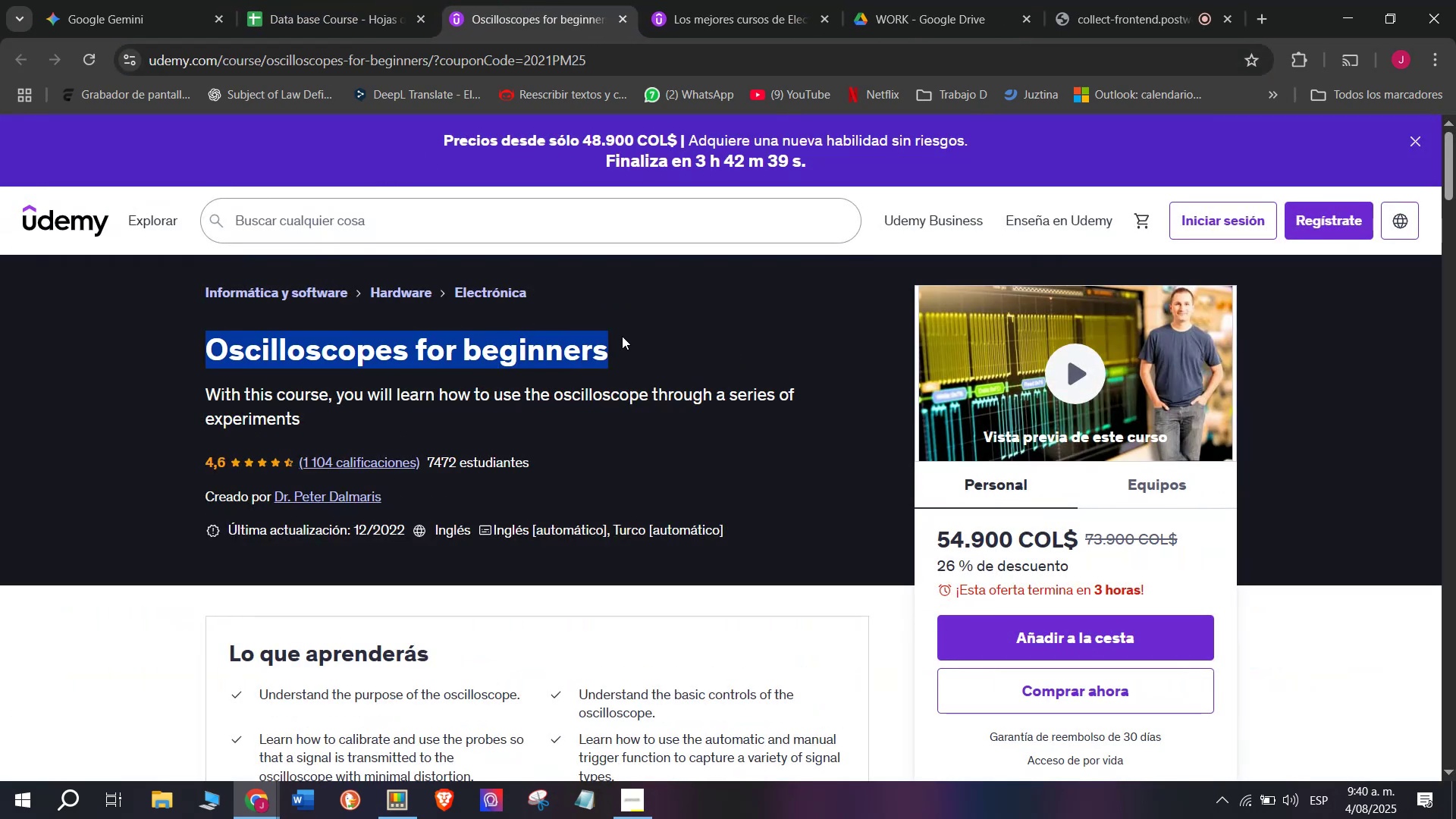 
key(Break)
 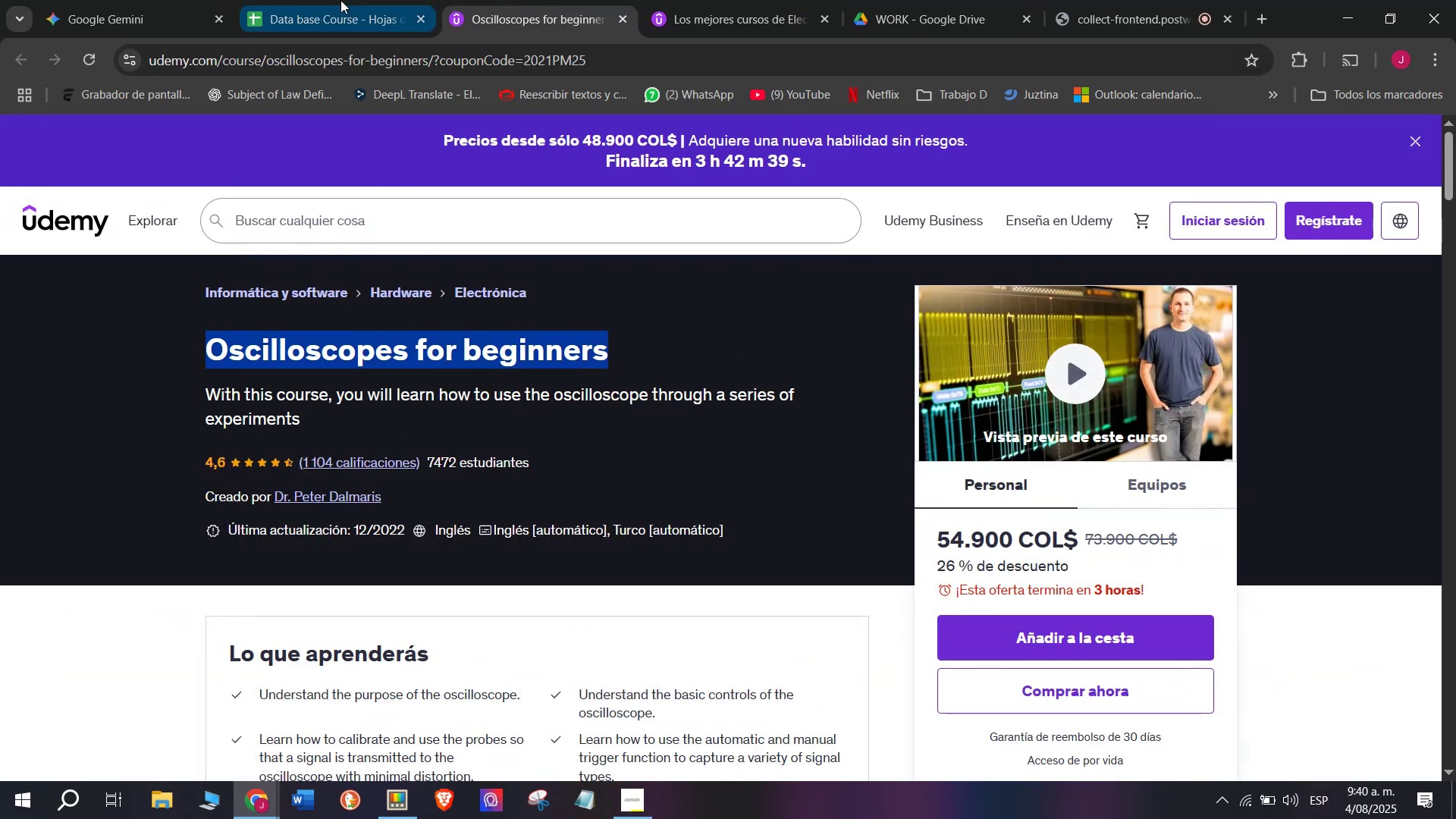 
key(Control+C)
 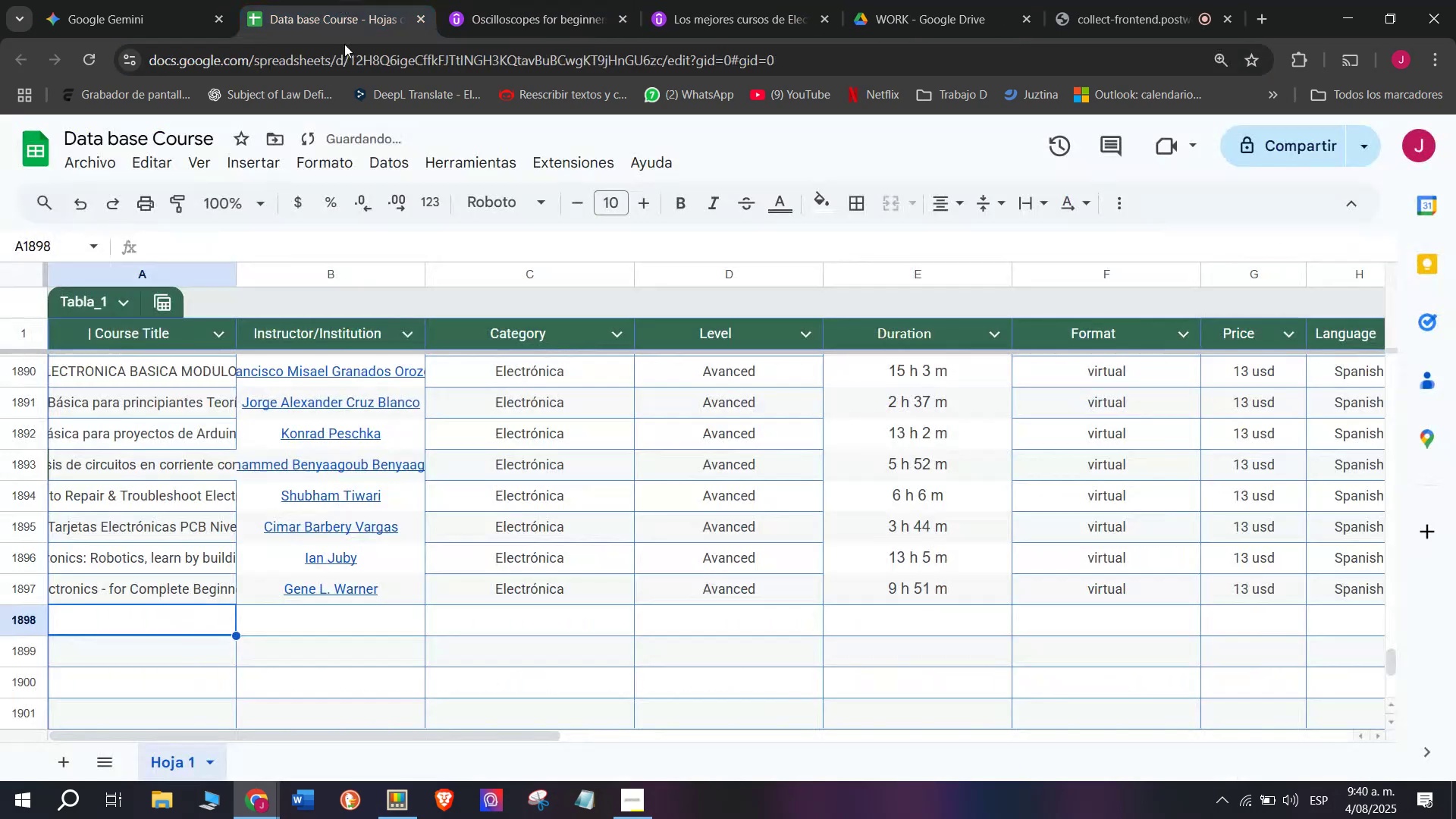 
key(Control+ControlLeft)
 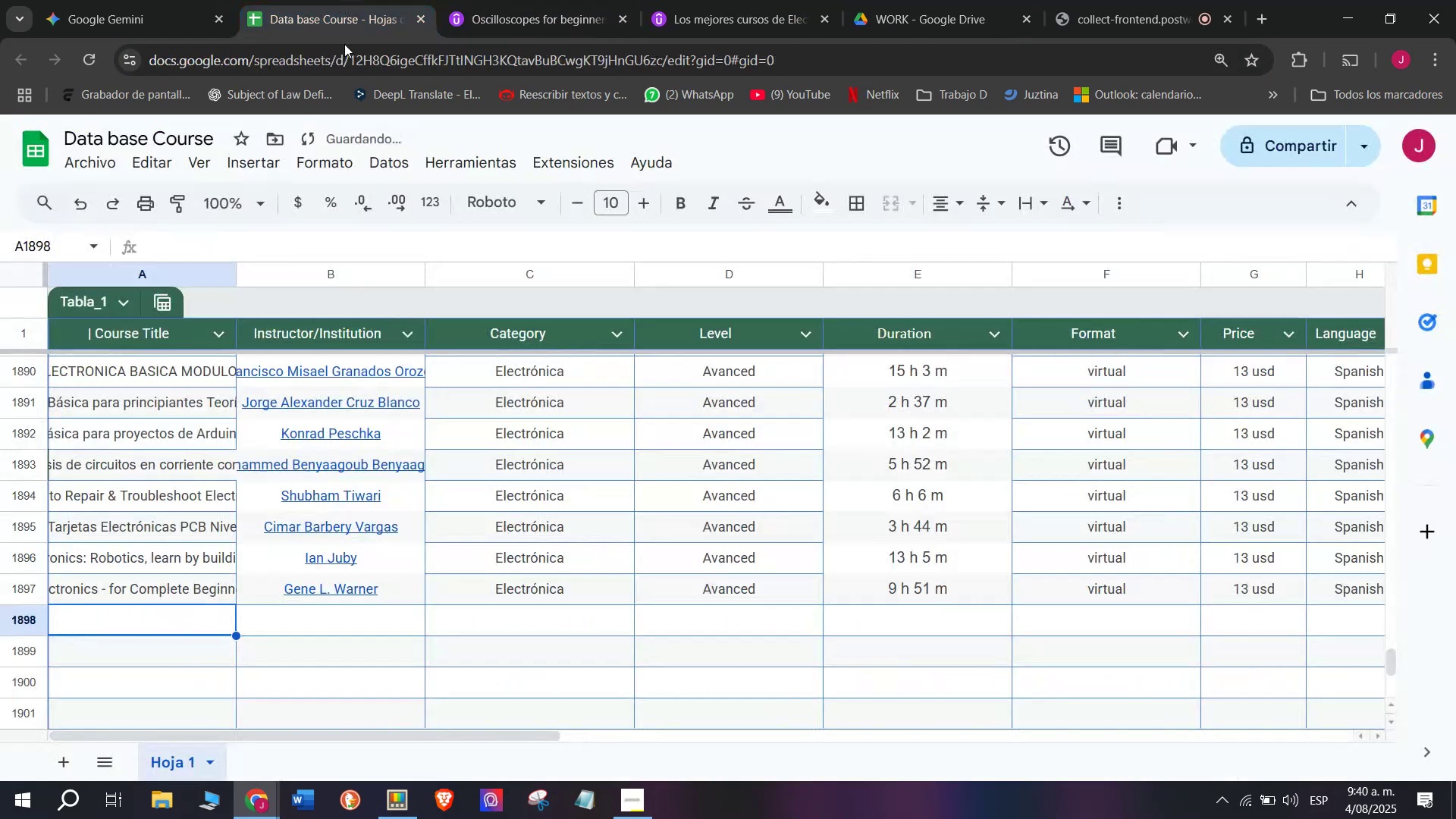 
left_click([340, 0])
 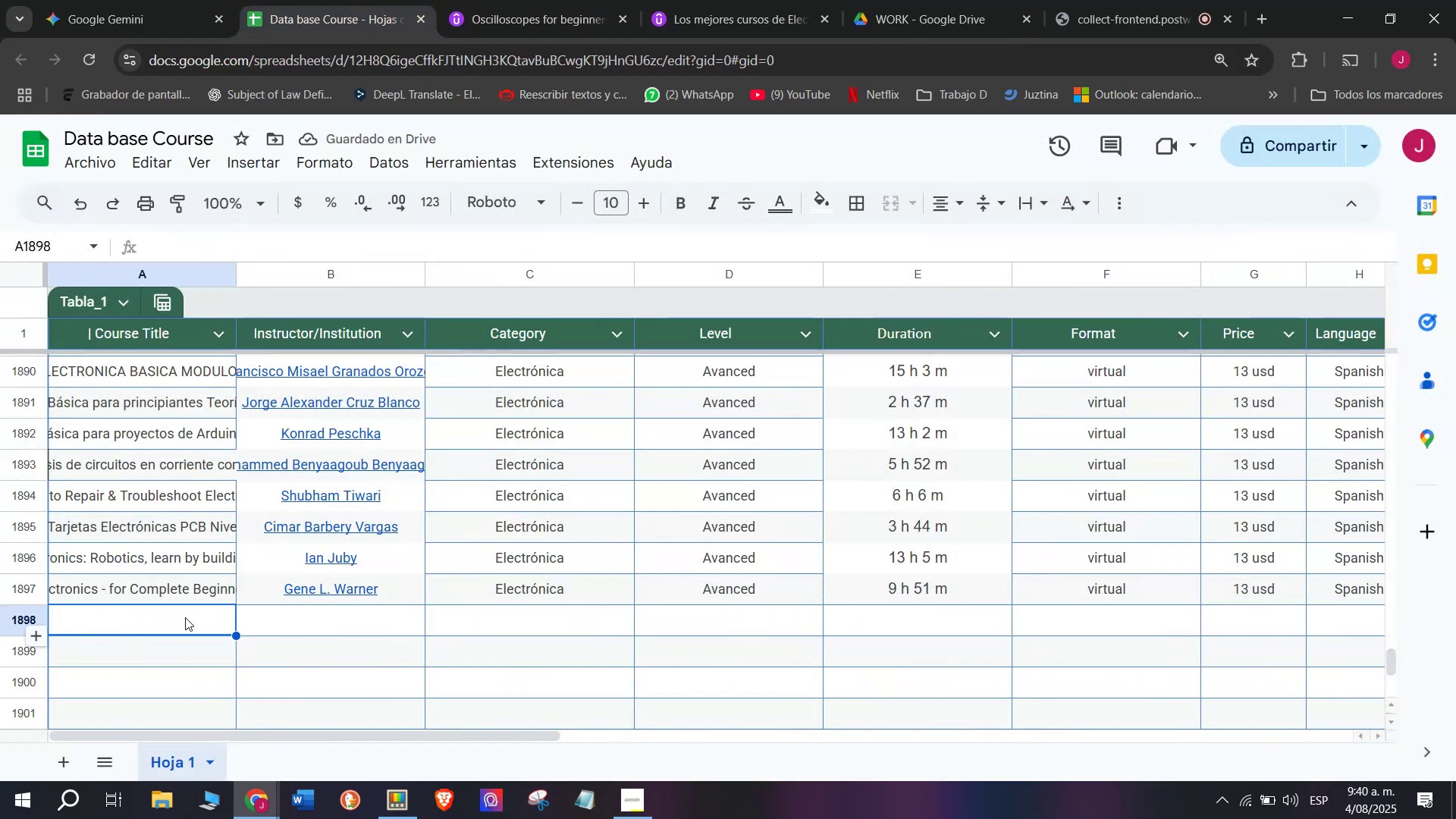 
double_click([185, 617])
 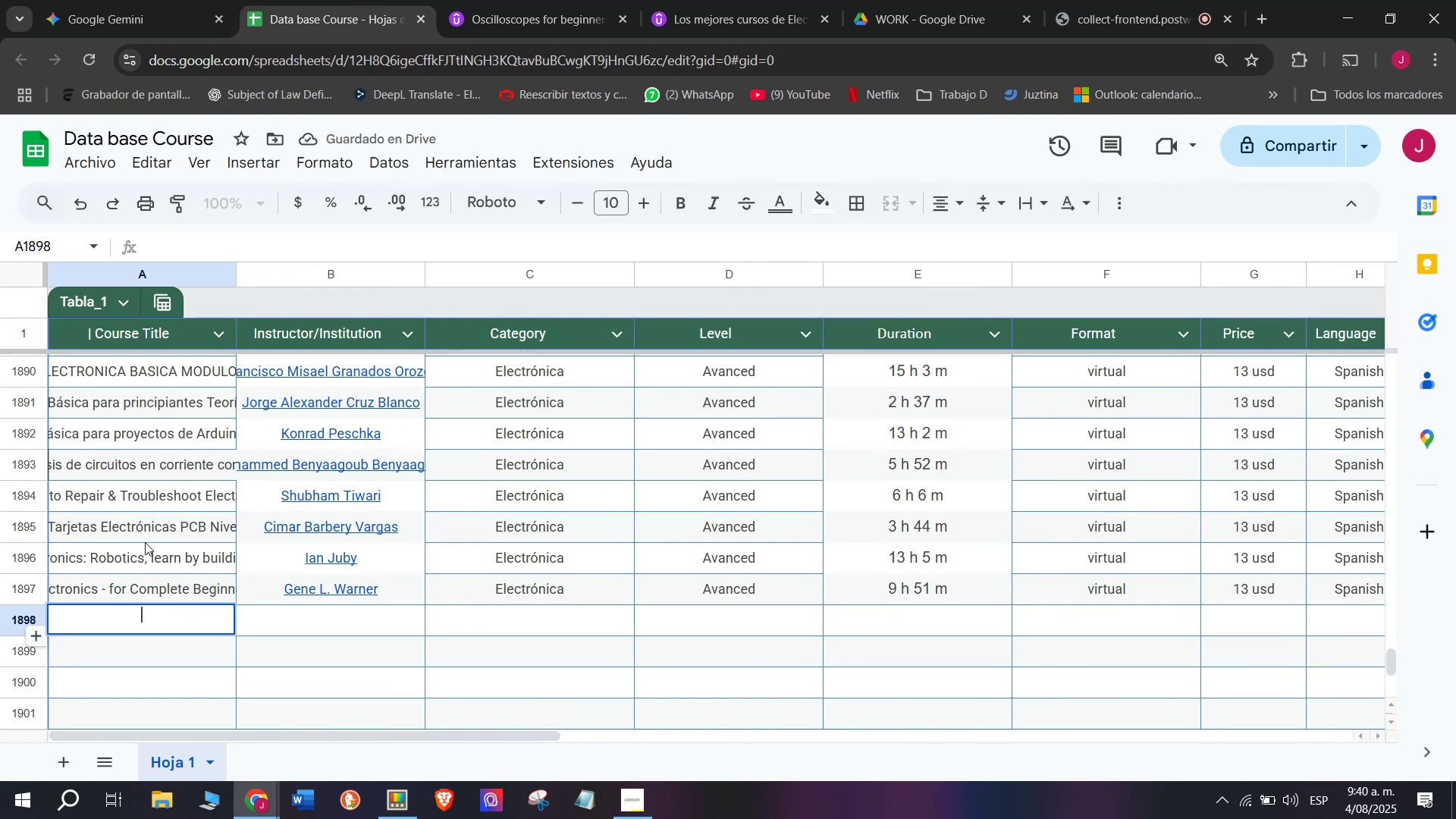 
key(Z)
 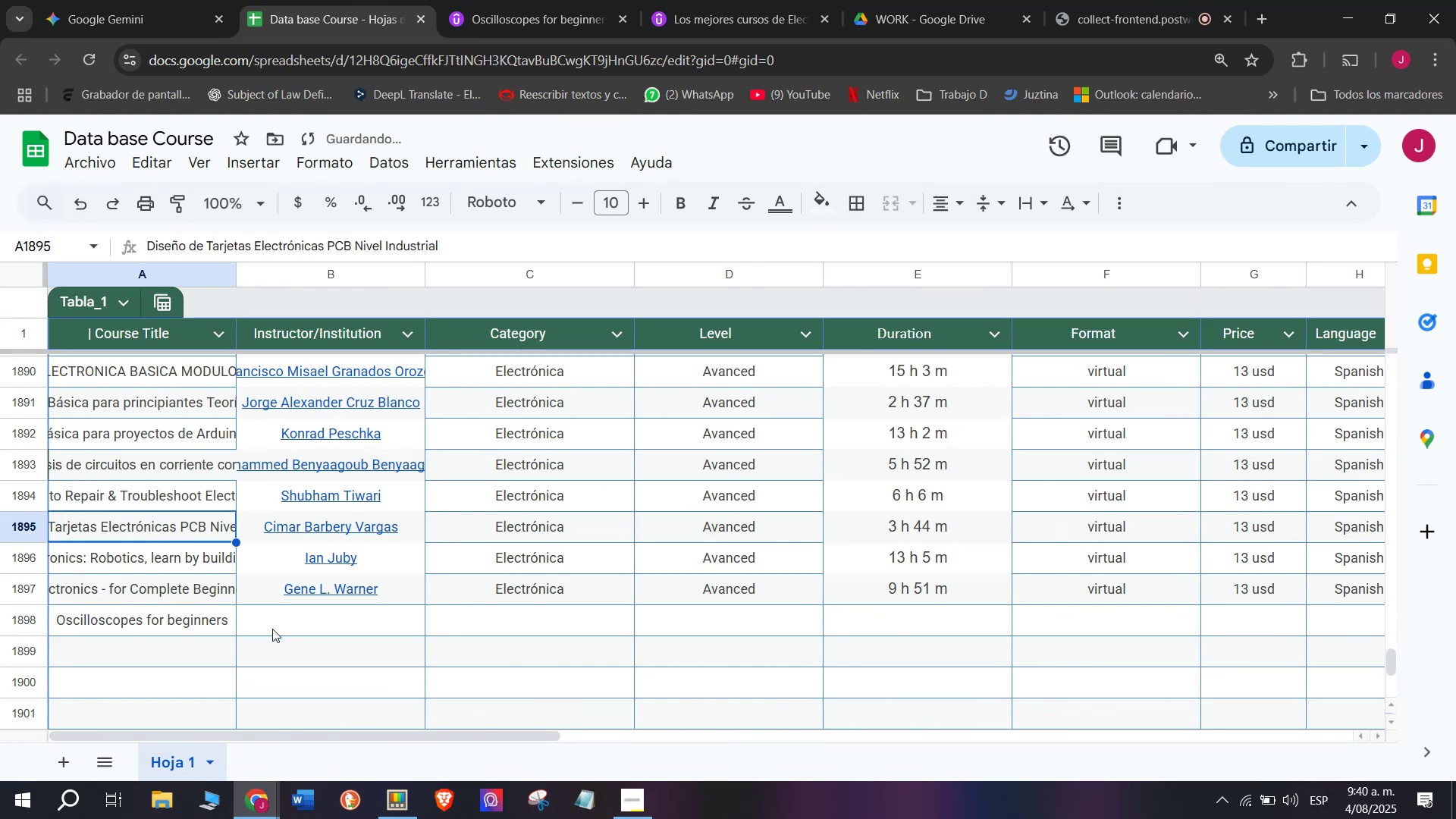 
key(Control+ControlLeft)
 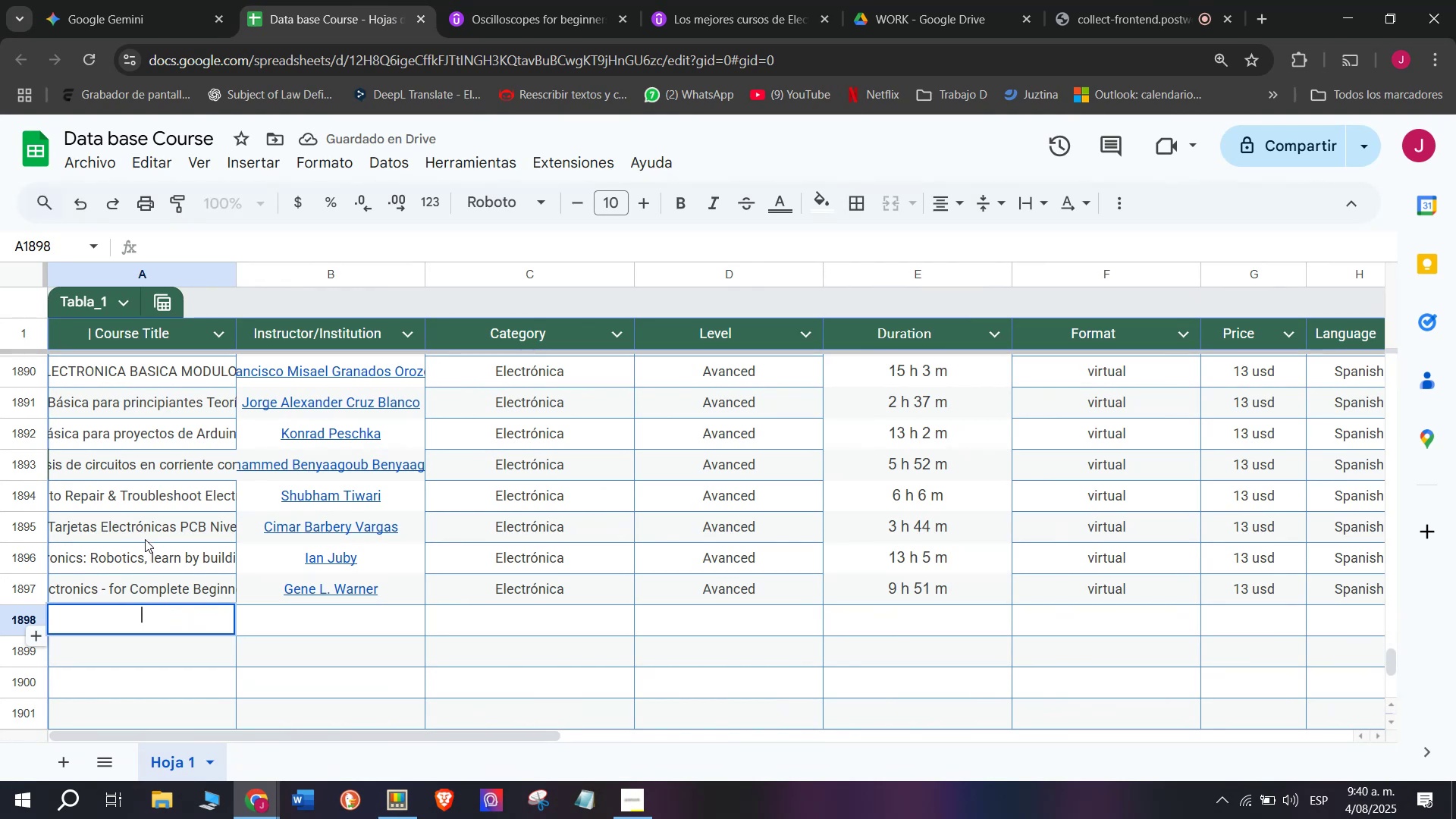 
key(Control+V)
 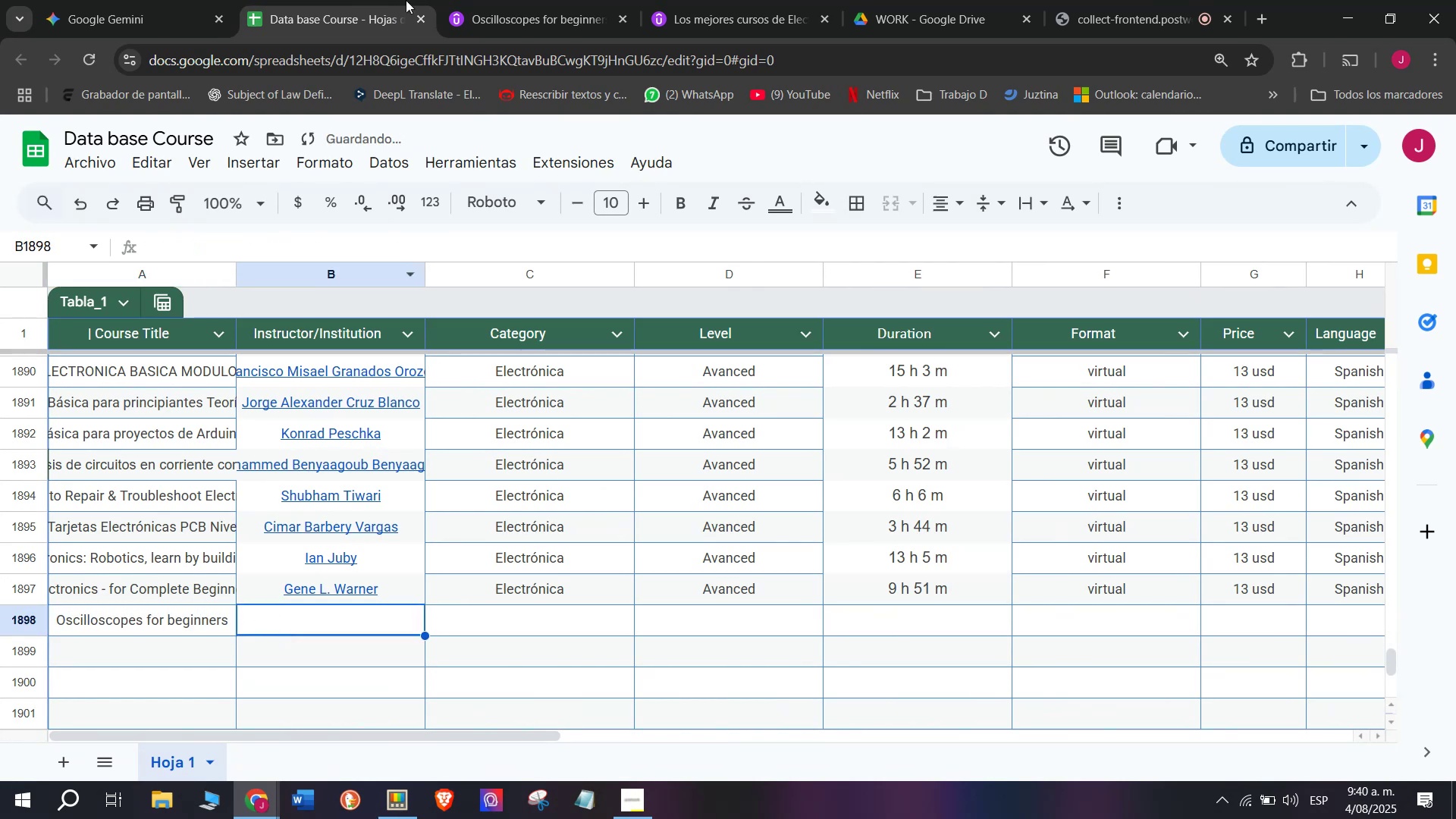 
left_click([479, 0])
 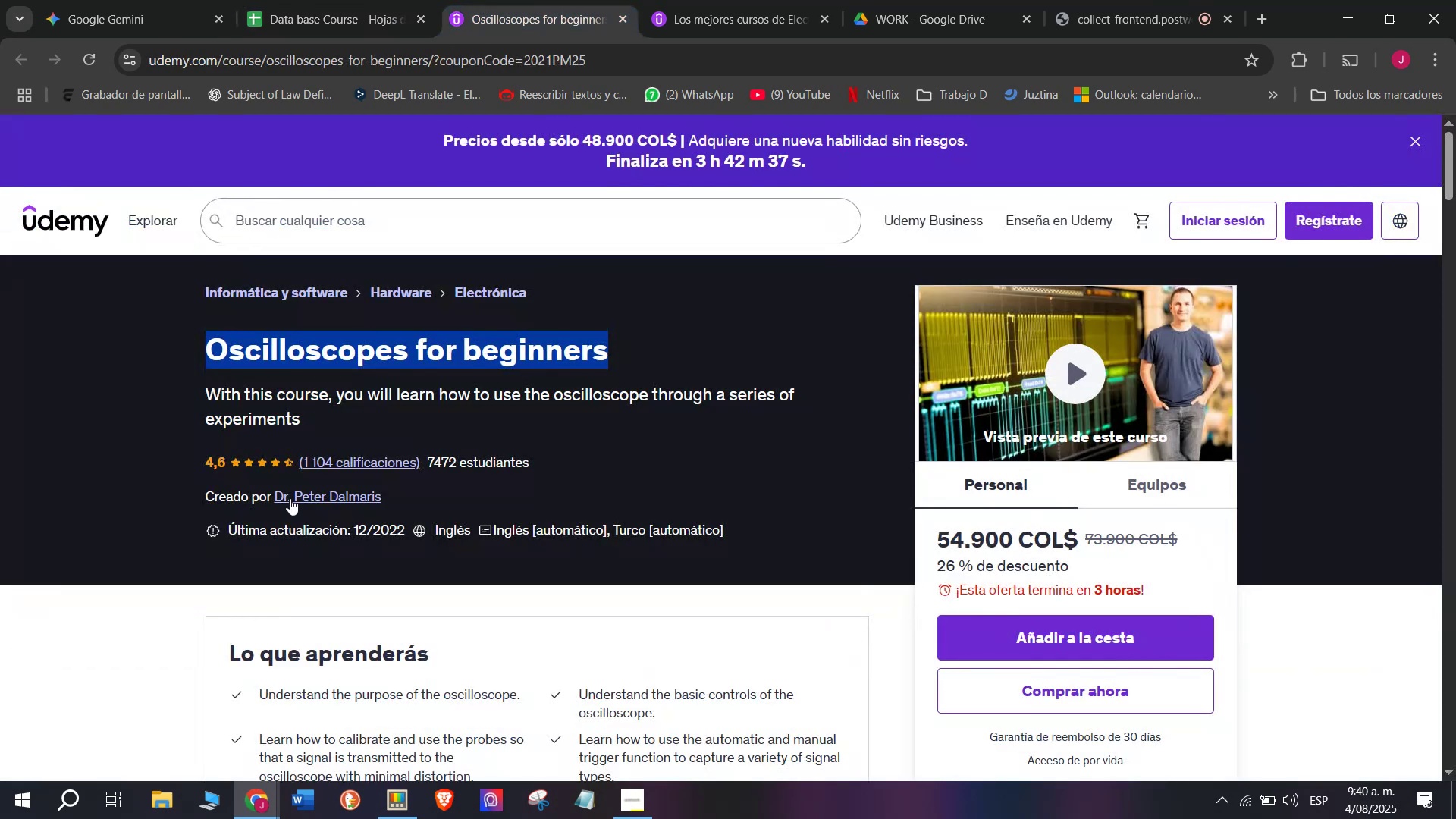 
left_click([290, 498])
 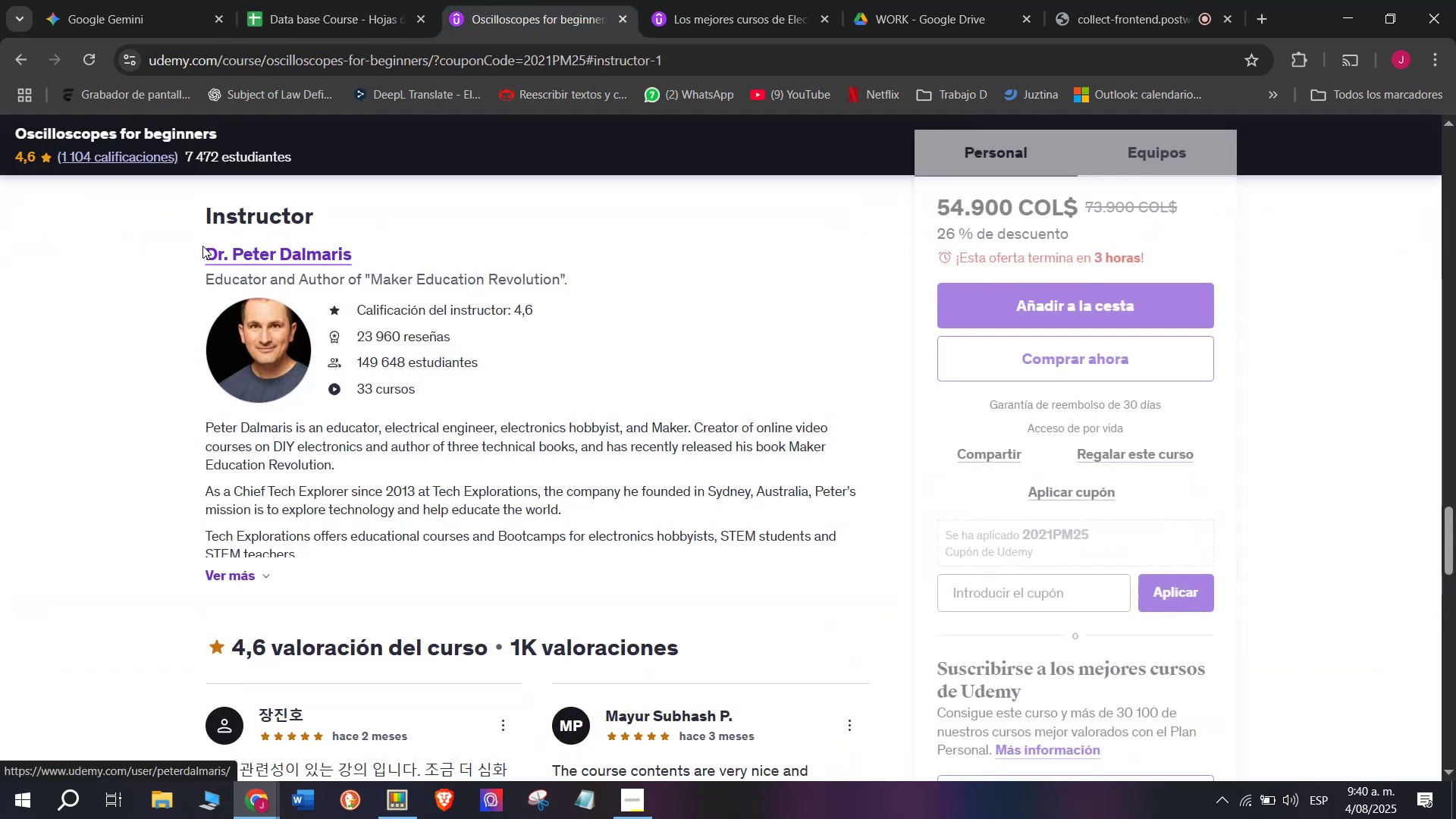 
left_click_drag(start_coordinate=[202, 244], to_coordinate=[401, 236])
 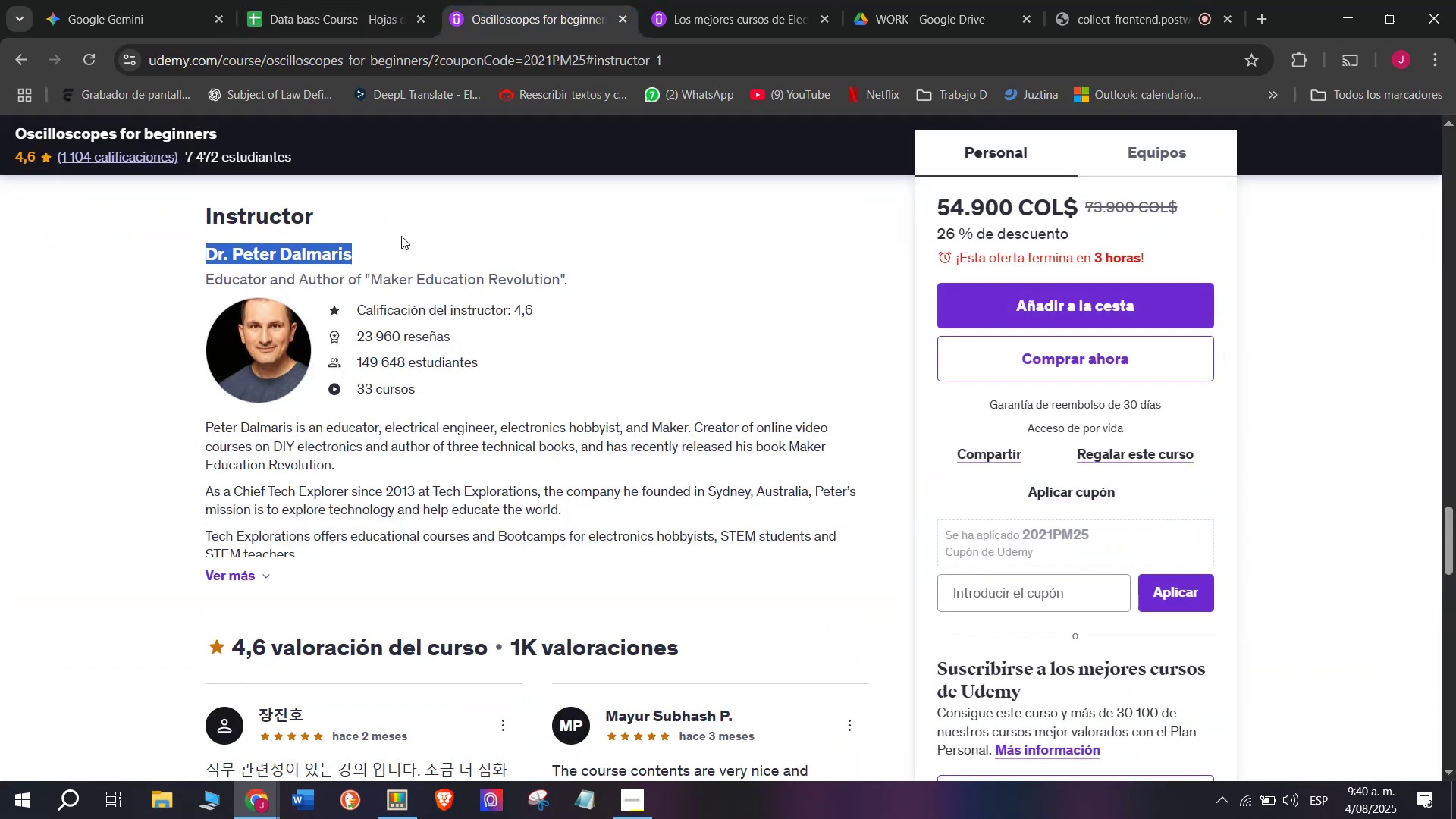 
key(Control+ControlLeft)
 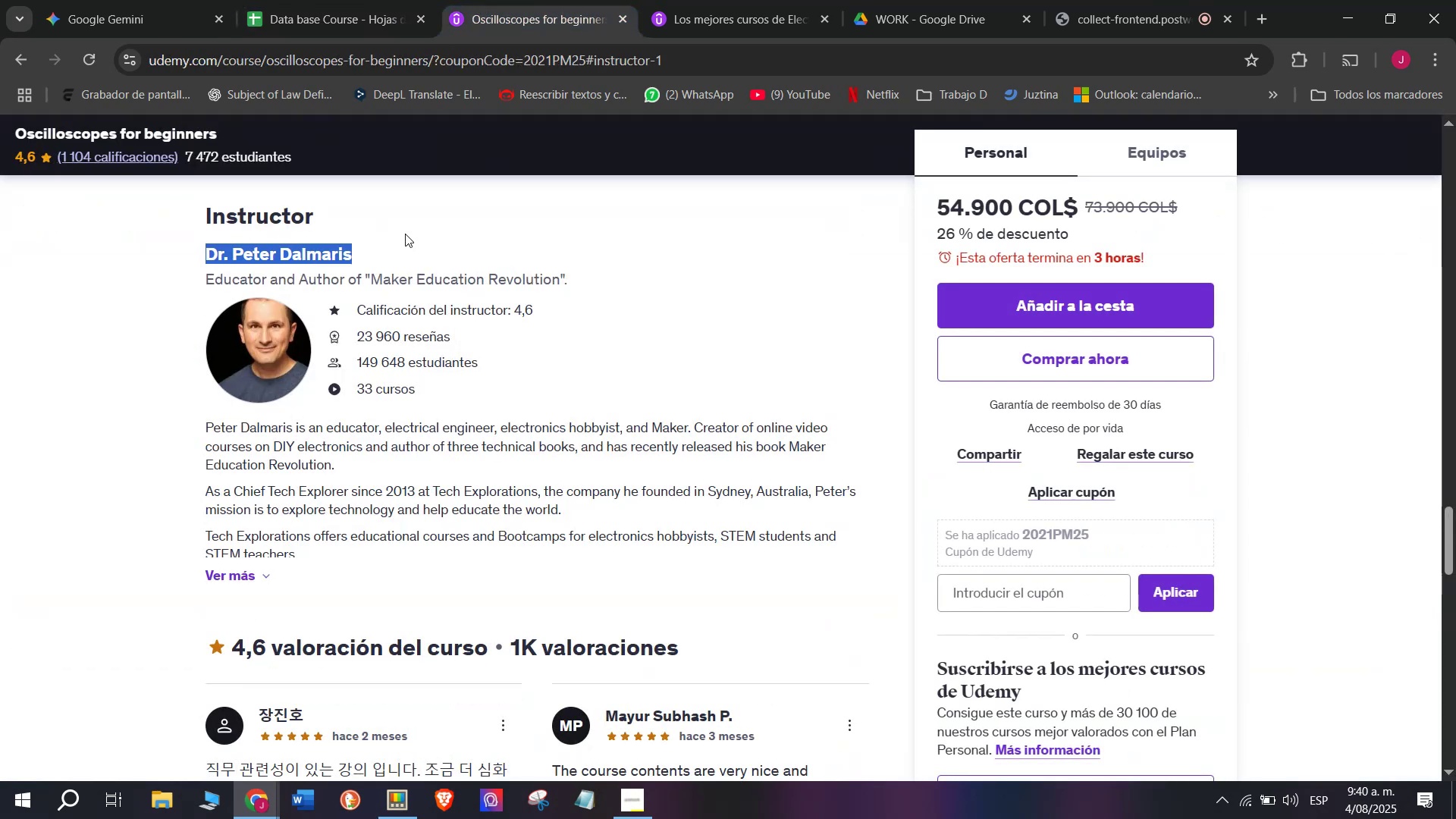 
key(Break)
 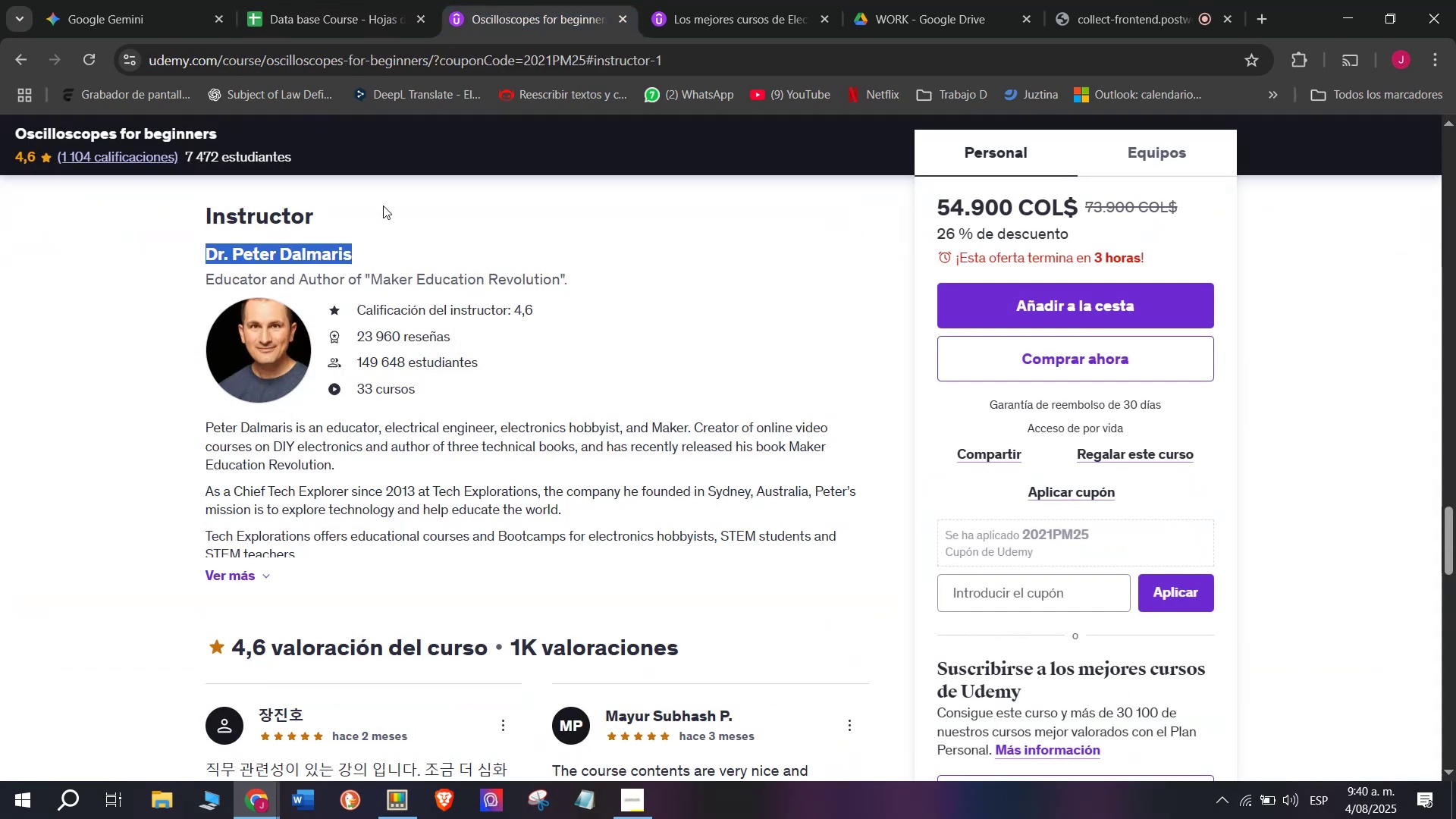 
key(Control+C)
 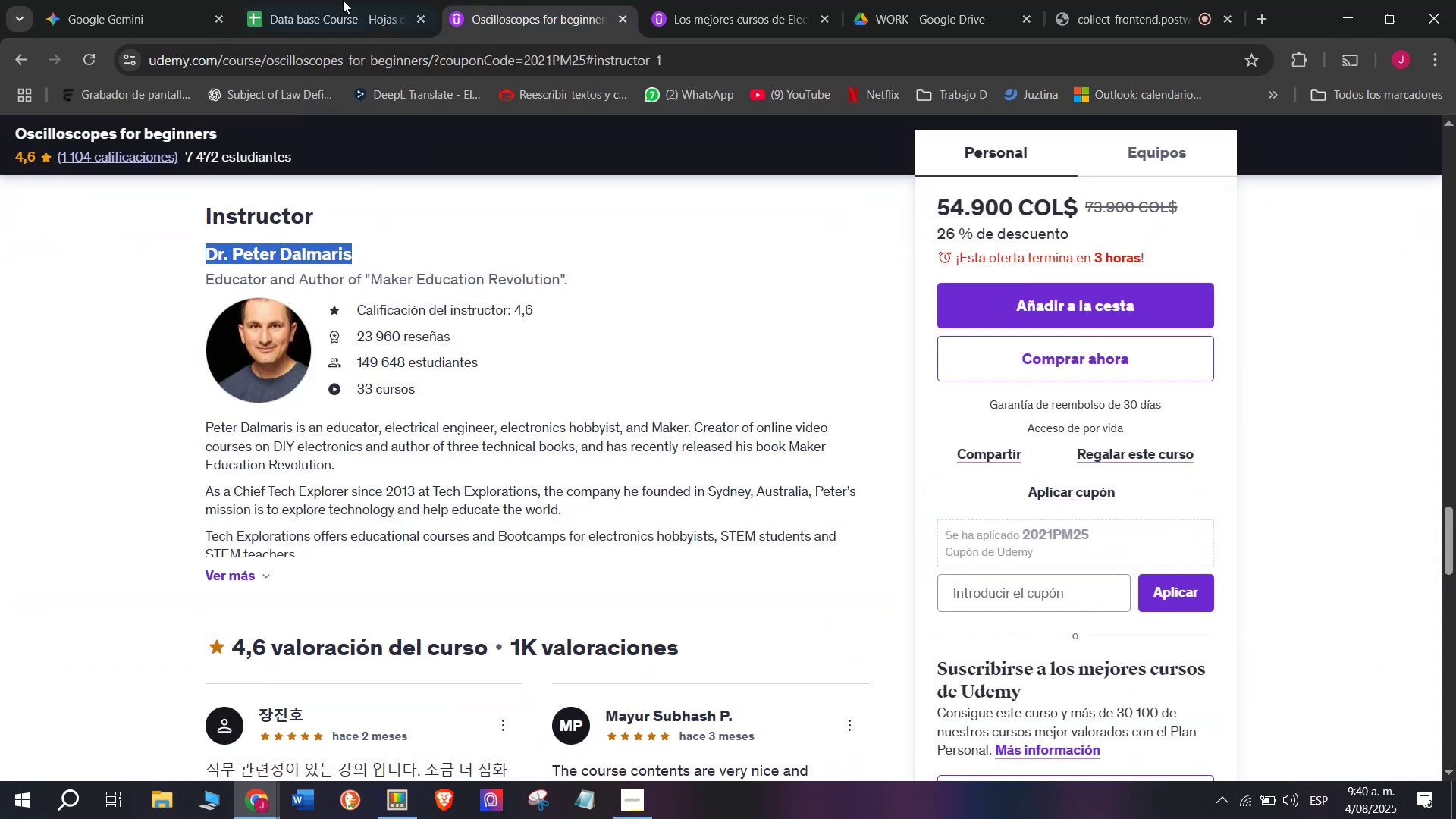 
left_click([346, 0])
 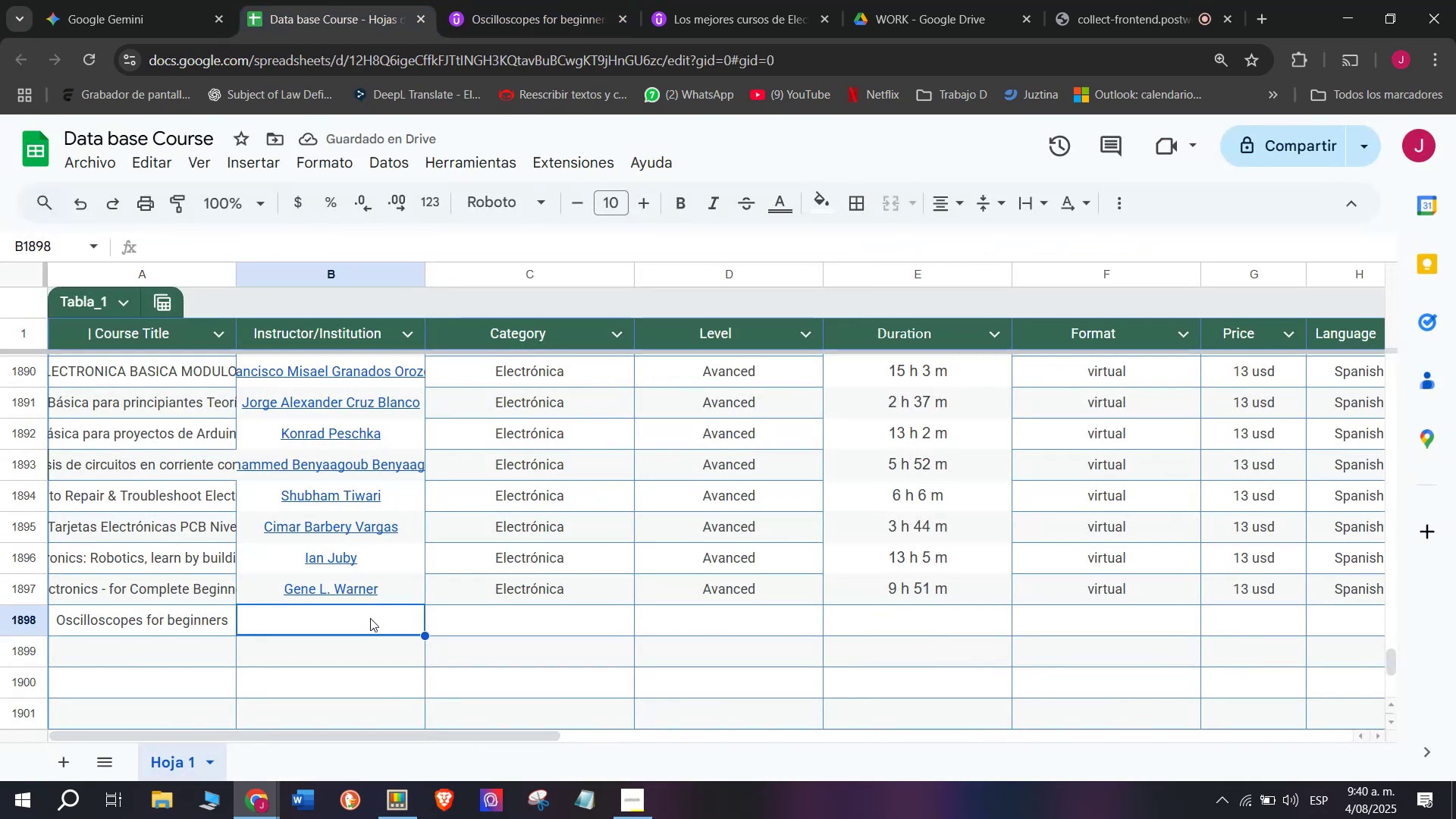 
key(Z)
 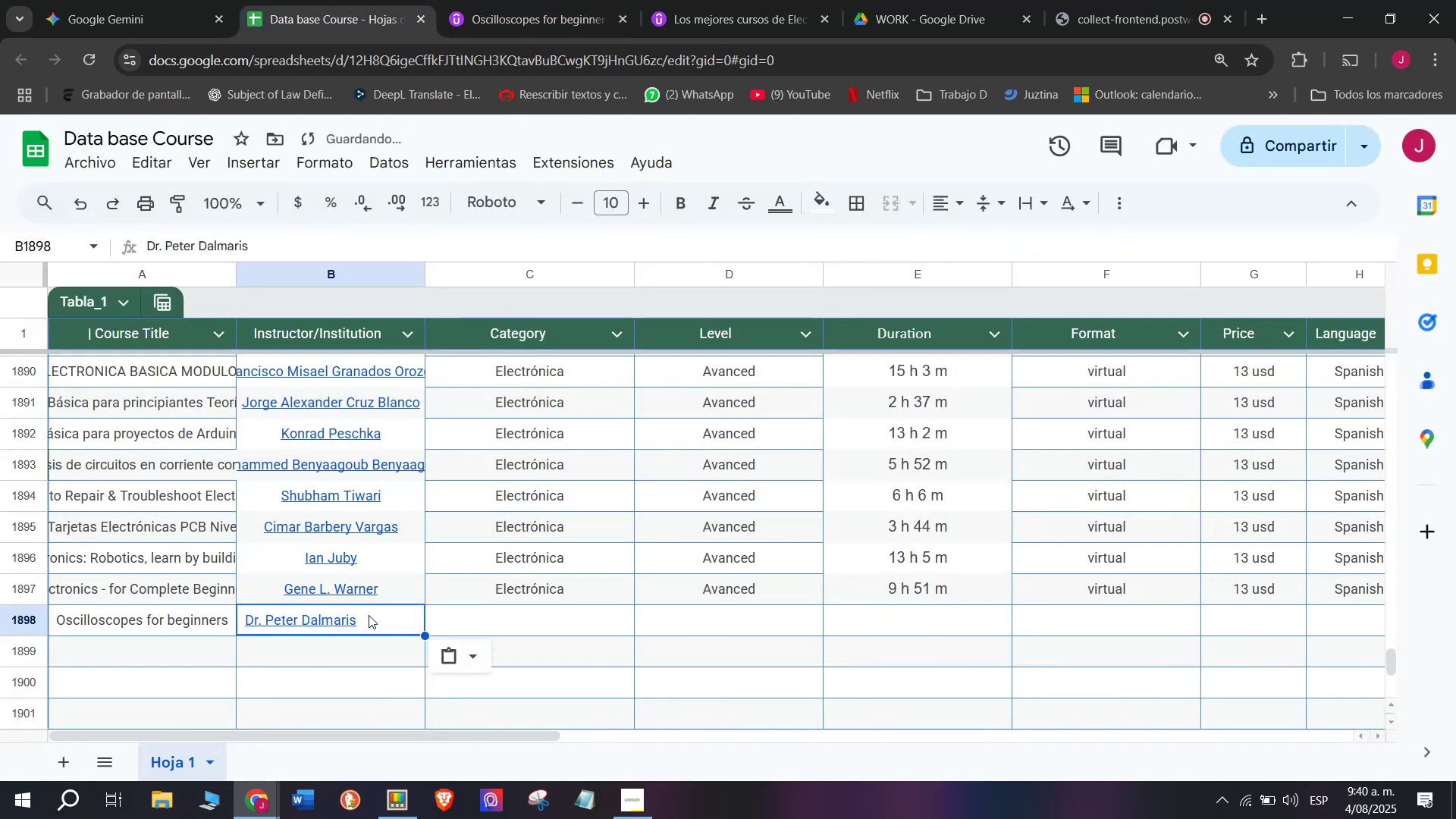 
key(Control+ControlLeft)
 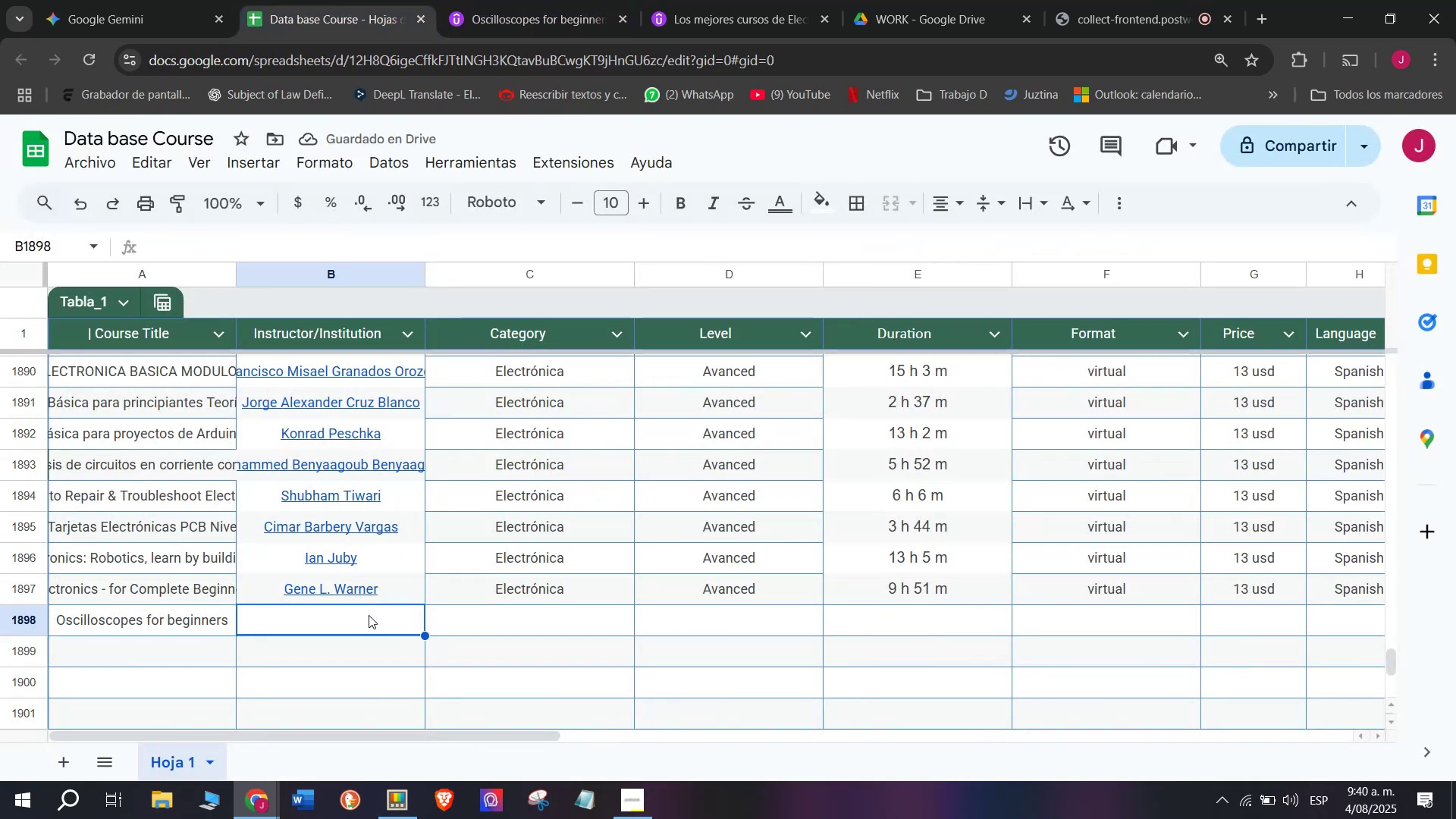 
key(Control+V)
 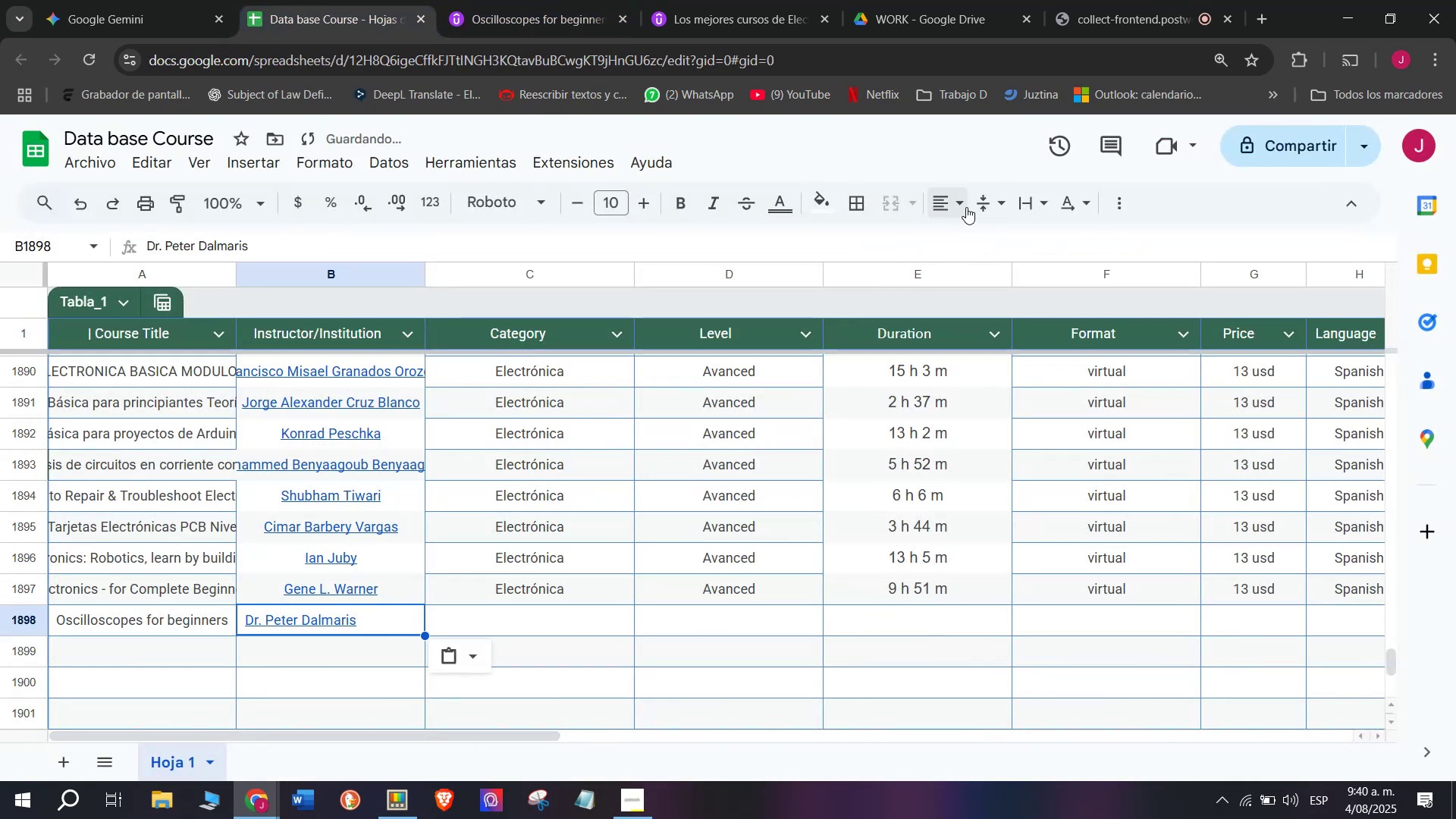 
double_click([998, 250])
 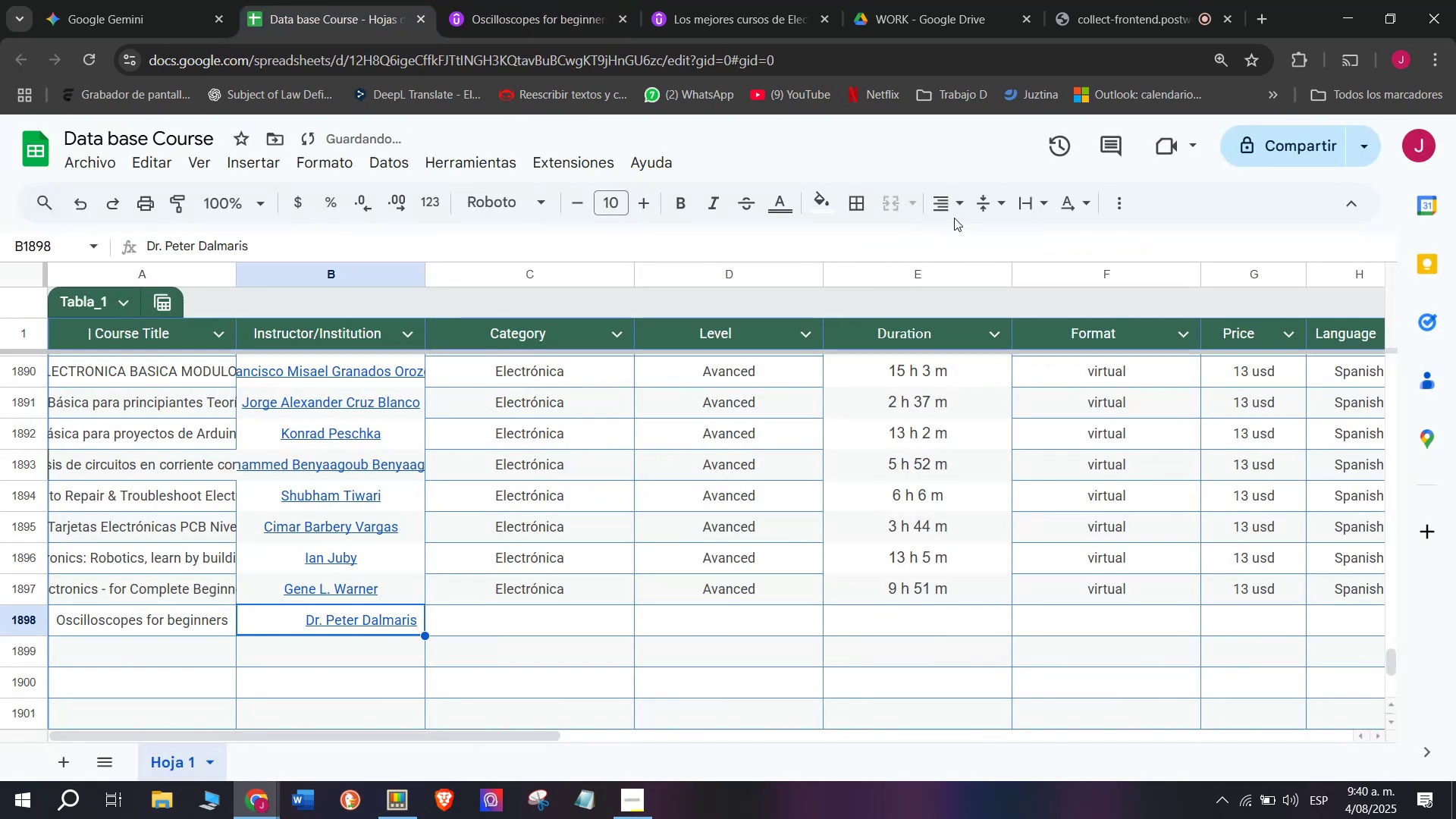 
left_click([946, 202])
 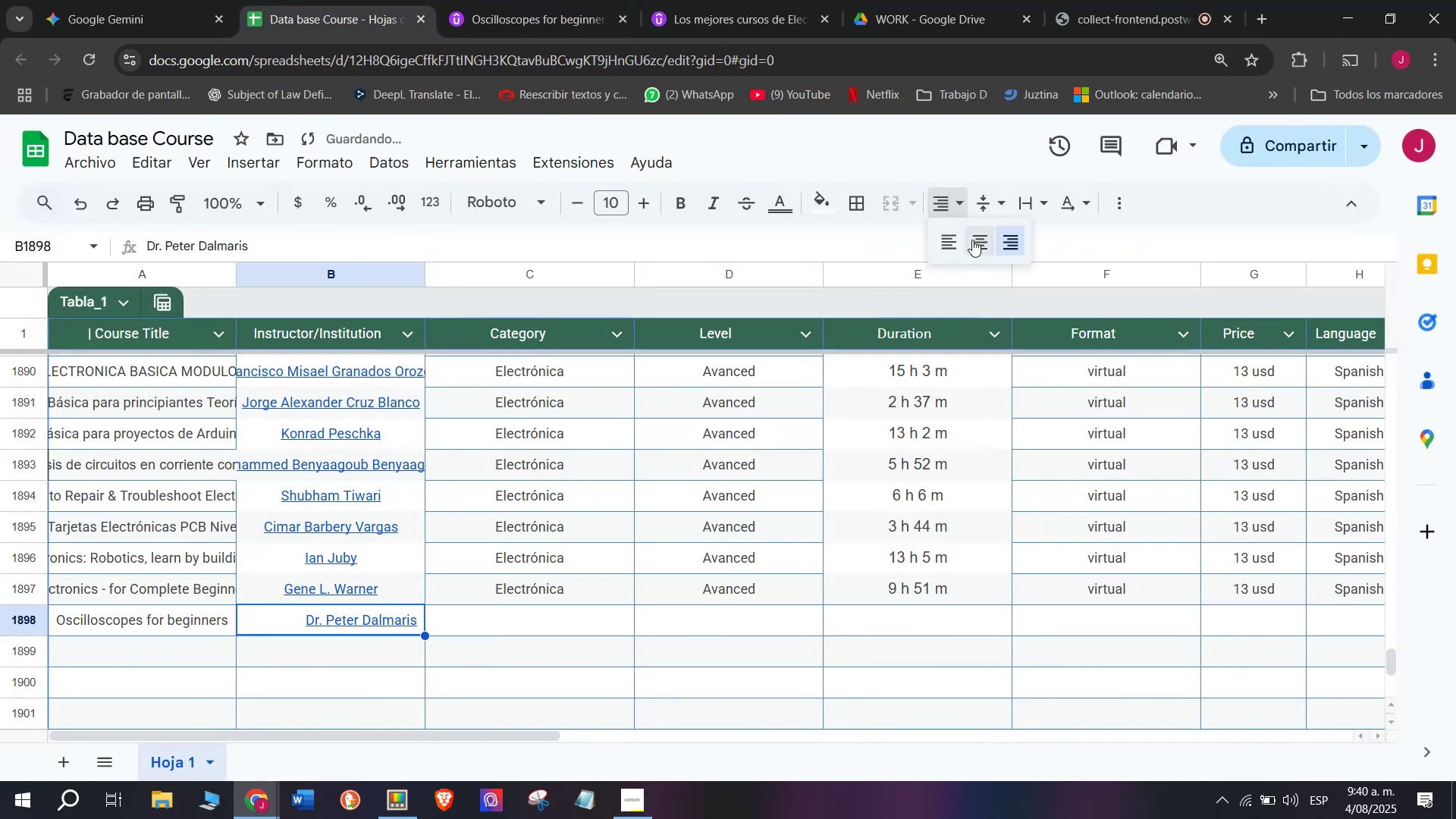 
left_click([972, 240])
 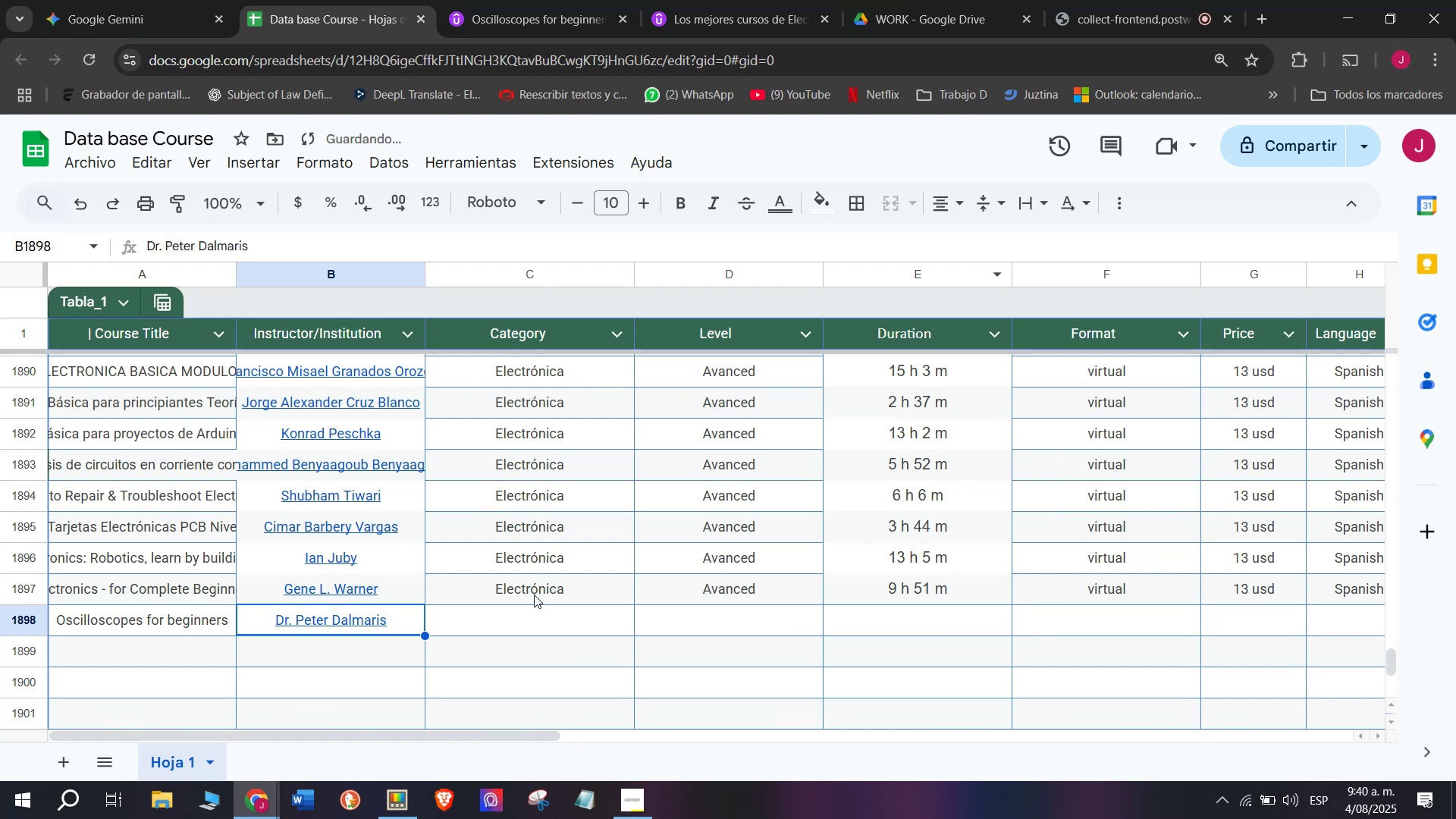 
key(Break)
 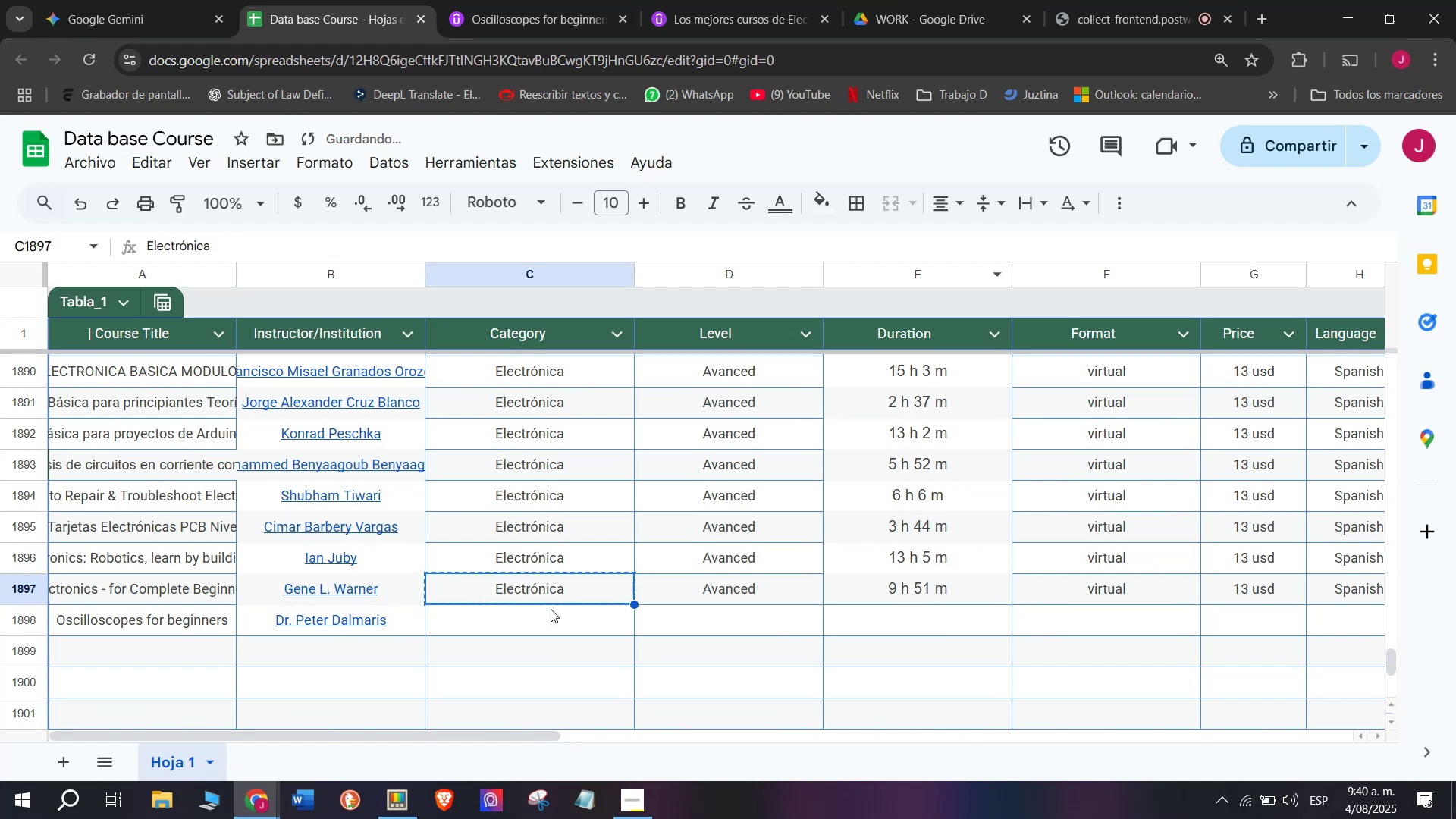 
key(Control+C)
 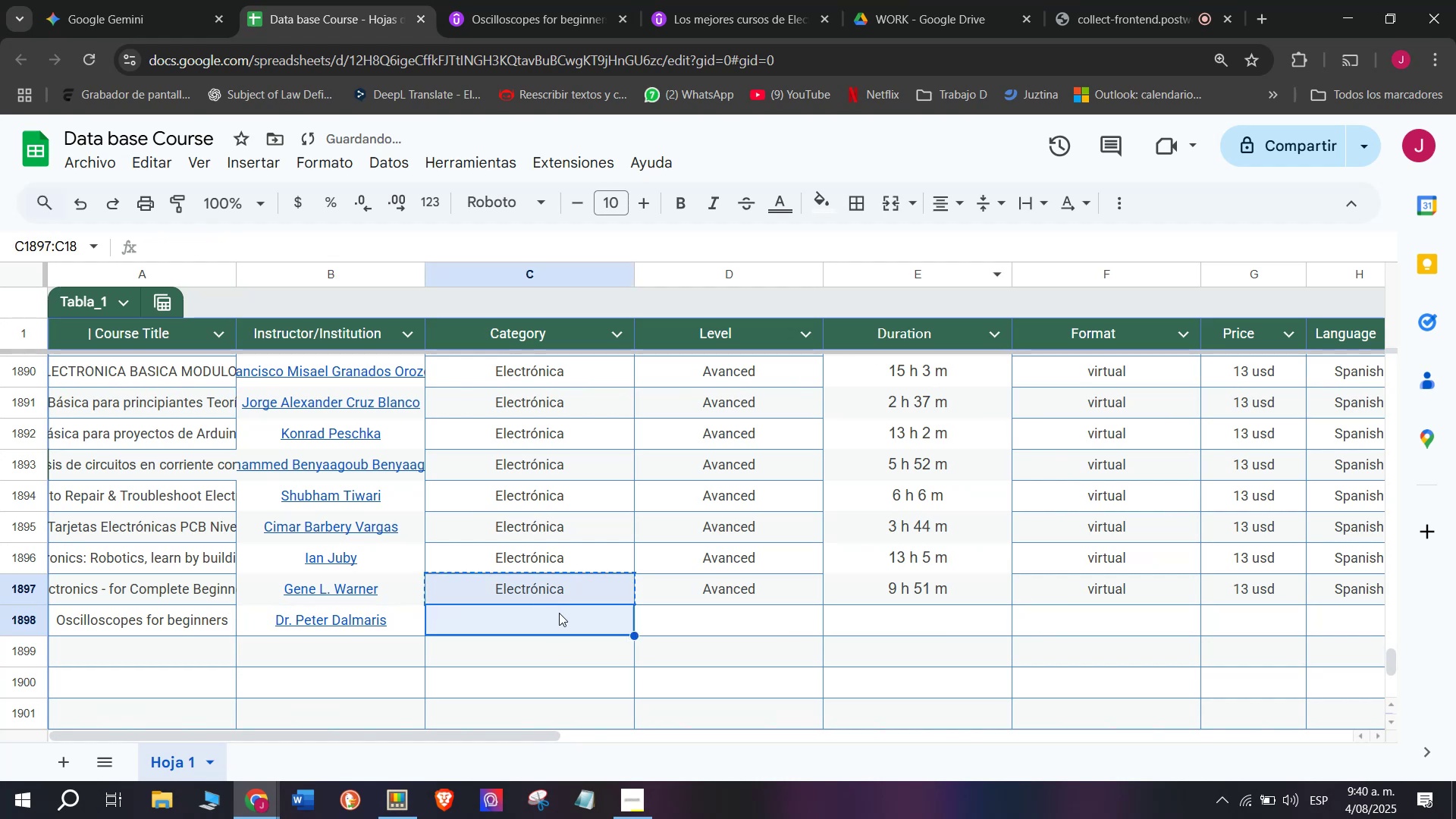 
key(Control+ControlLeft)
 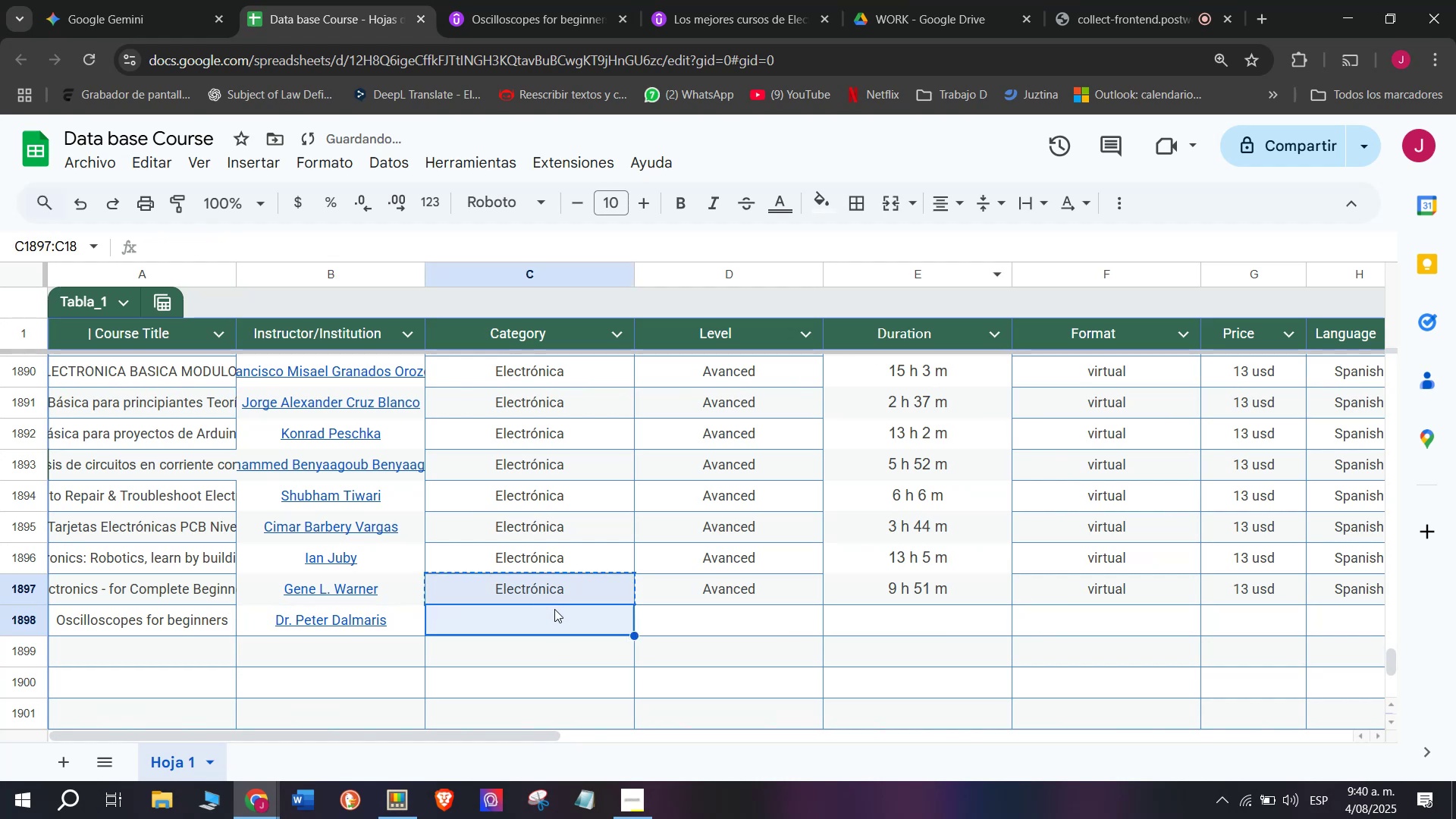 
key(Z)
 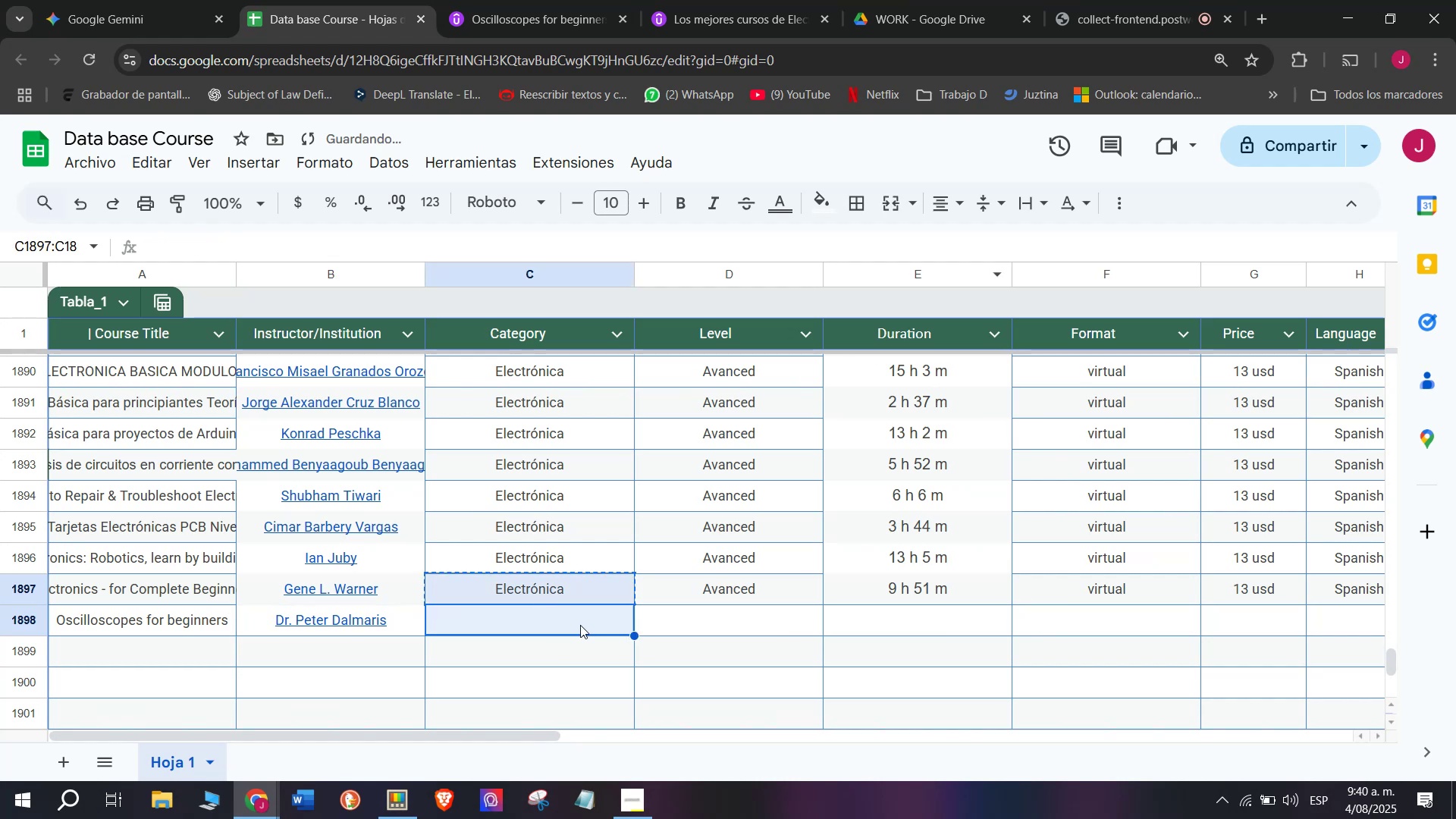 
key(Control+ControlLeft)
 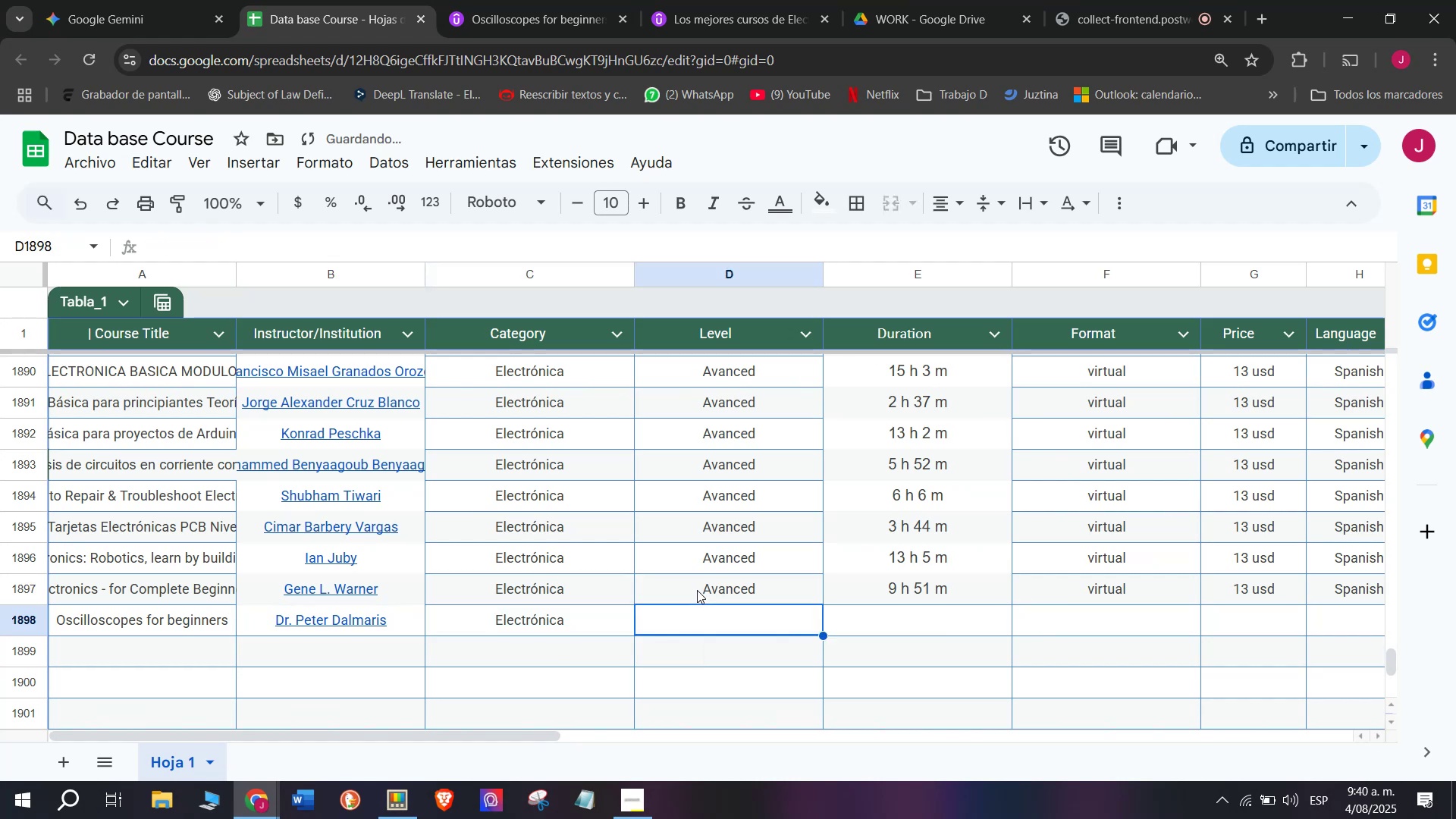 
key(Control+V)
 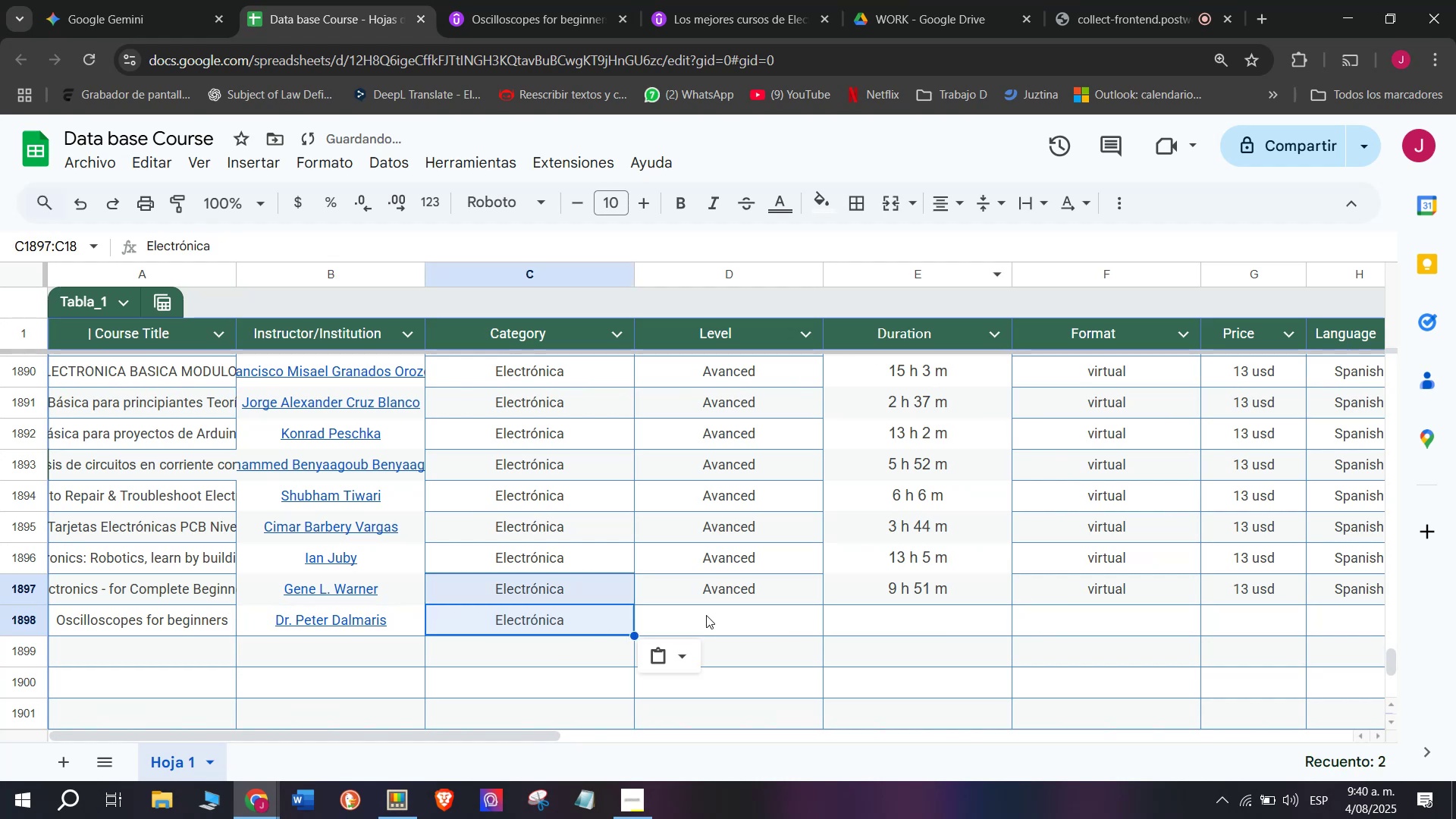 
double_click([701, 593])
 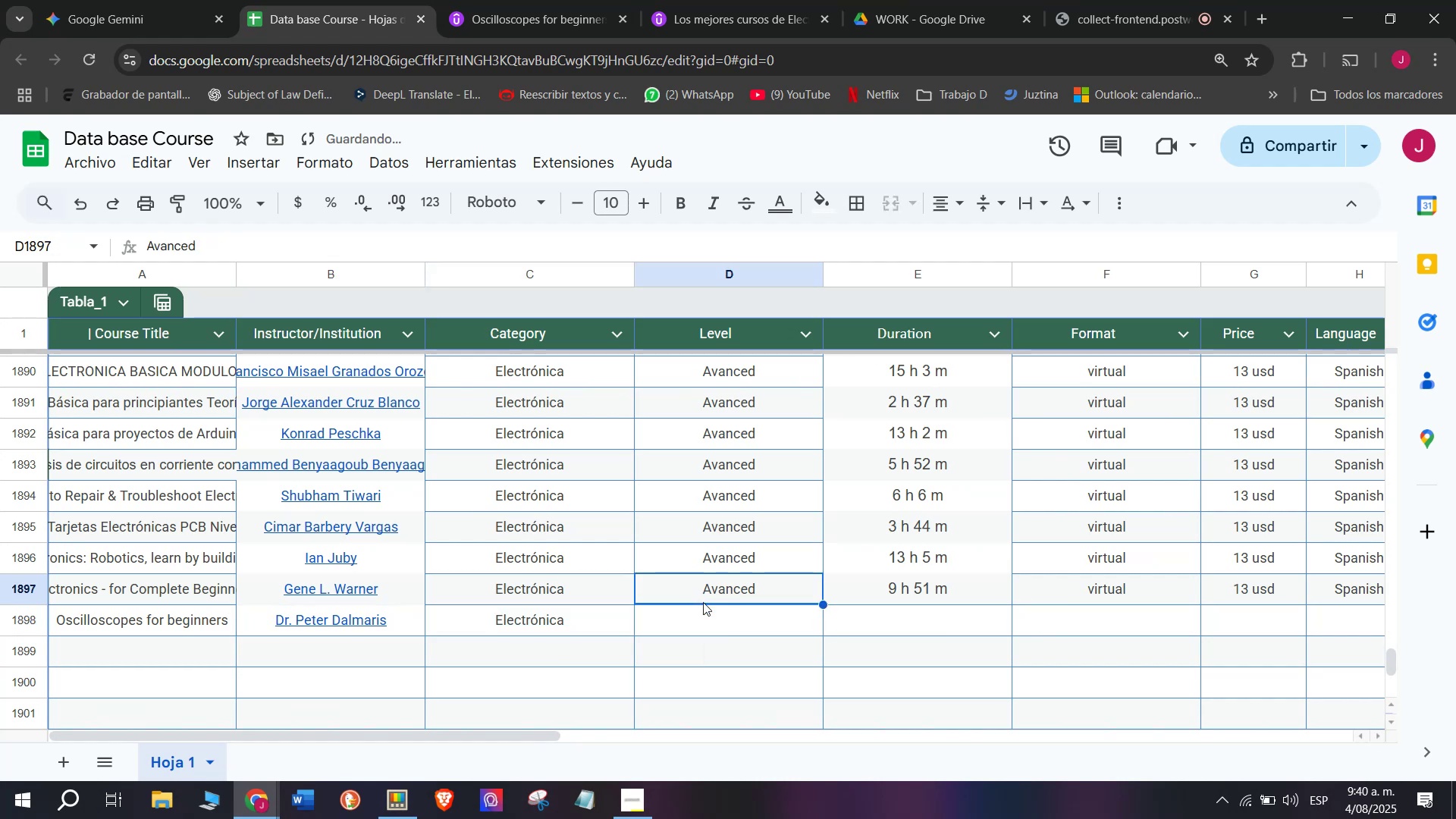 
key(Control+ControlLeft)
 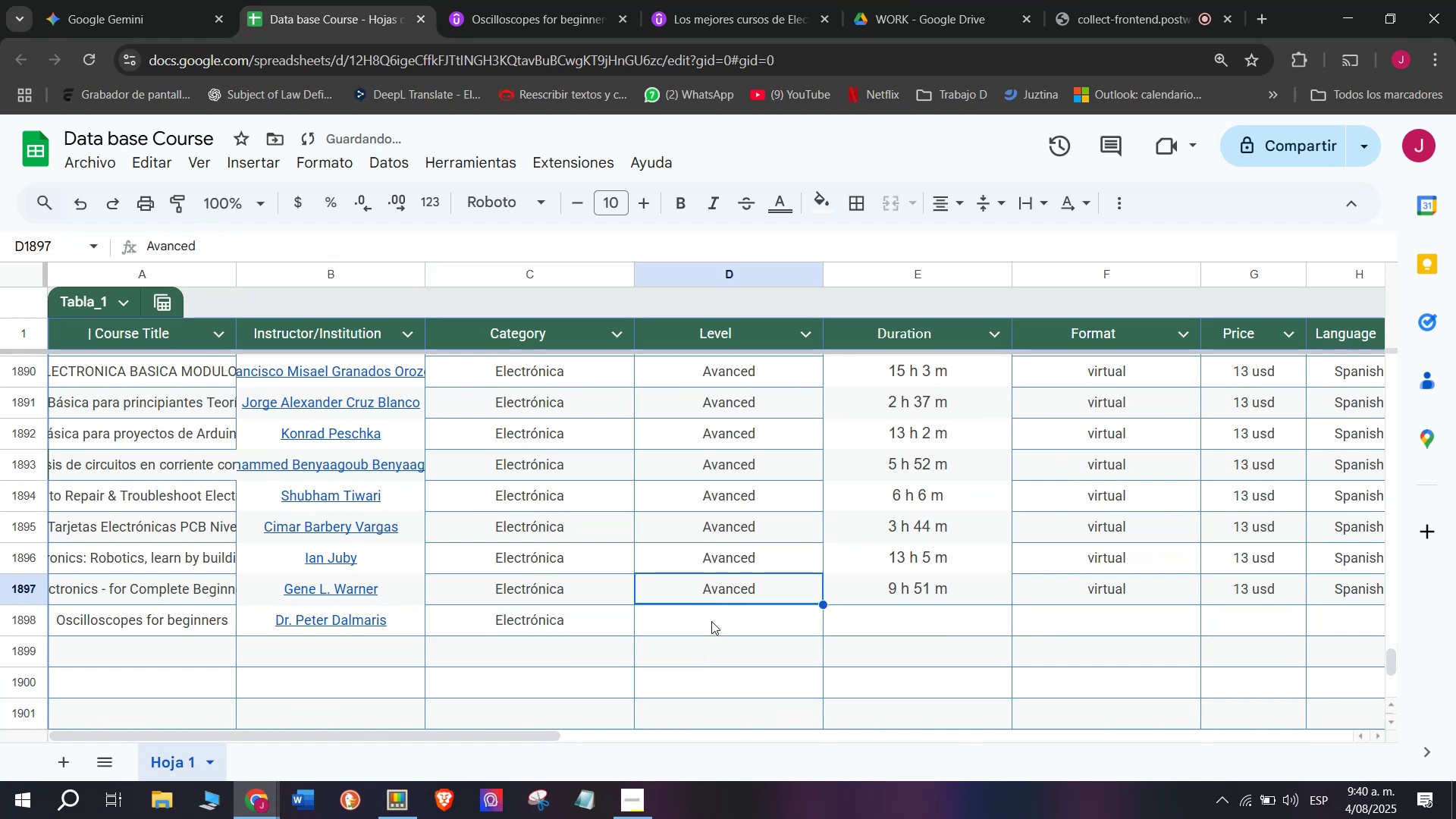 
key(Break)
 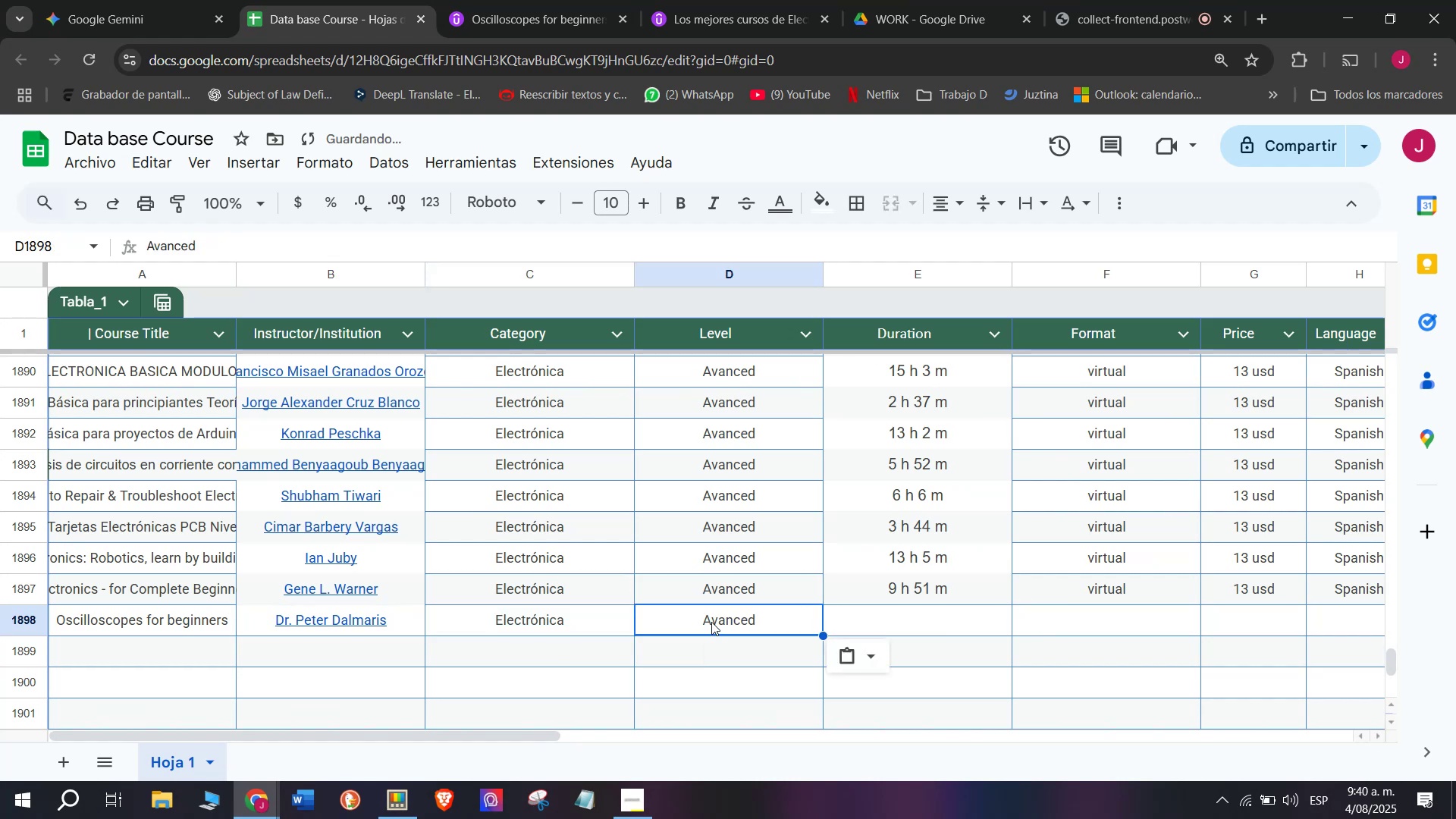 
key(Control+C)
 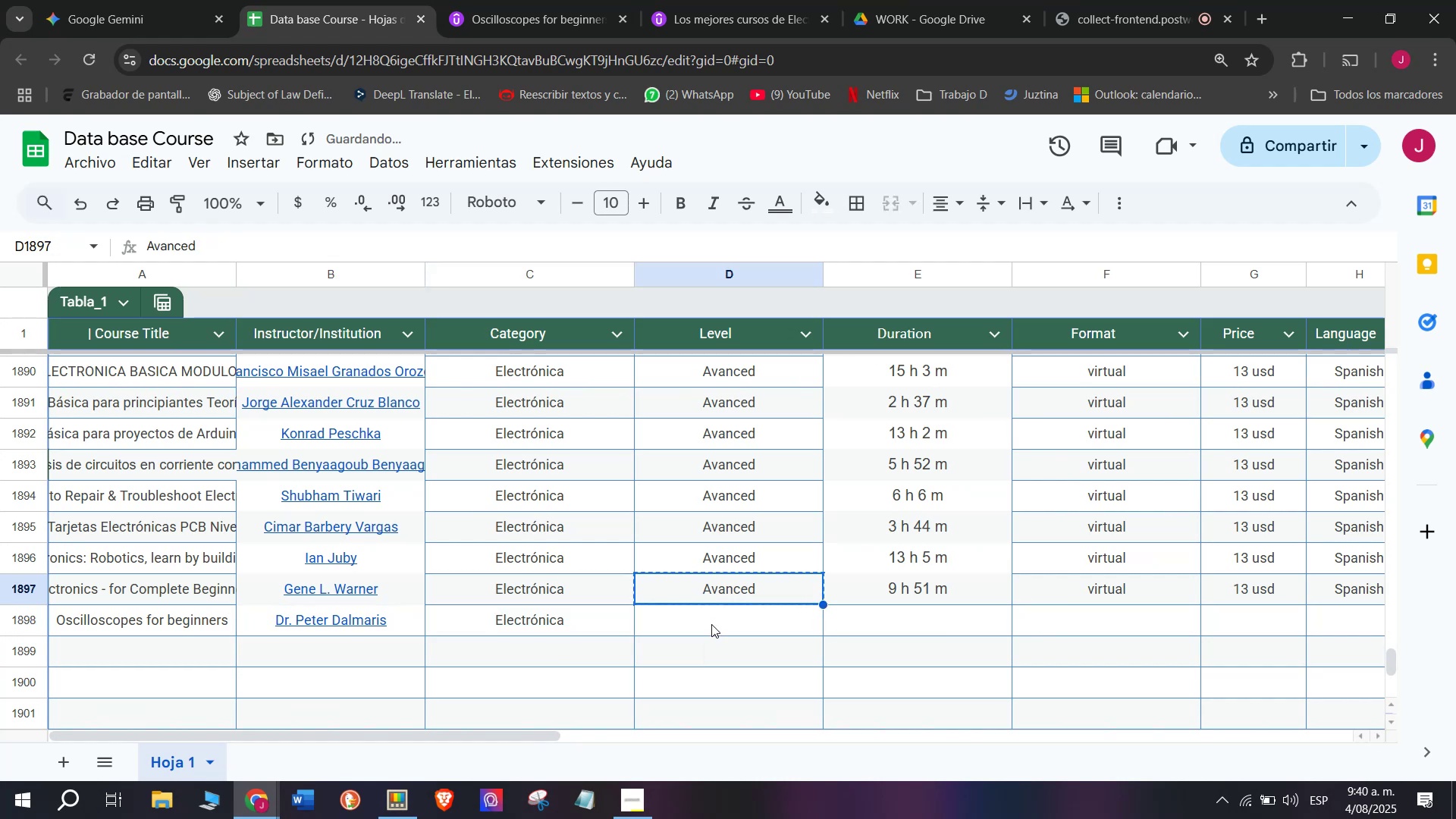 
triple_click([711, 624])
 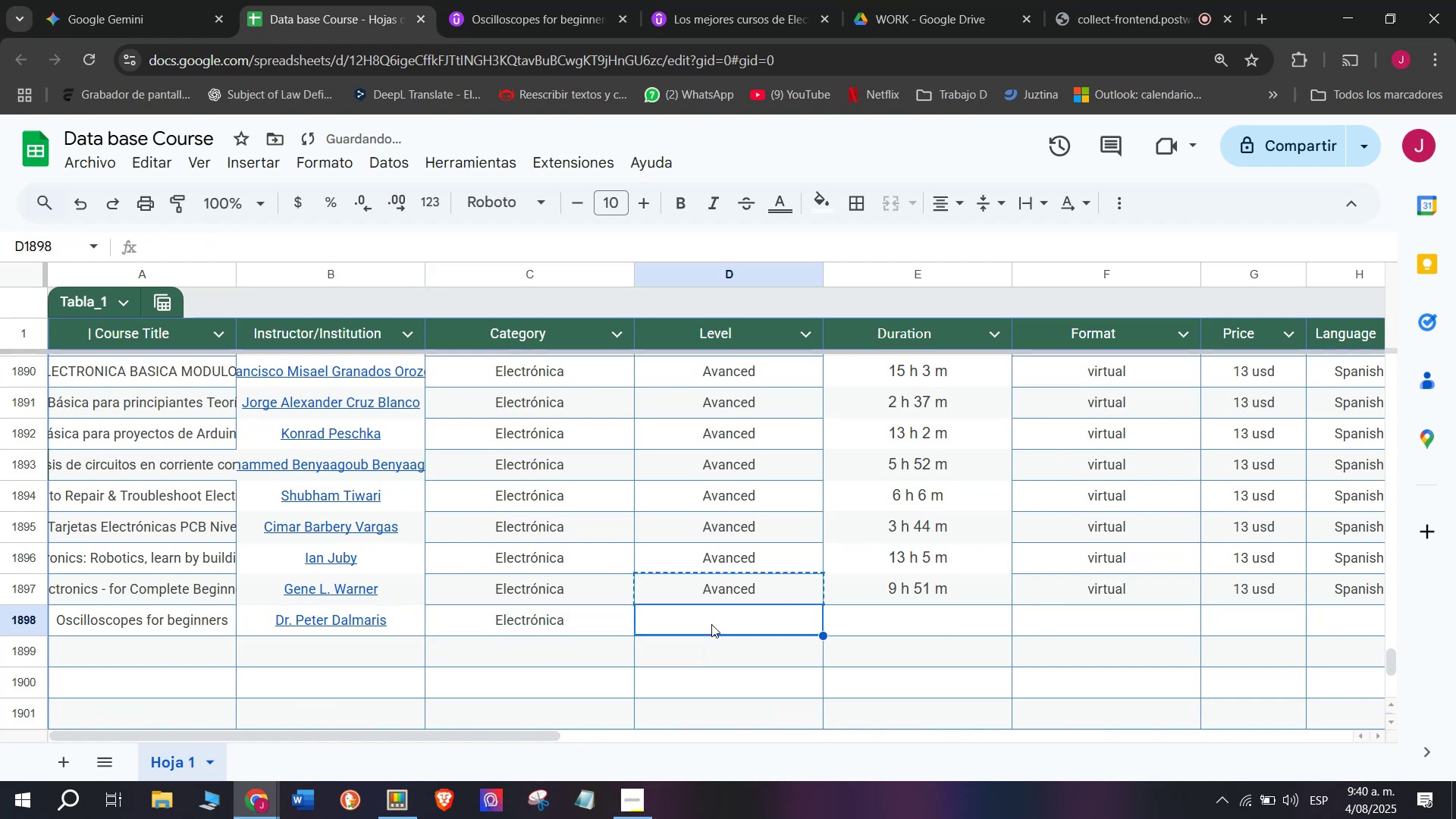 
key(Control+ControlLeft)
 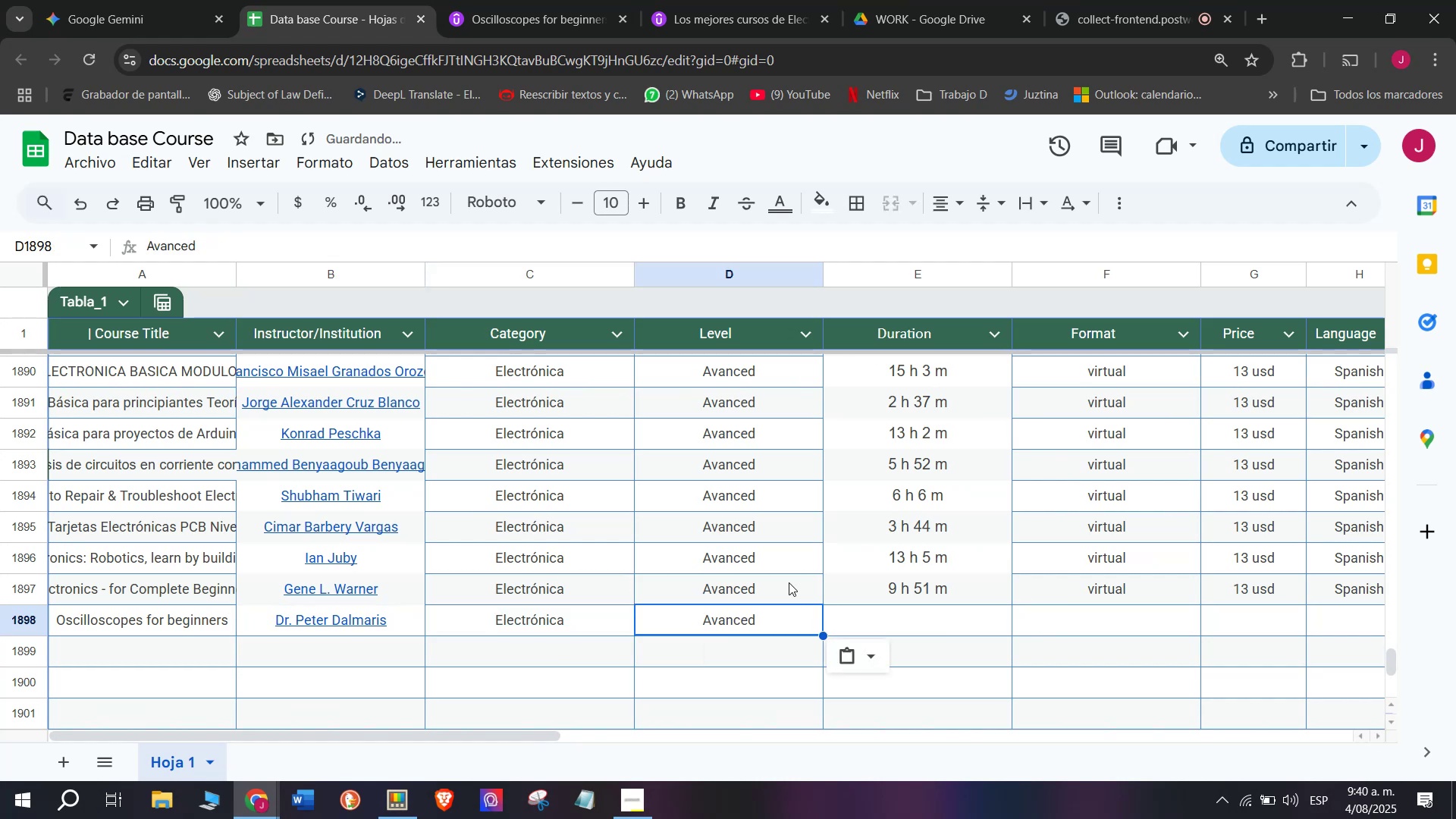 
key(Z)
 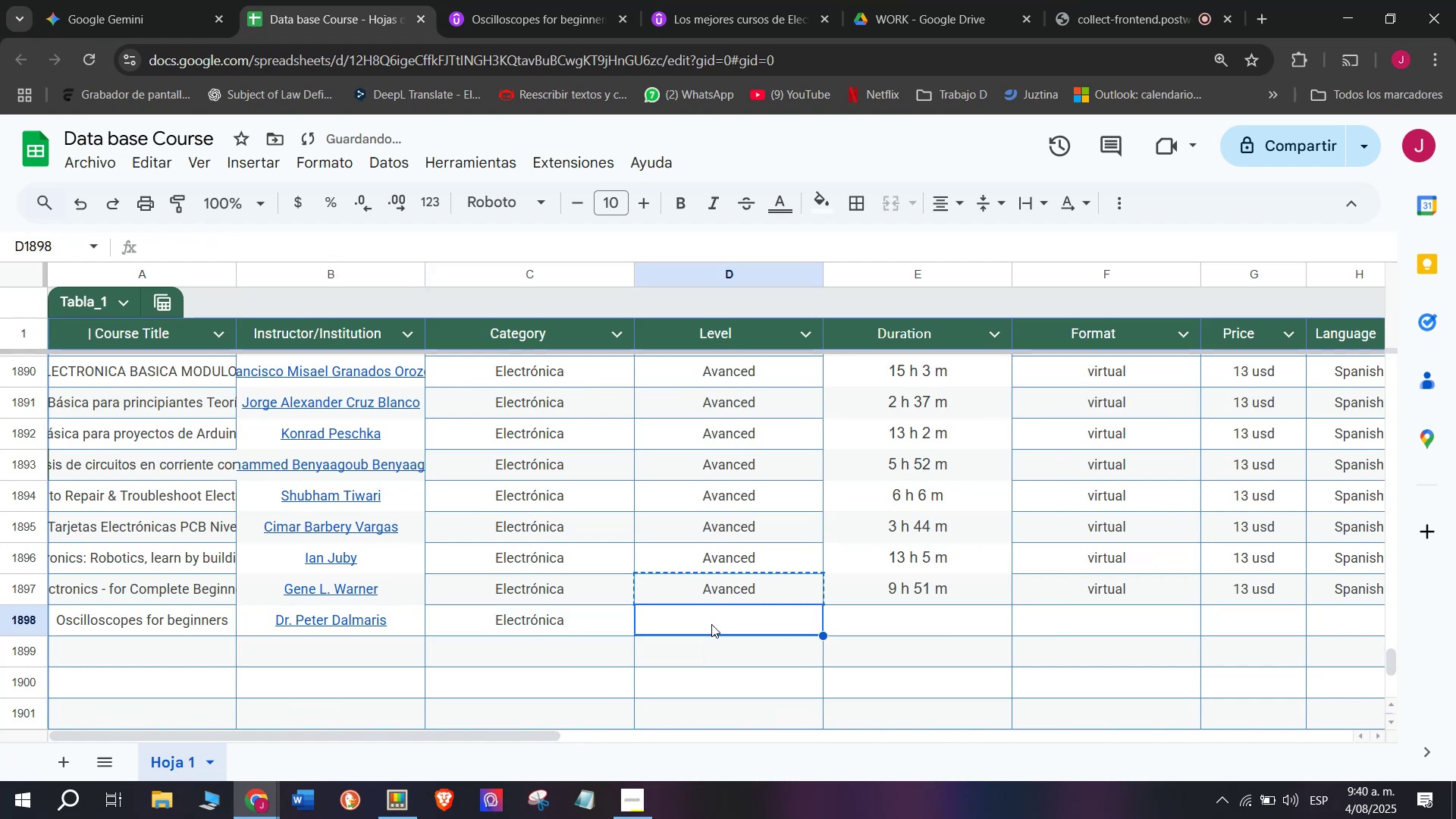 
key(Control+V)
 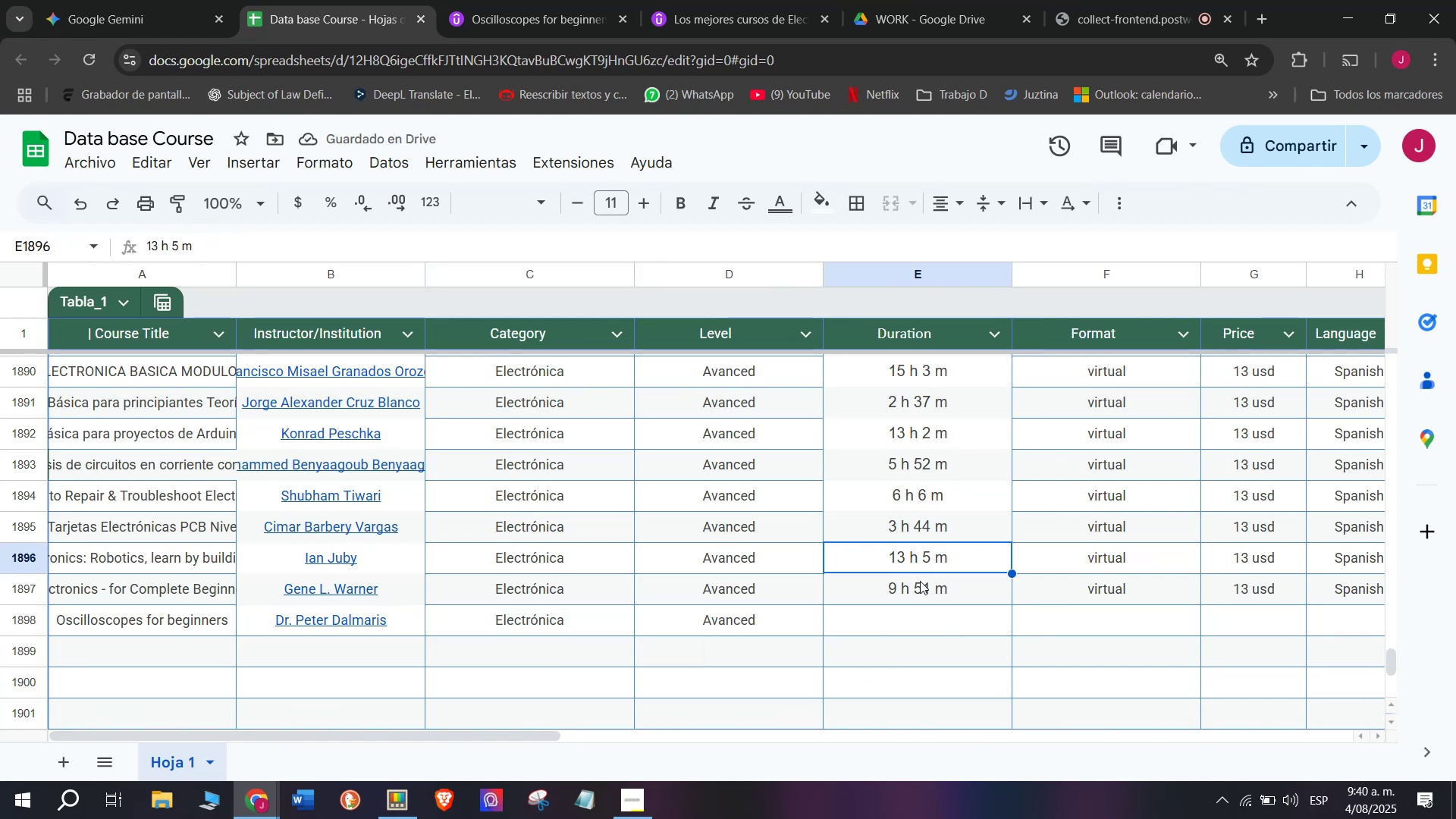 
wait(5.85)
 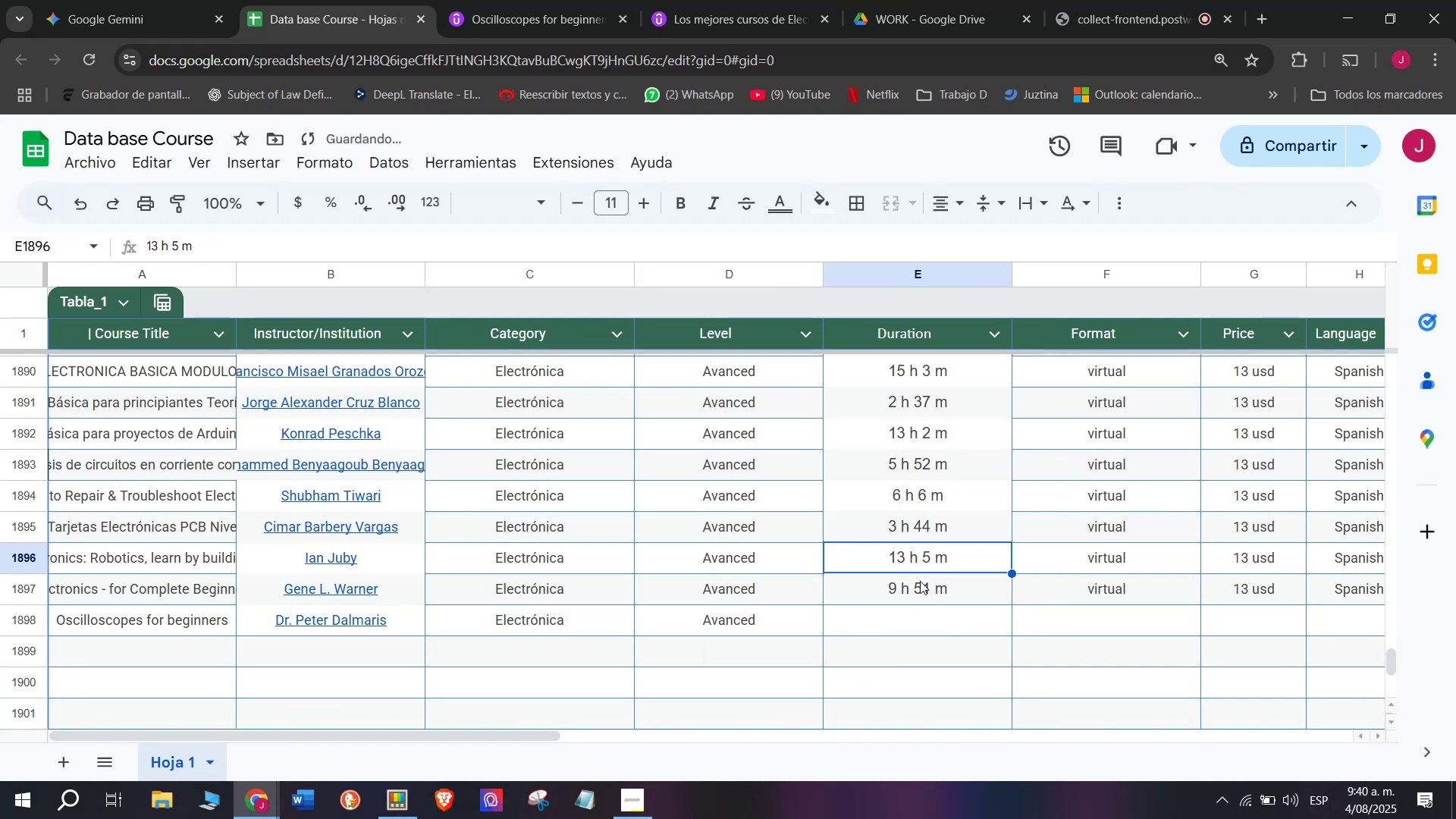 
left_click([896, 618])
 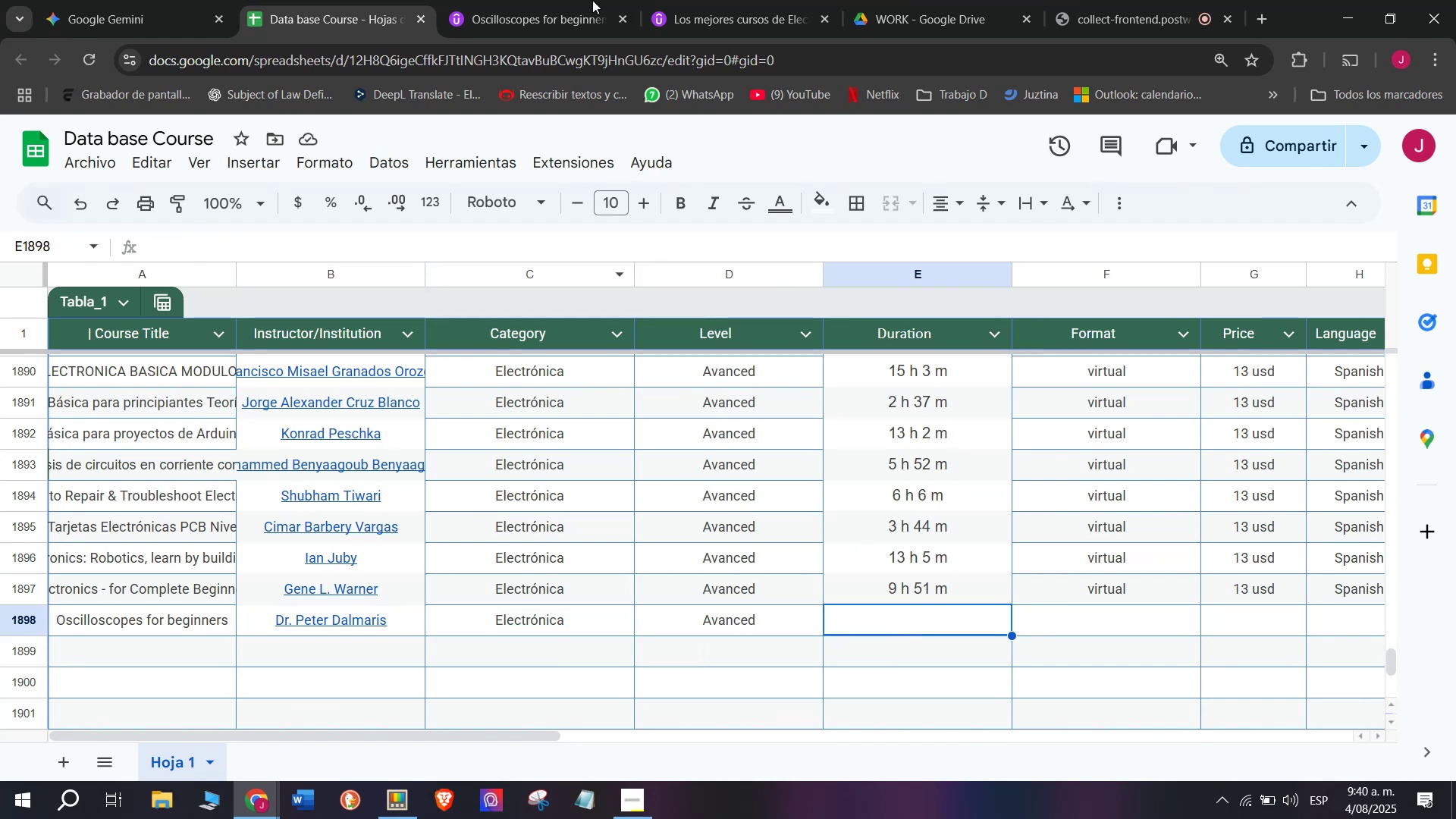 
left_click([525, 0])
 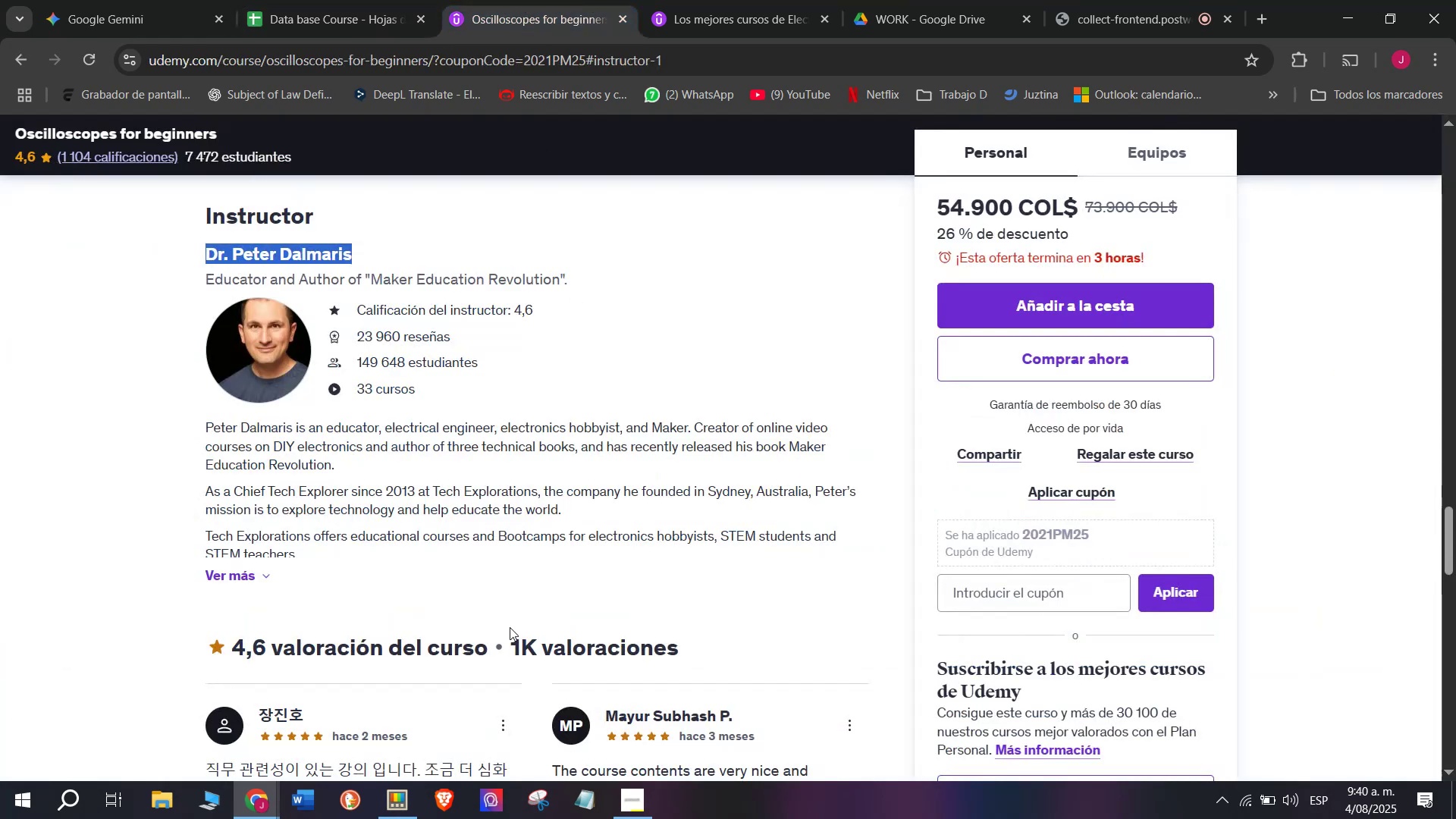 
scroll: coordinate [369, 526], scroll_direction: up, amount: 10.0
 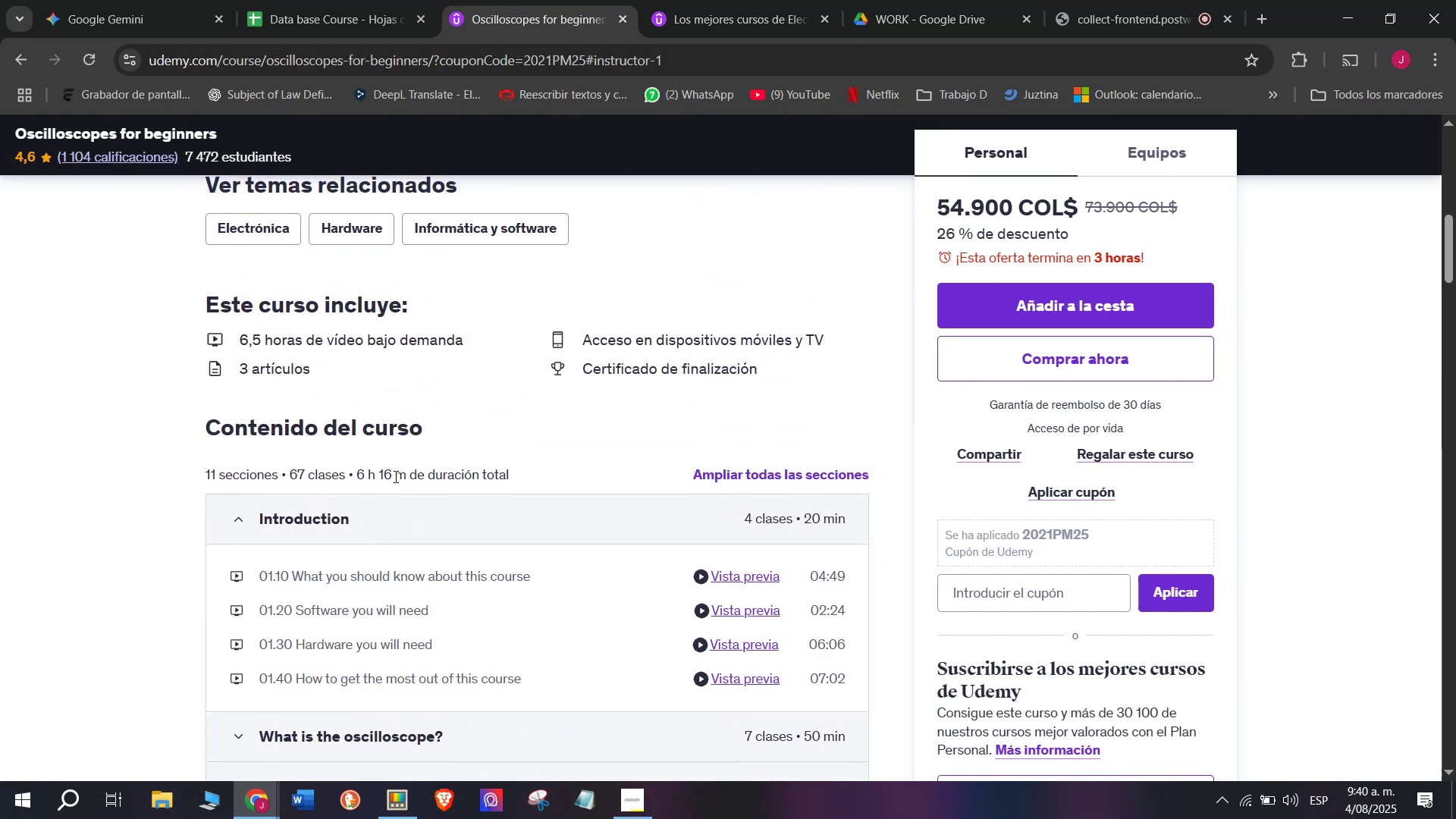 
left_click_drag(start_coordinate=[406, 475], to_coordinate=[353, 476])
 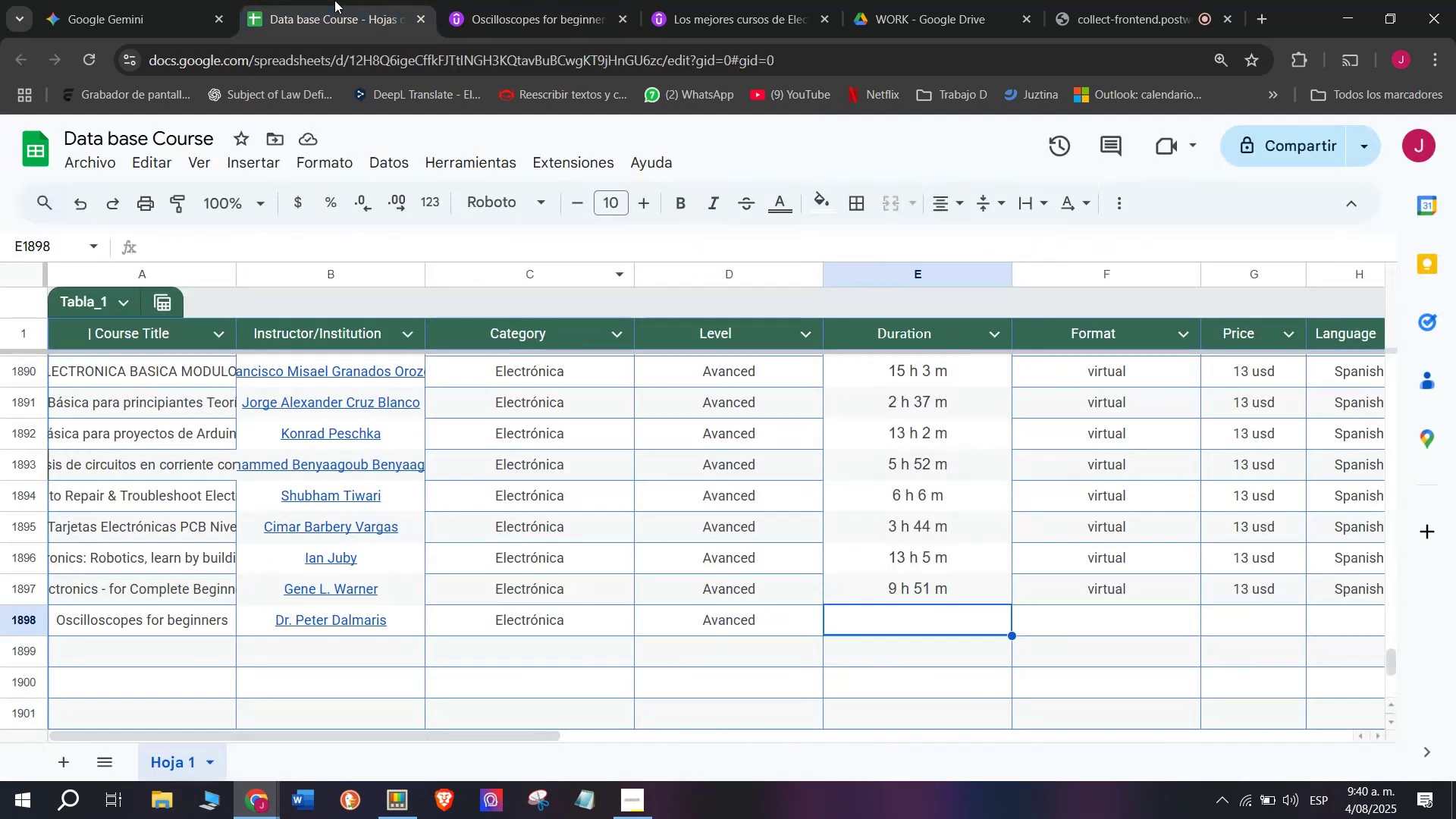 
key(Control+ControlLeft)
 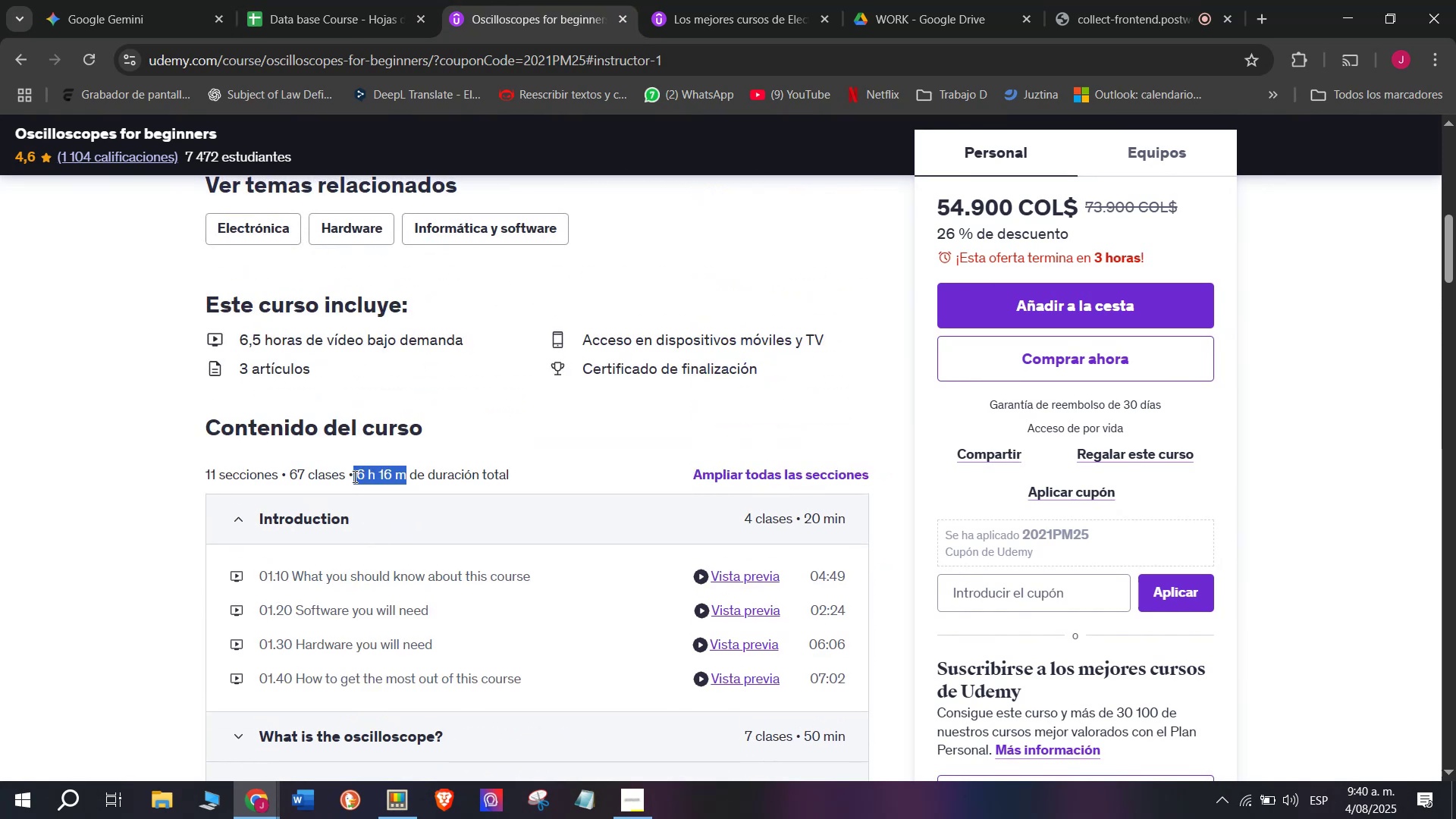 
key(Break)
 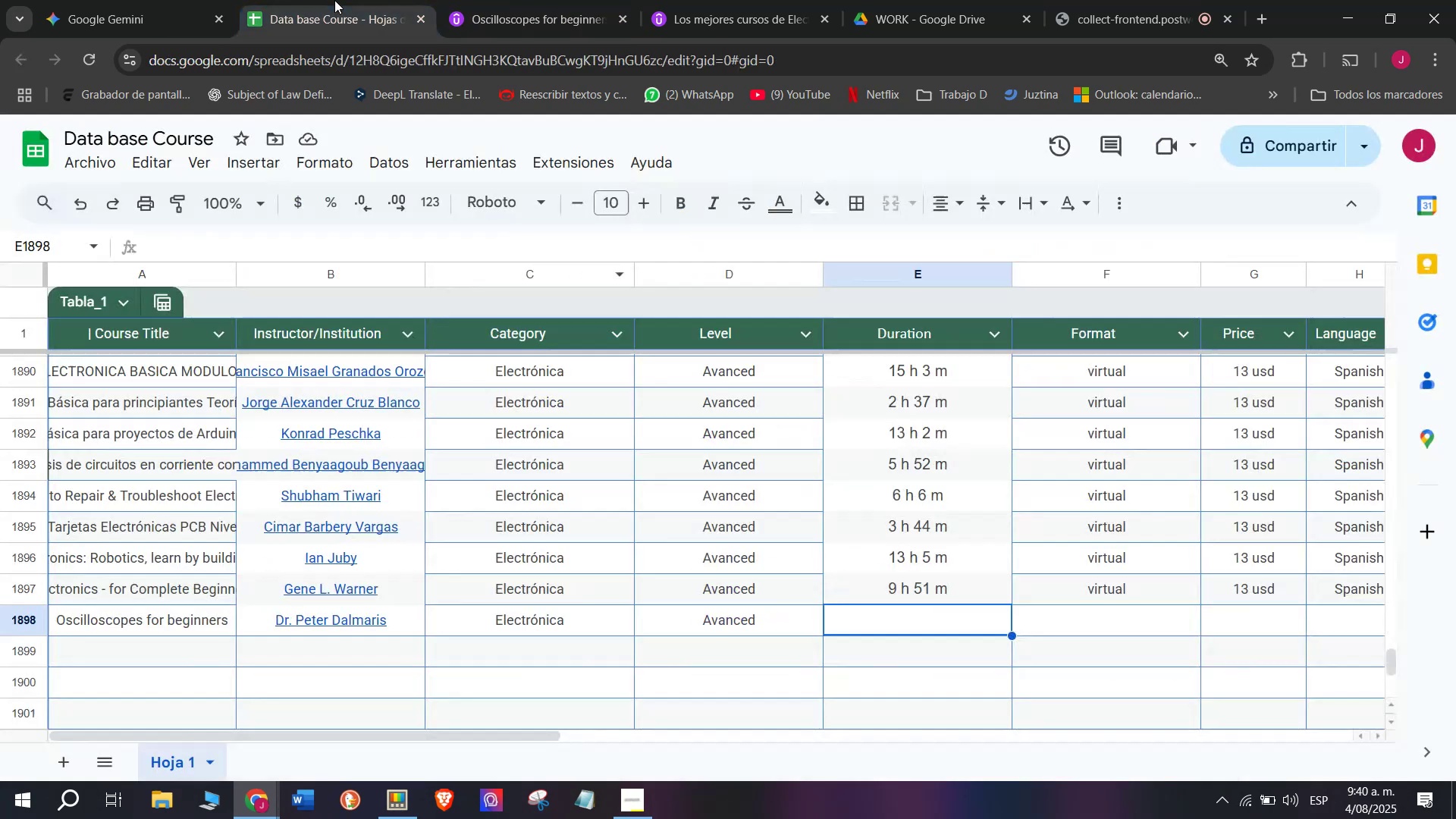 
key(Control+C)
 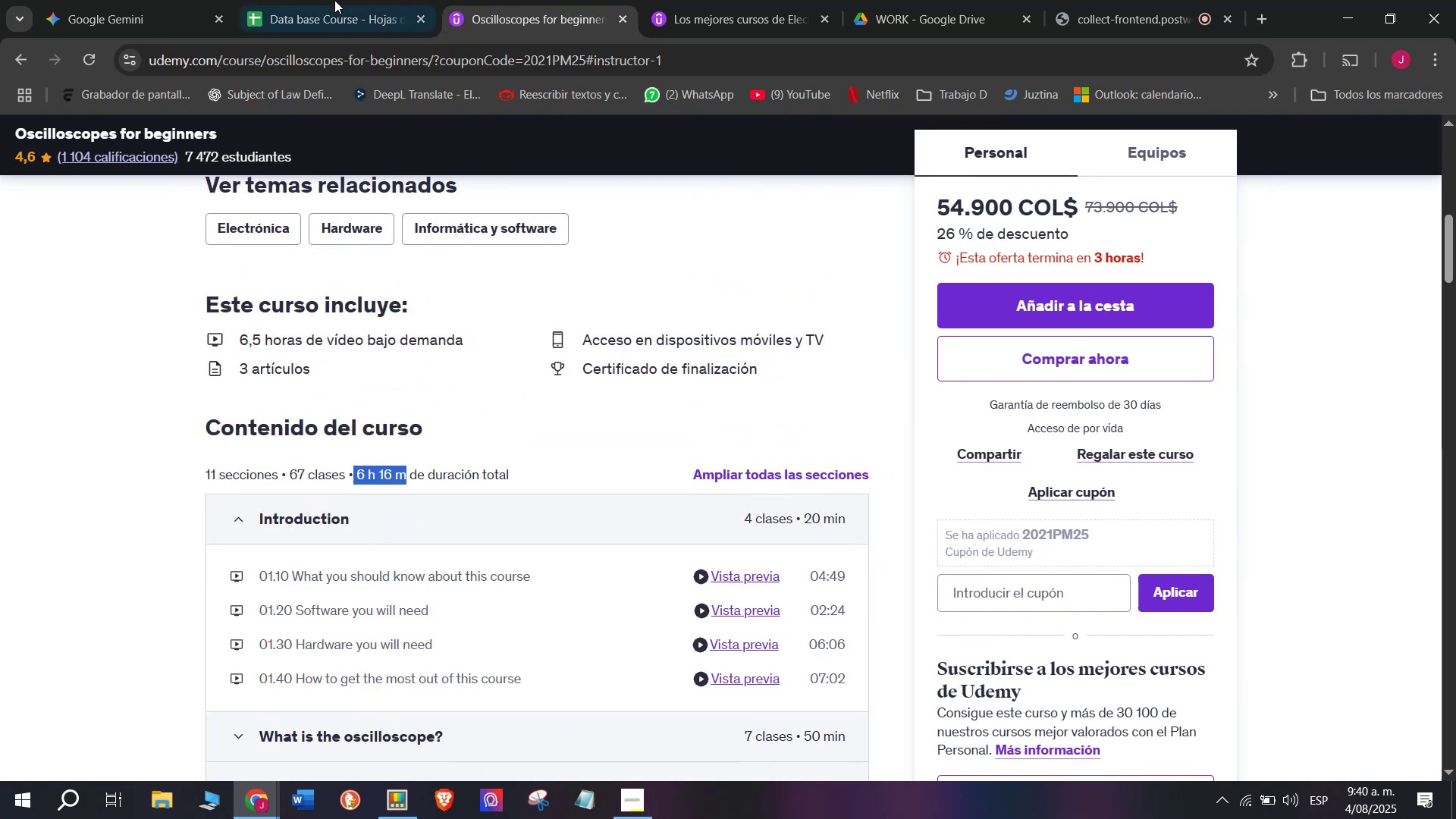 
left_click([334, 0])
 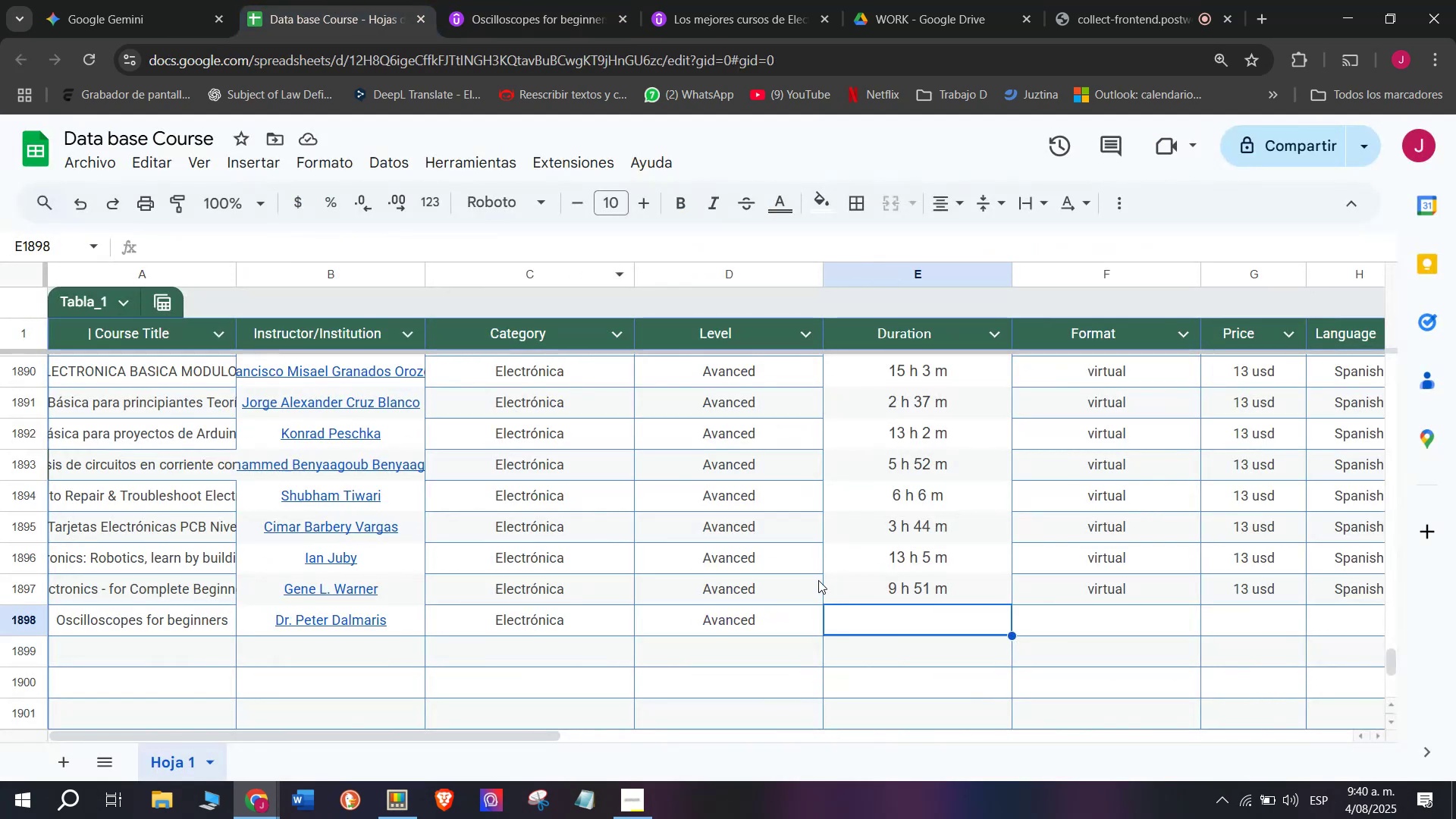 
key(Z)
 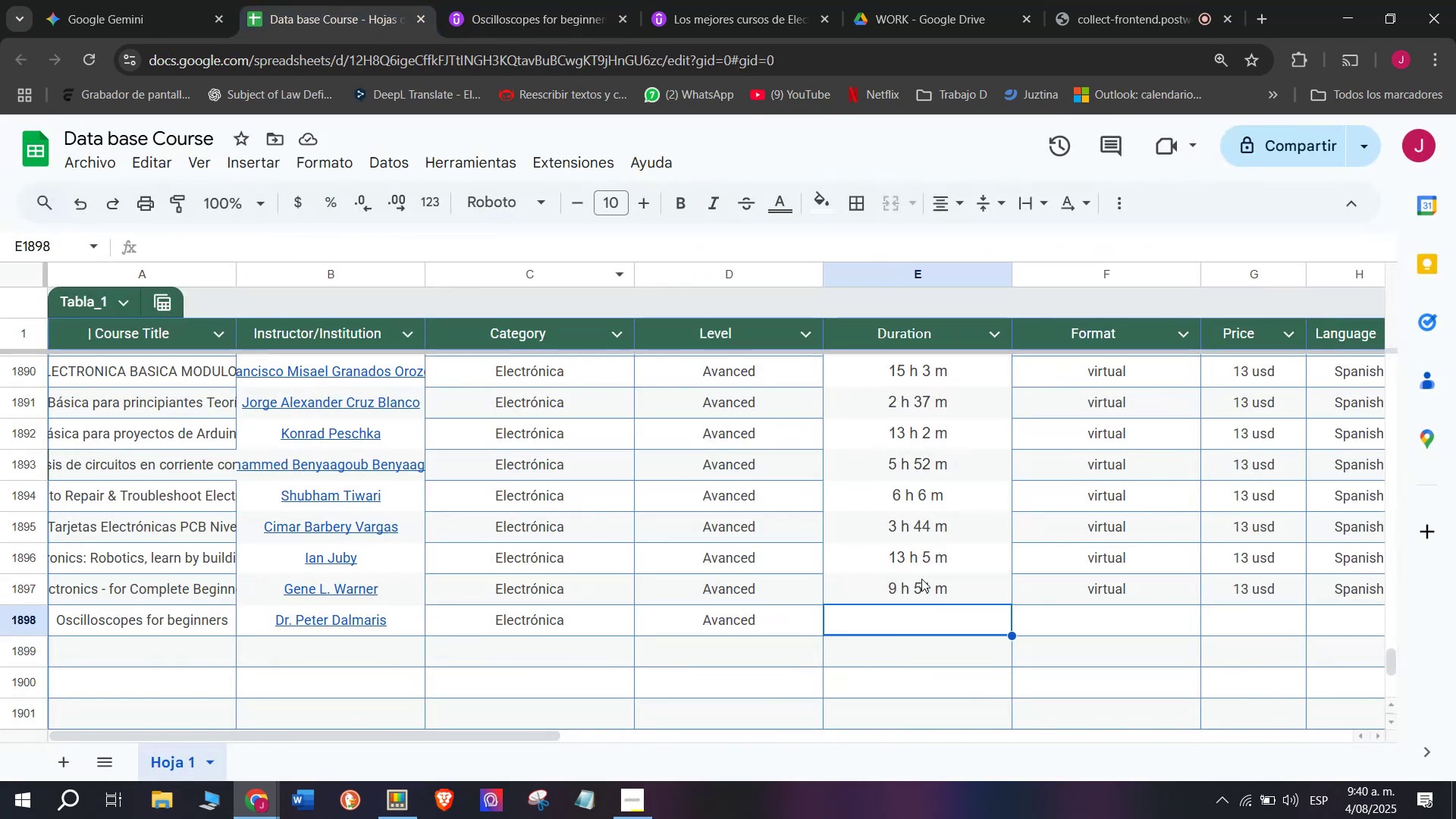 
key(Control+ControlLeft)
 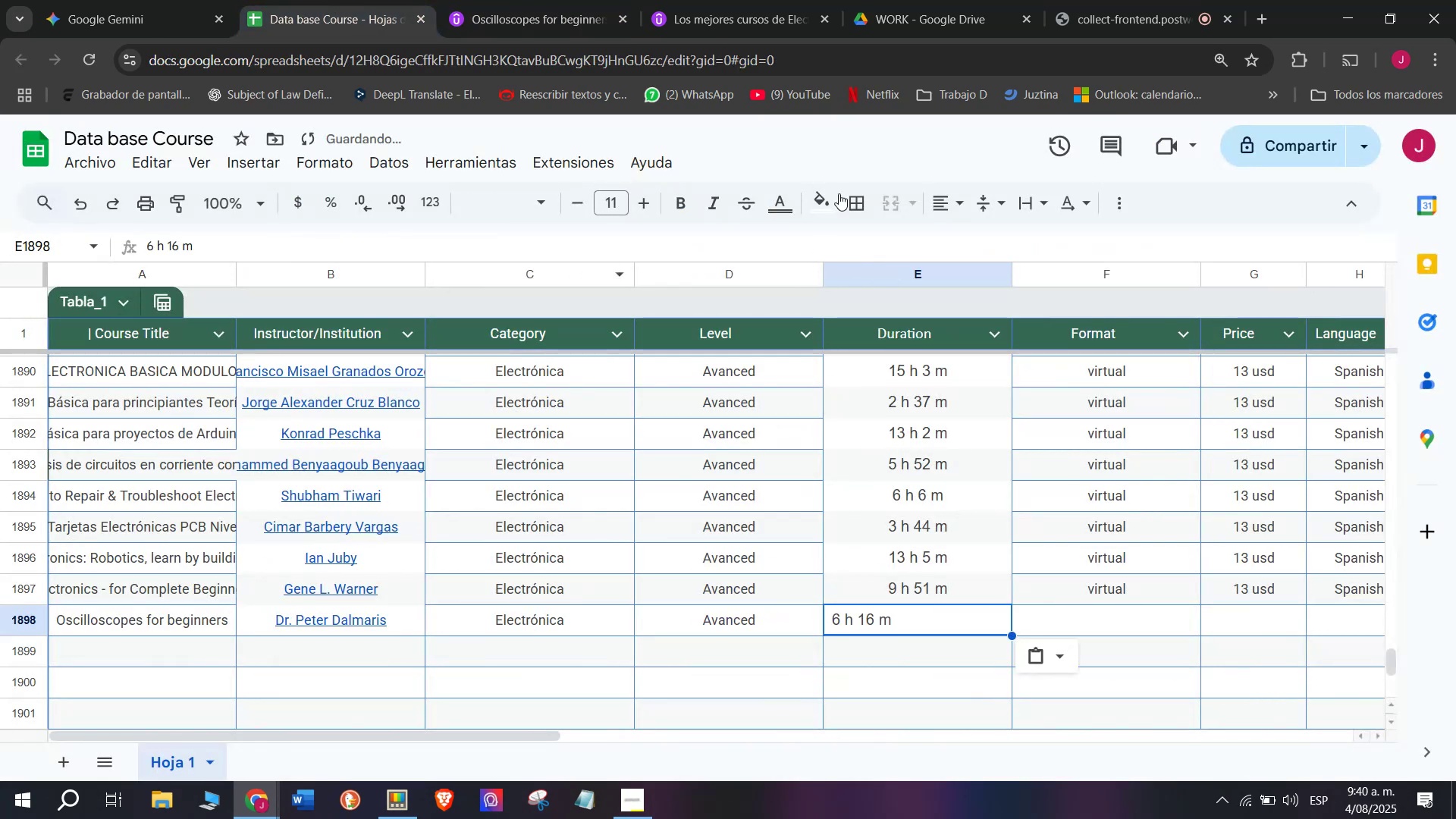 
key(Control+V)
 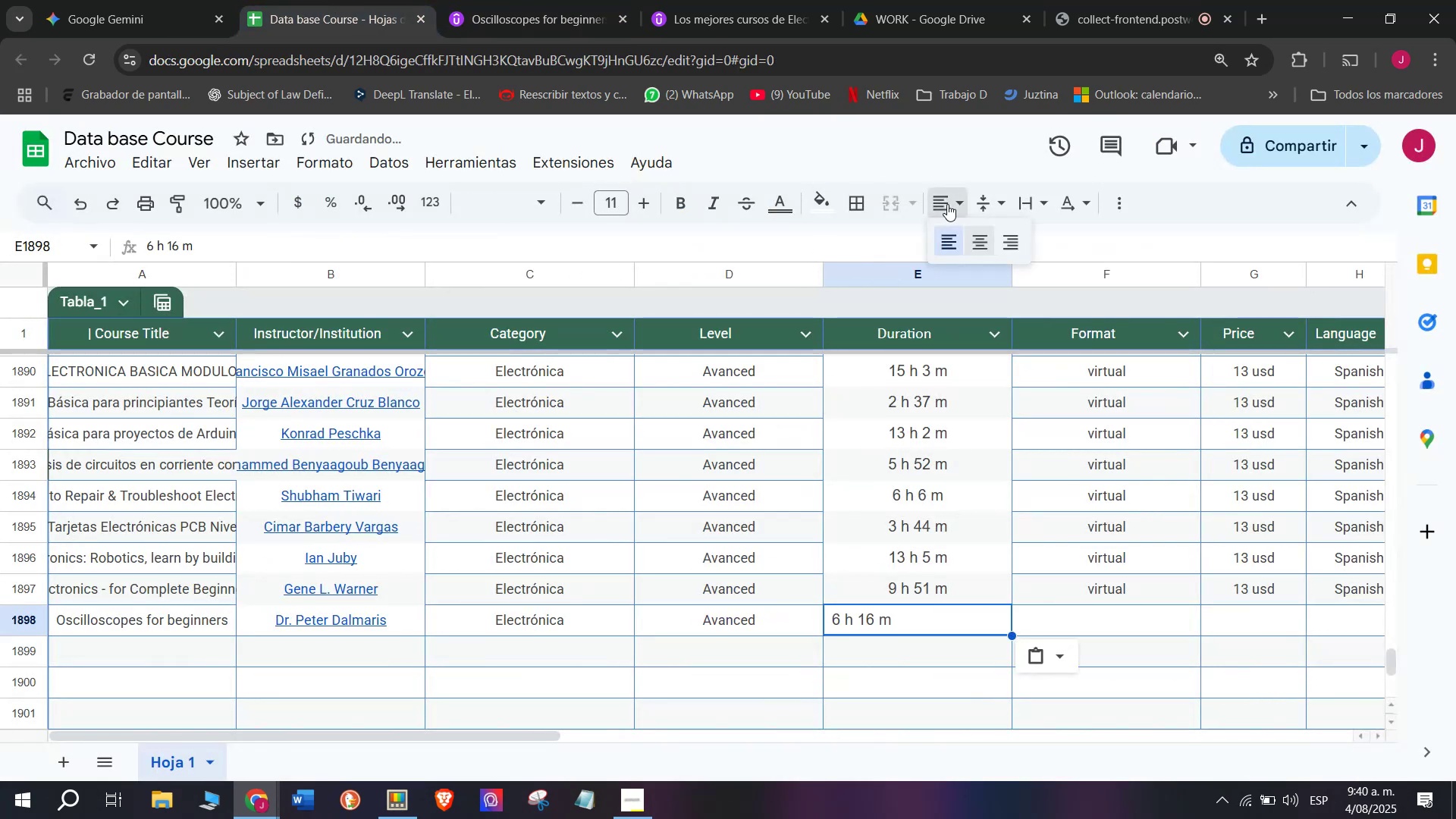 
double_click([978, 237])
 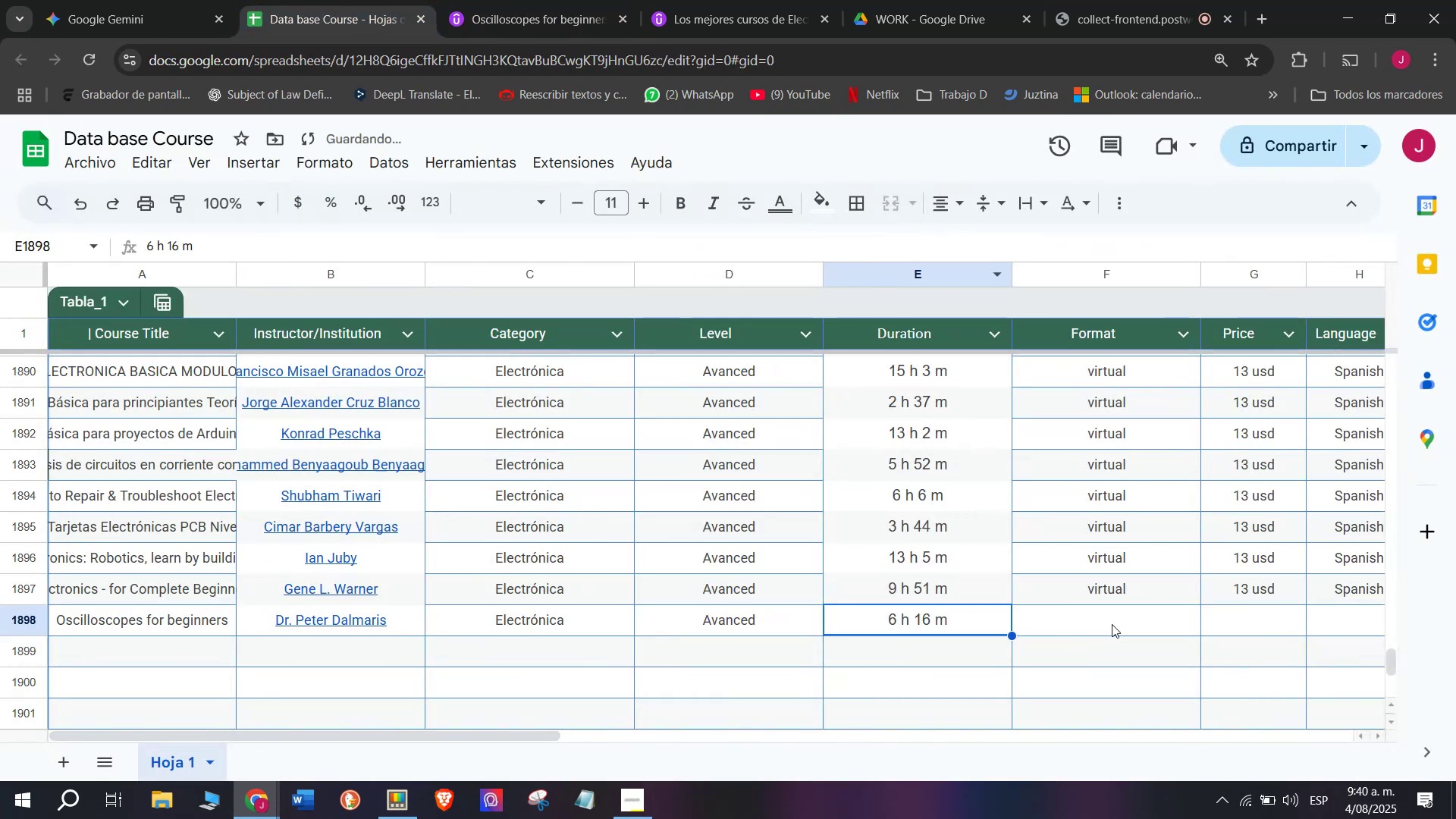 
left_click([1141, 579])
 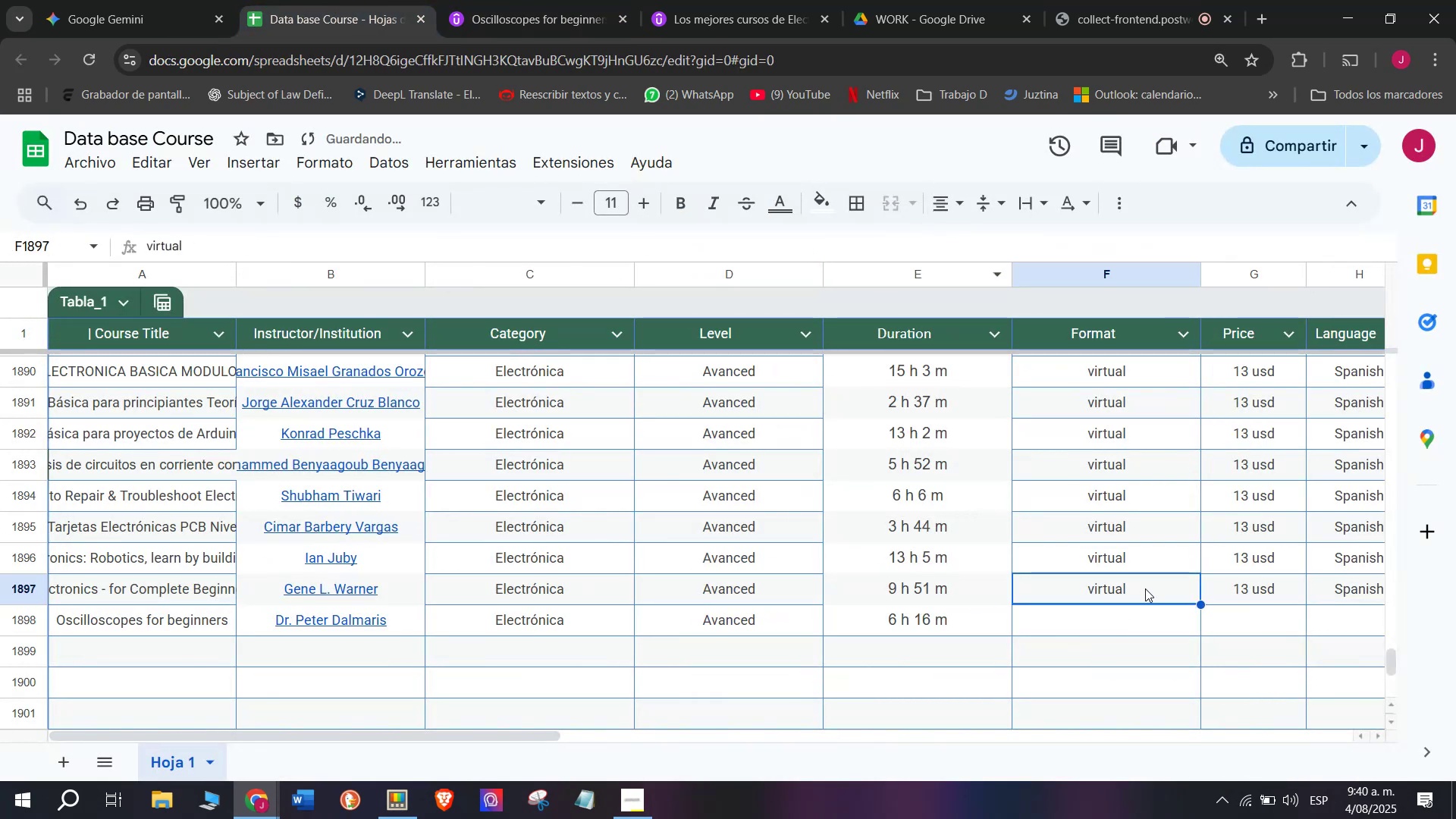 
key(Break)
 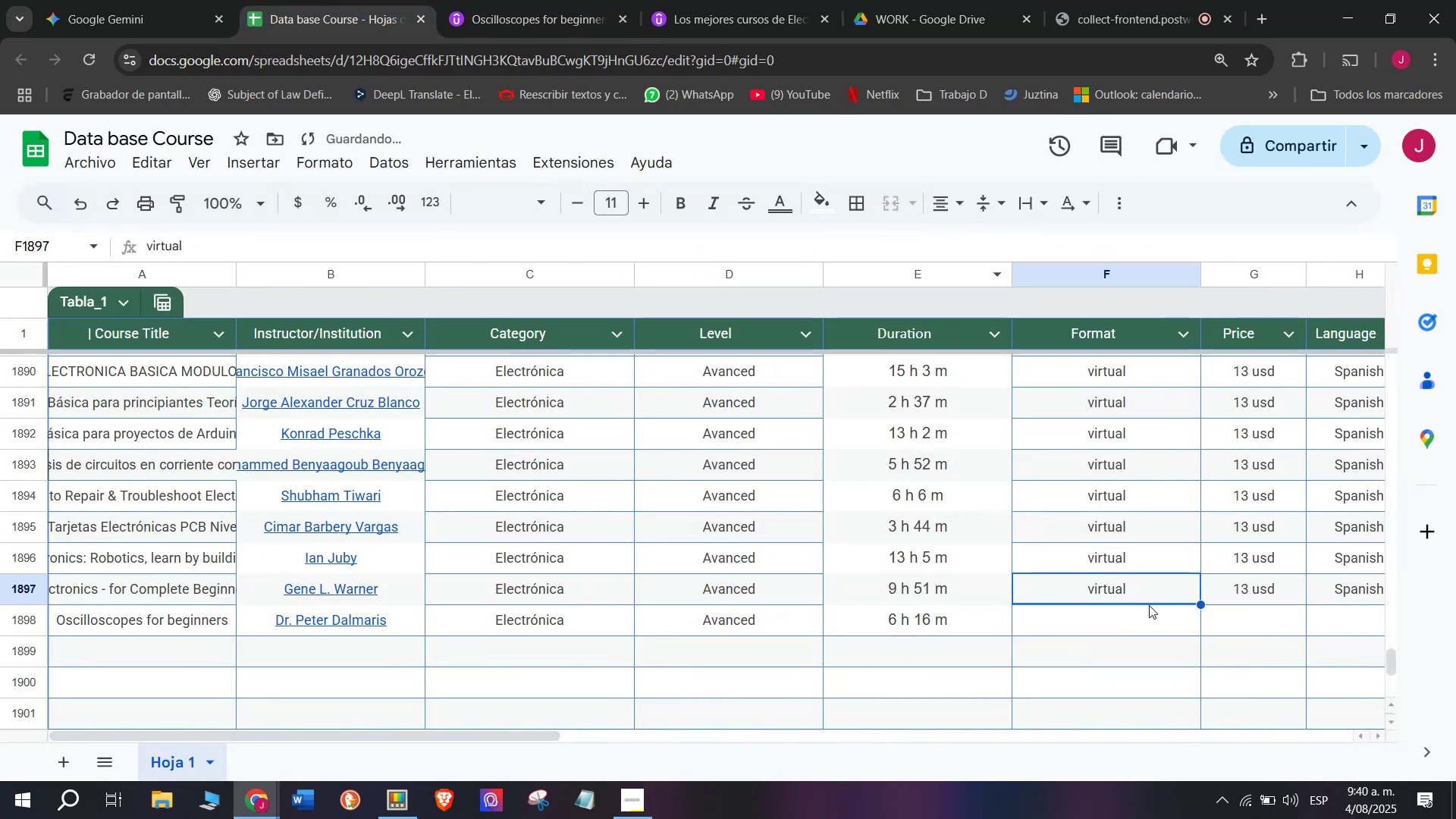 
key(Control+C)
 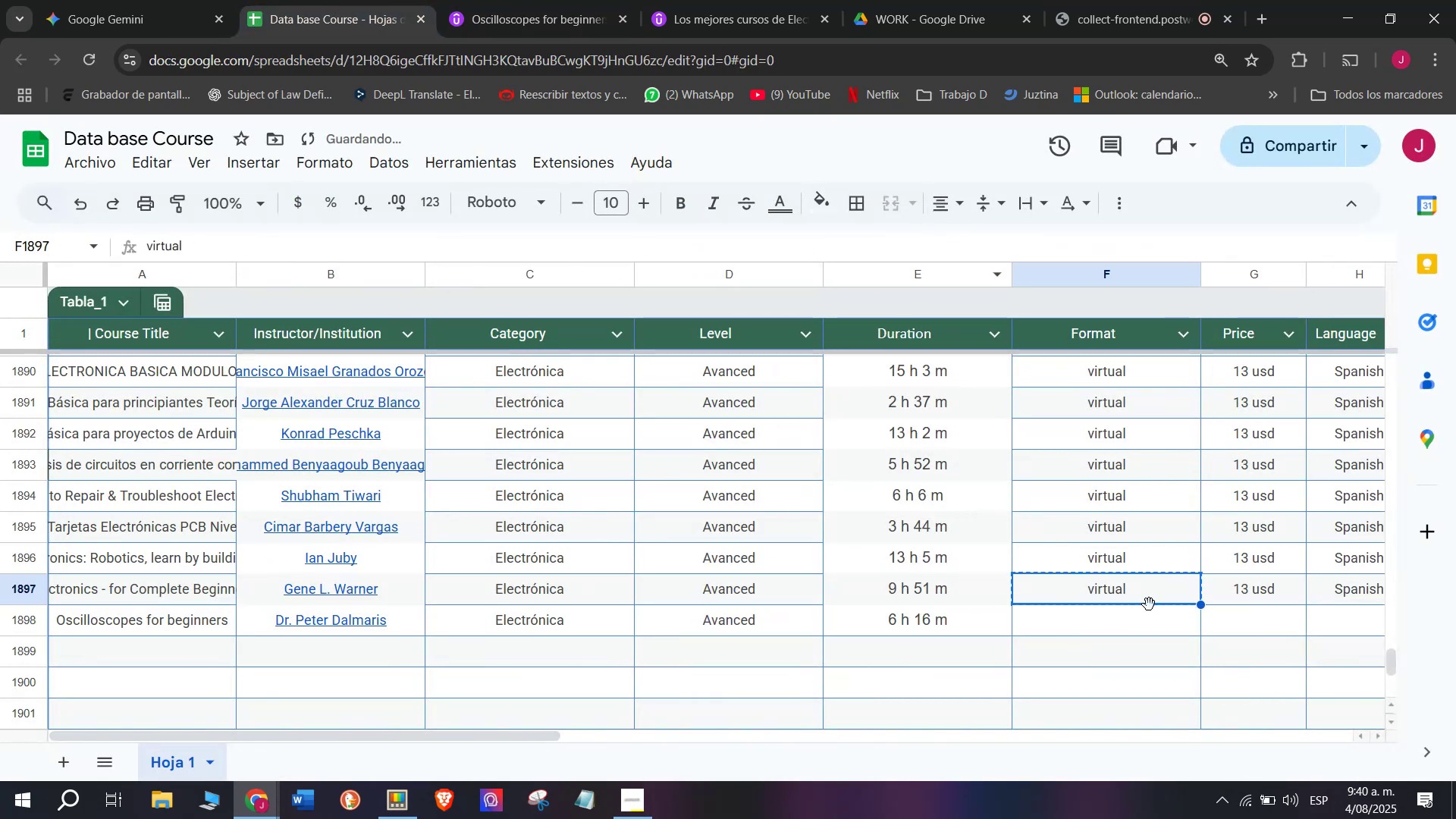 
key(Control+ControlLeft)
 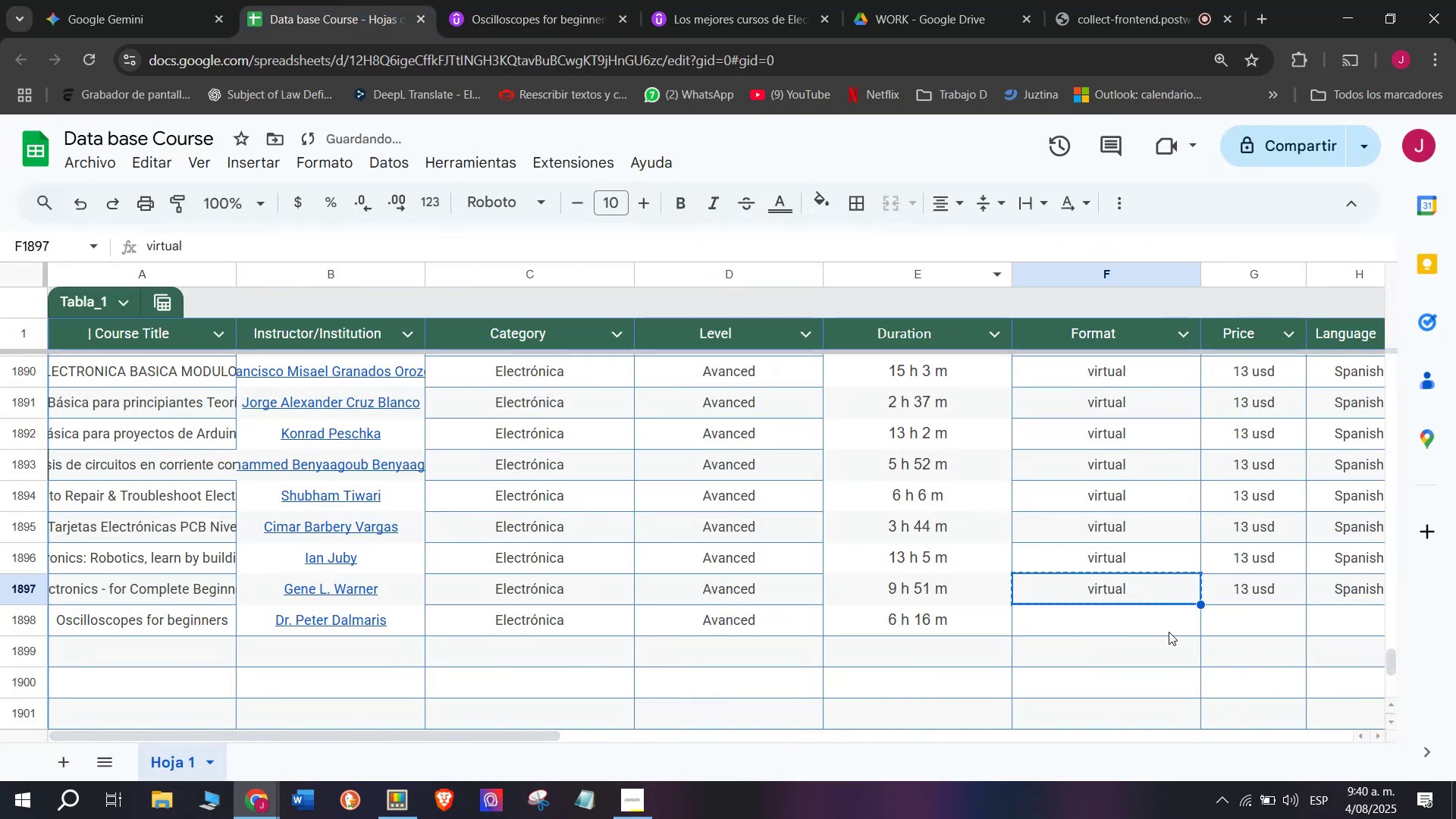 
double_click([1149, 604])
 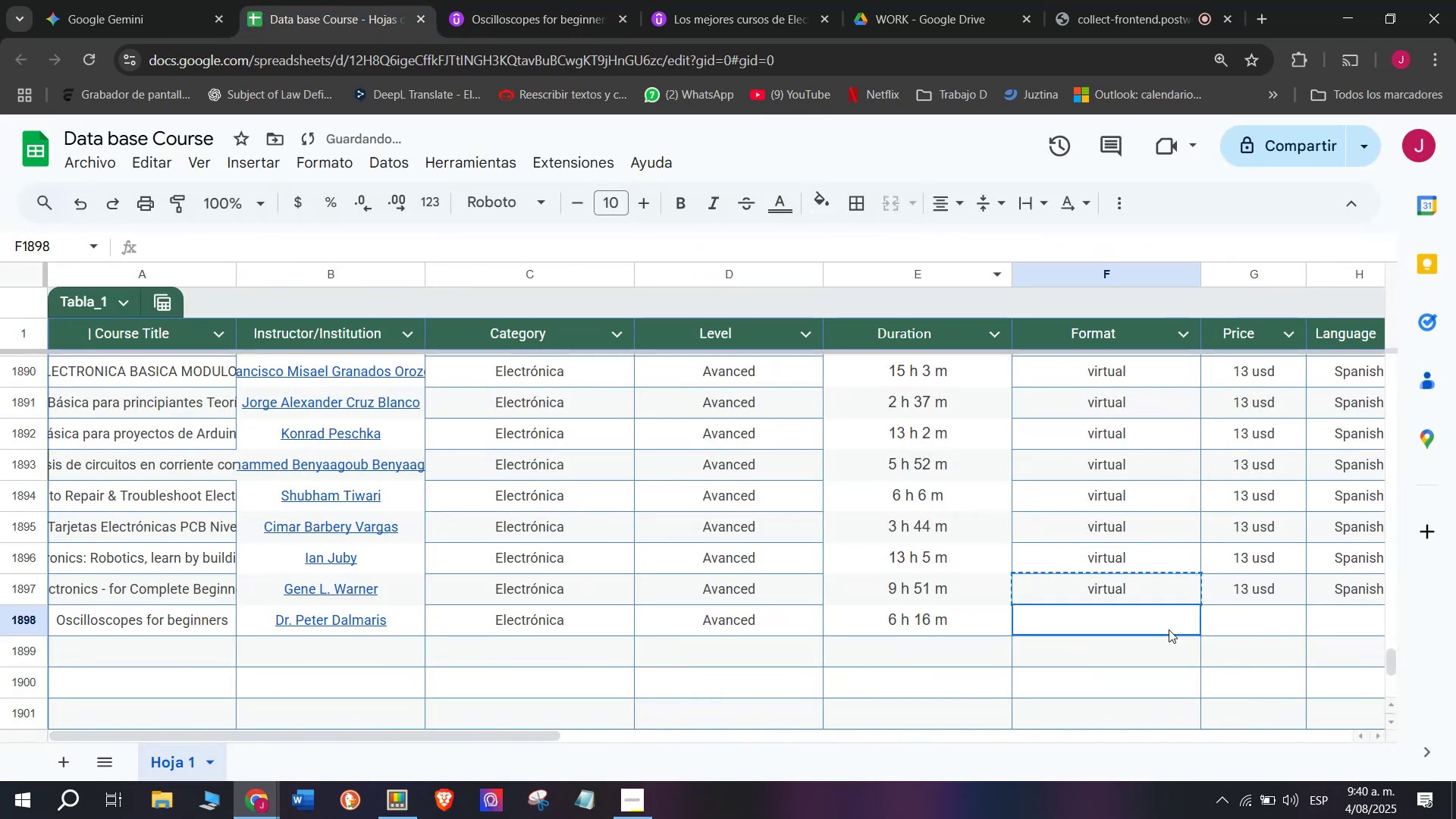 
key(Z)
 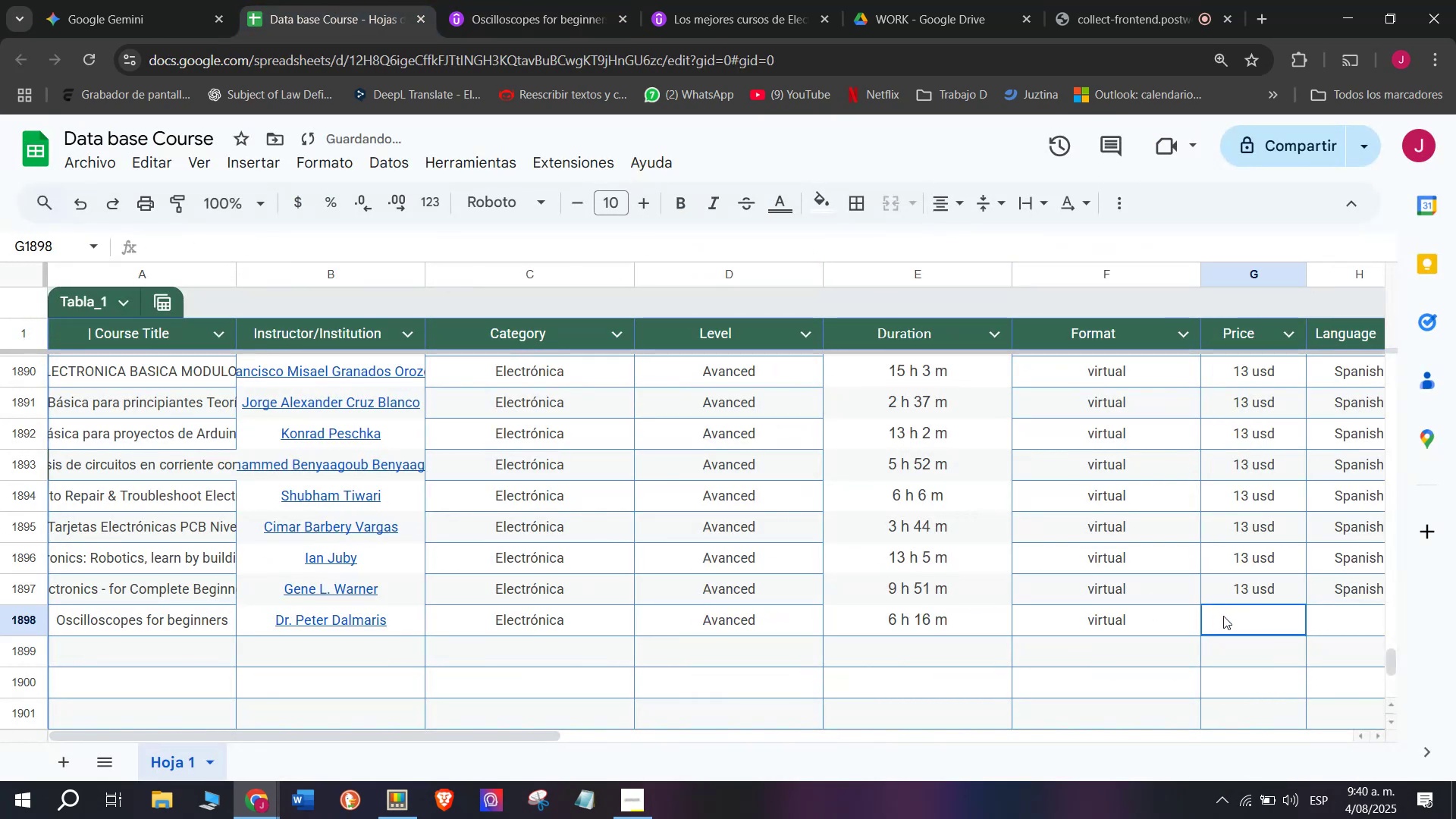 
key(Control+ControlLeft)
 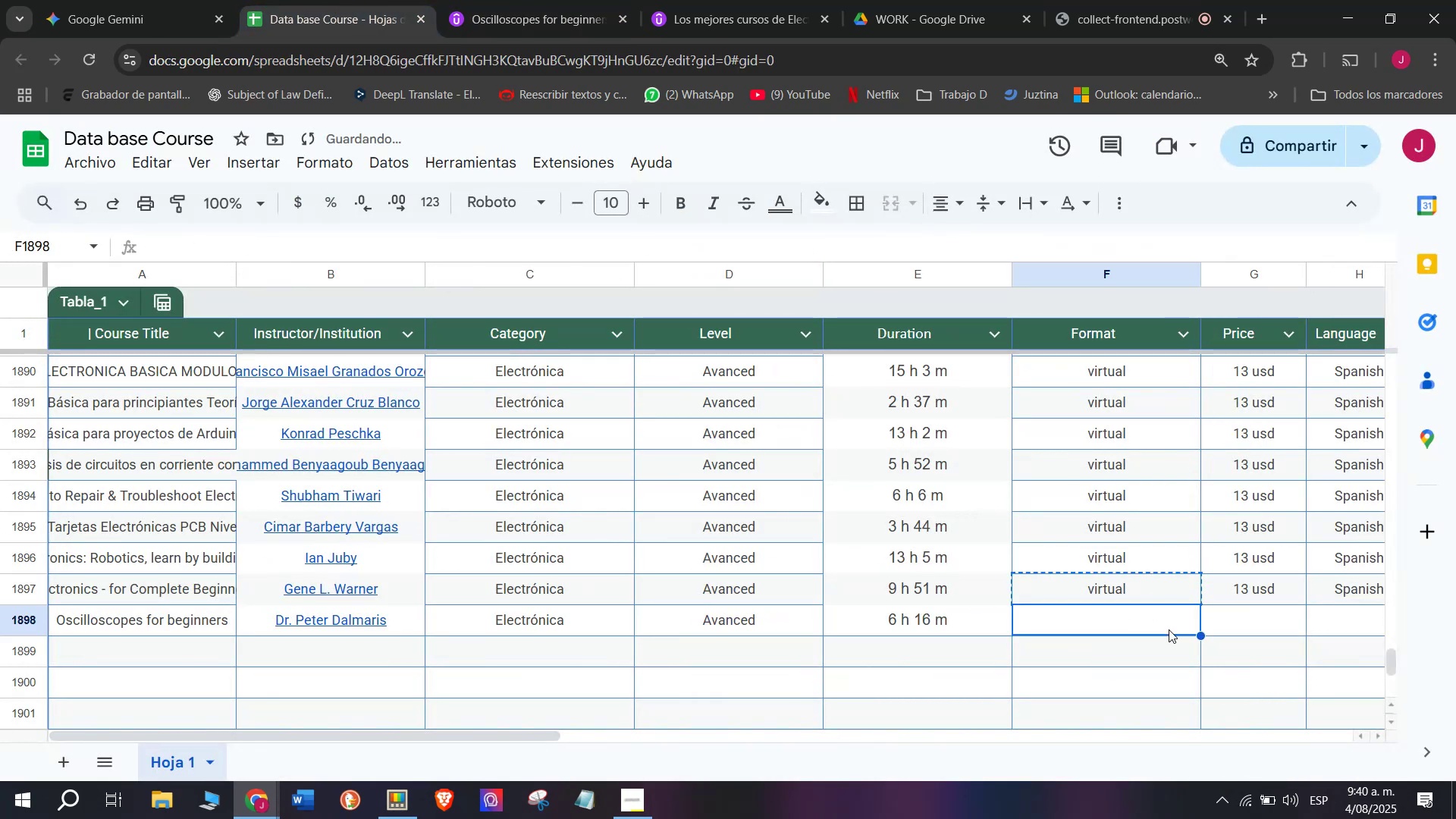 
key(Control+V)
 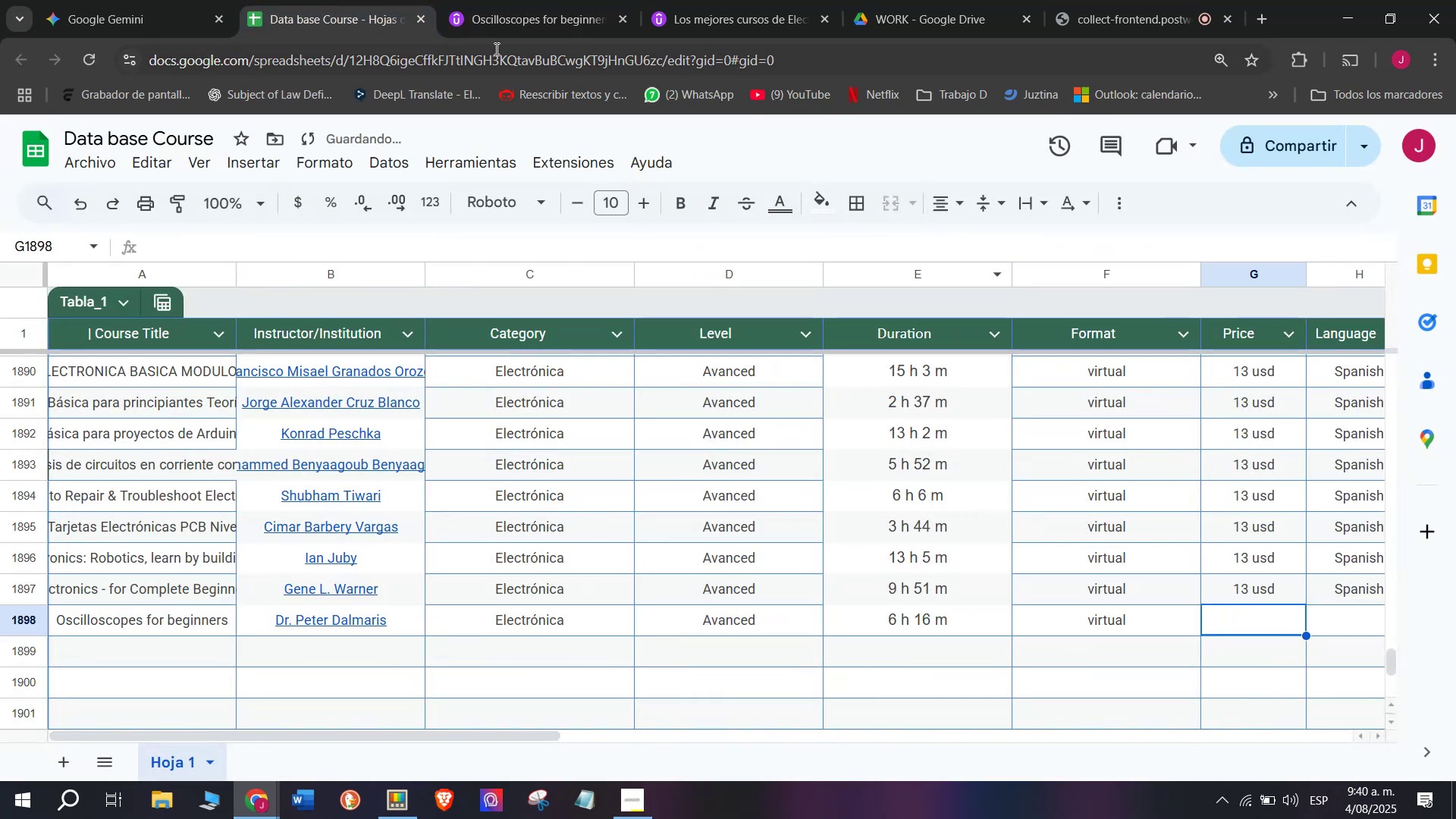 
left_click([497, 0])
 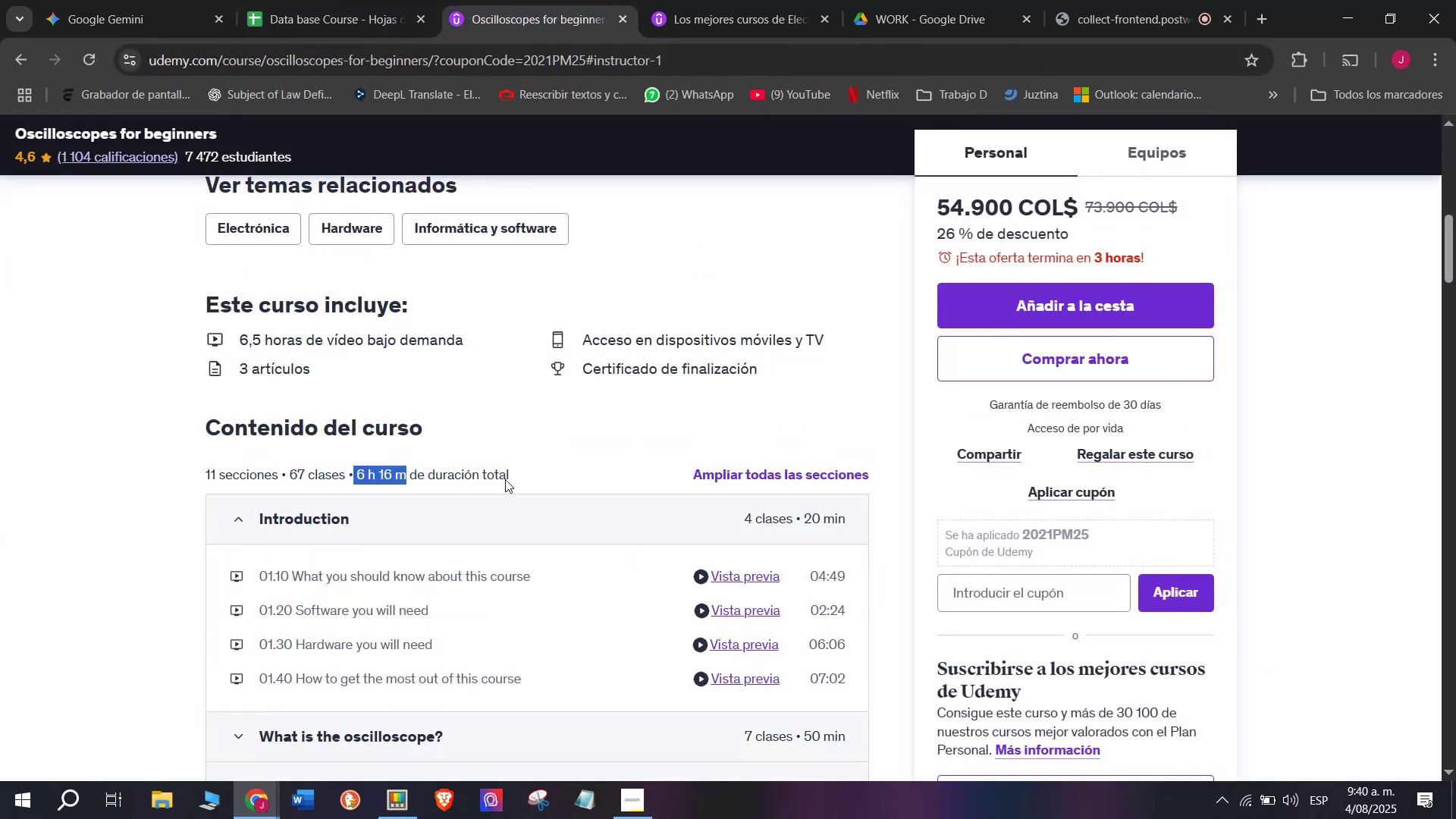 
scroll: coordinate [430, 397], scroll_direction: up, amount: 4.0
 